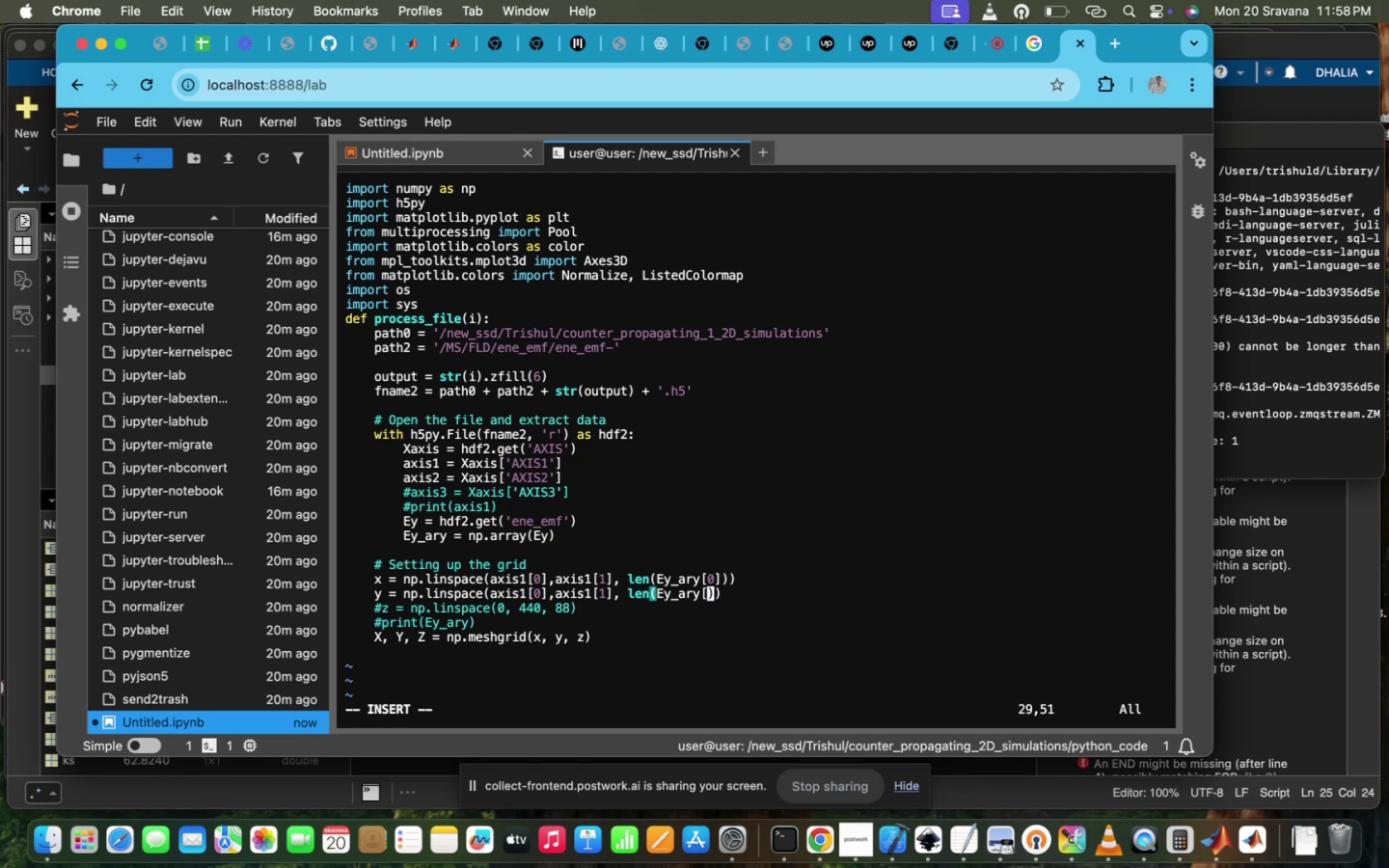 
key(1)
 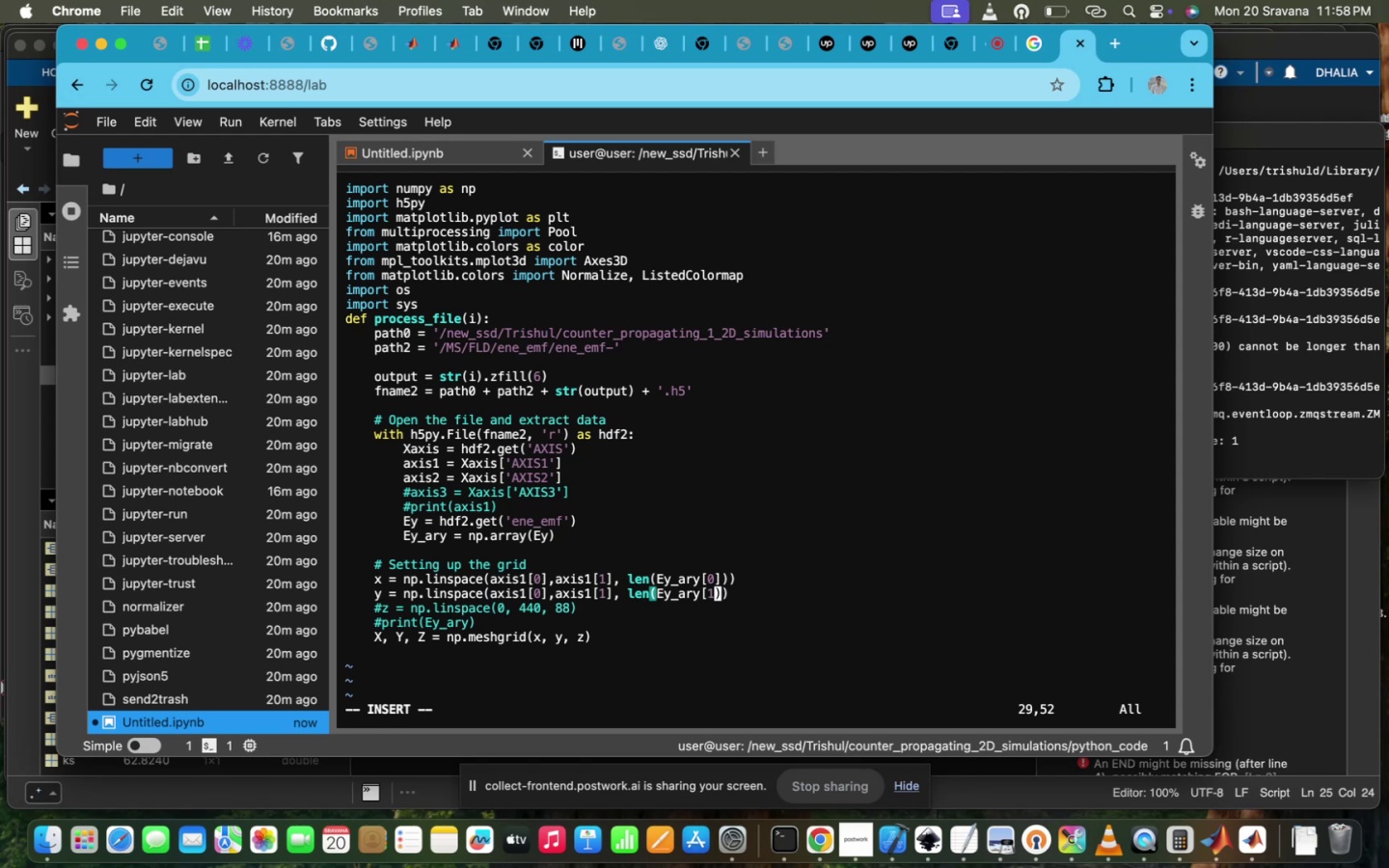 
key(BracketRight)
 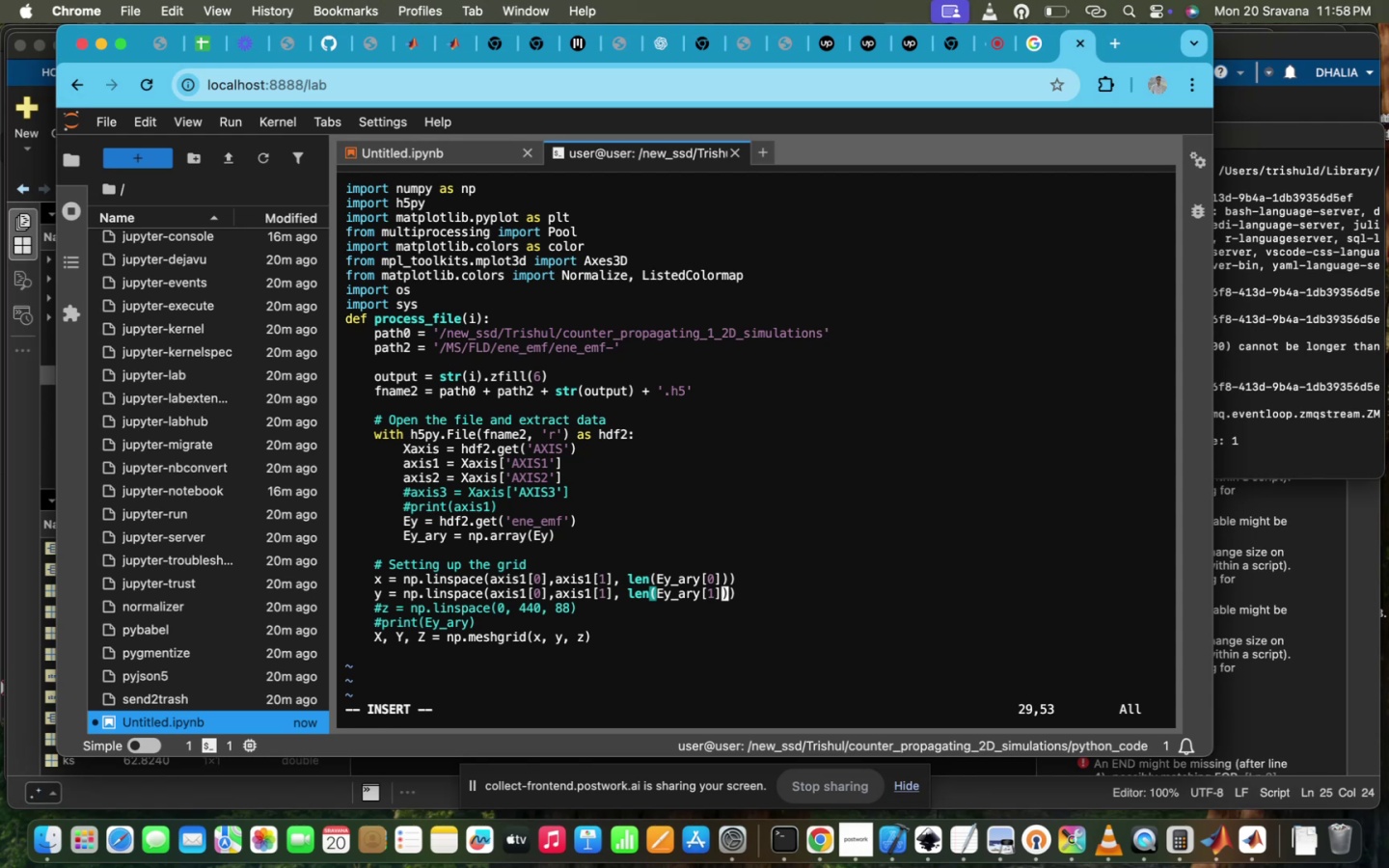 
key(ArrowRight)
 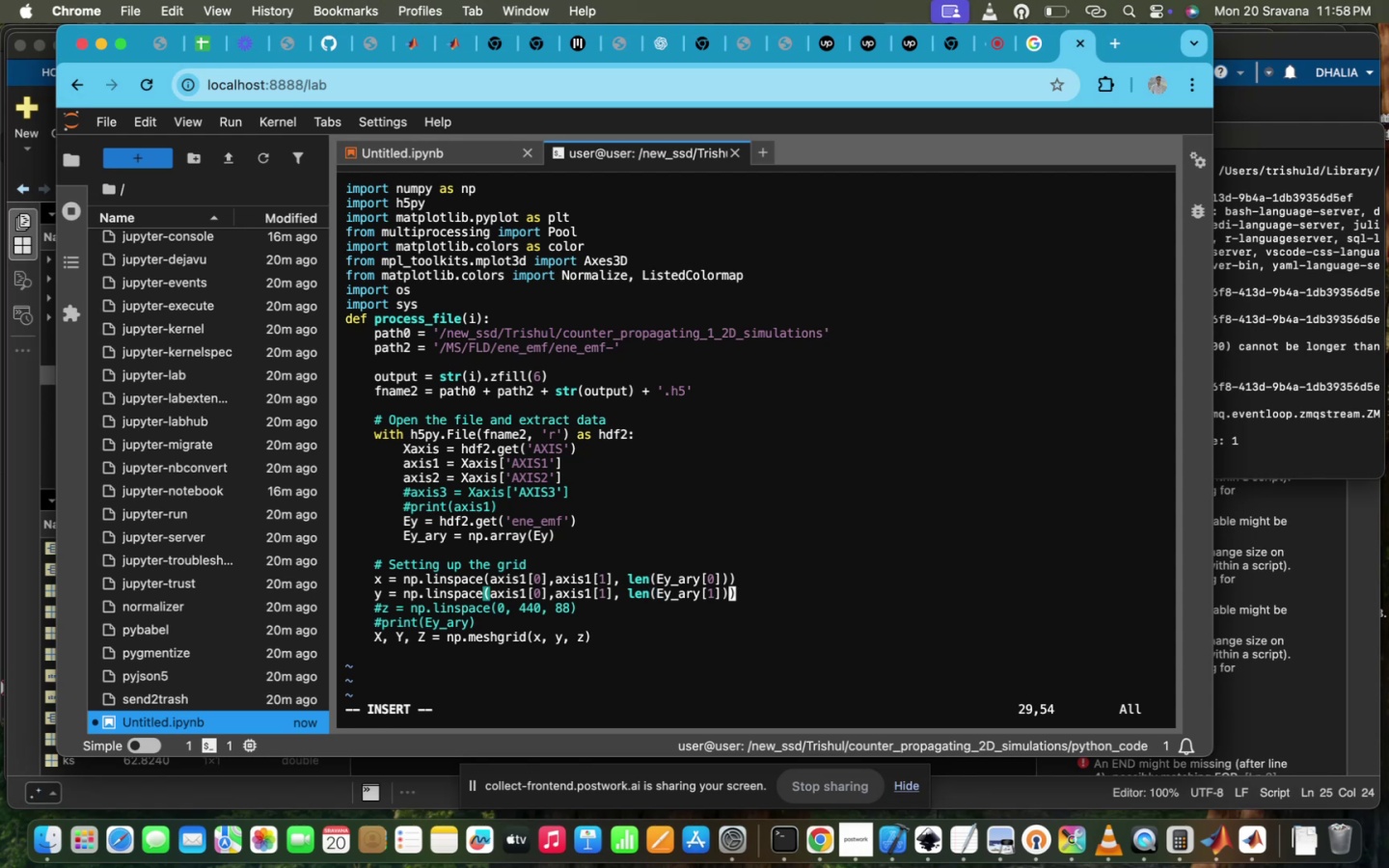 
hold_key(key=ArrowDown, duration=0.58)
 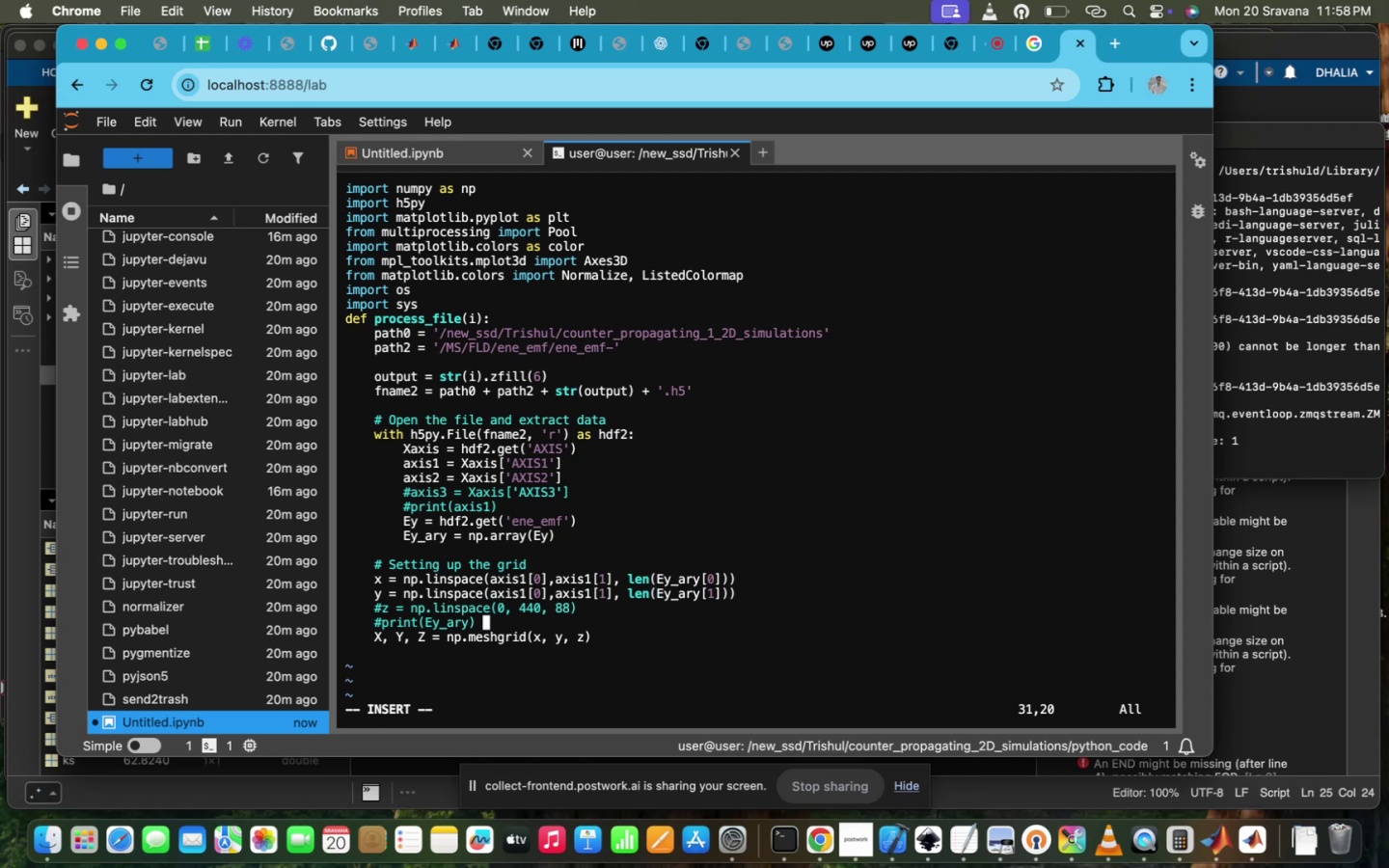 
key(ArrowDown)
 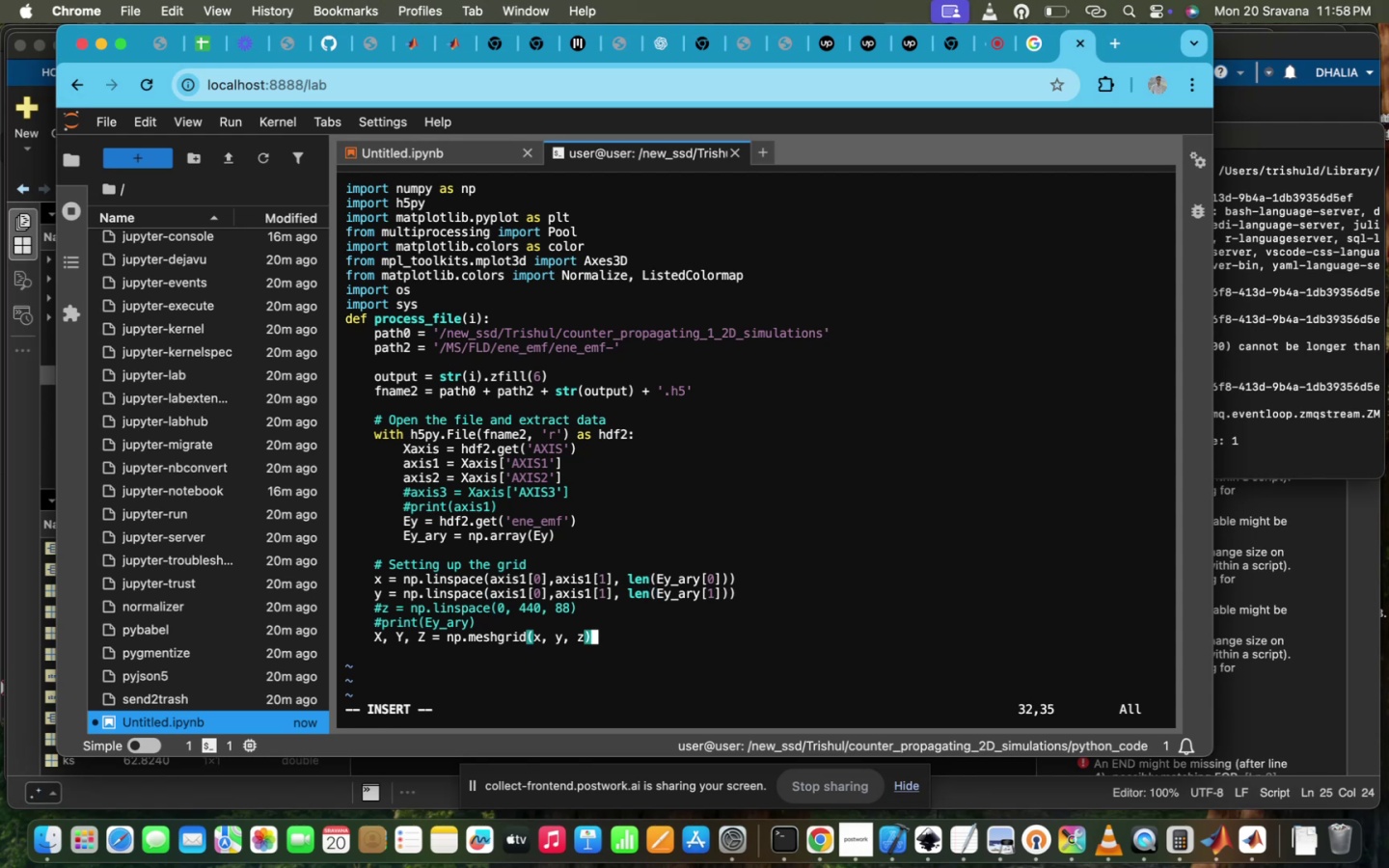 
hold_key(key=ArrowLeft, duration=1.51)
 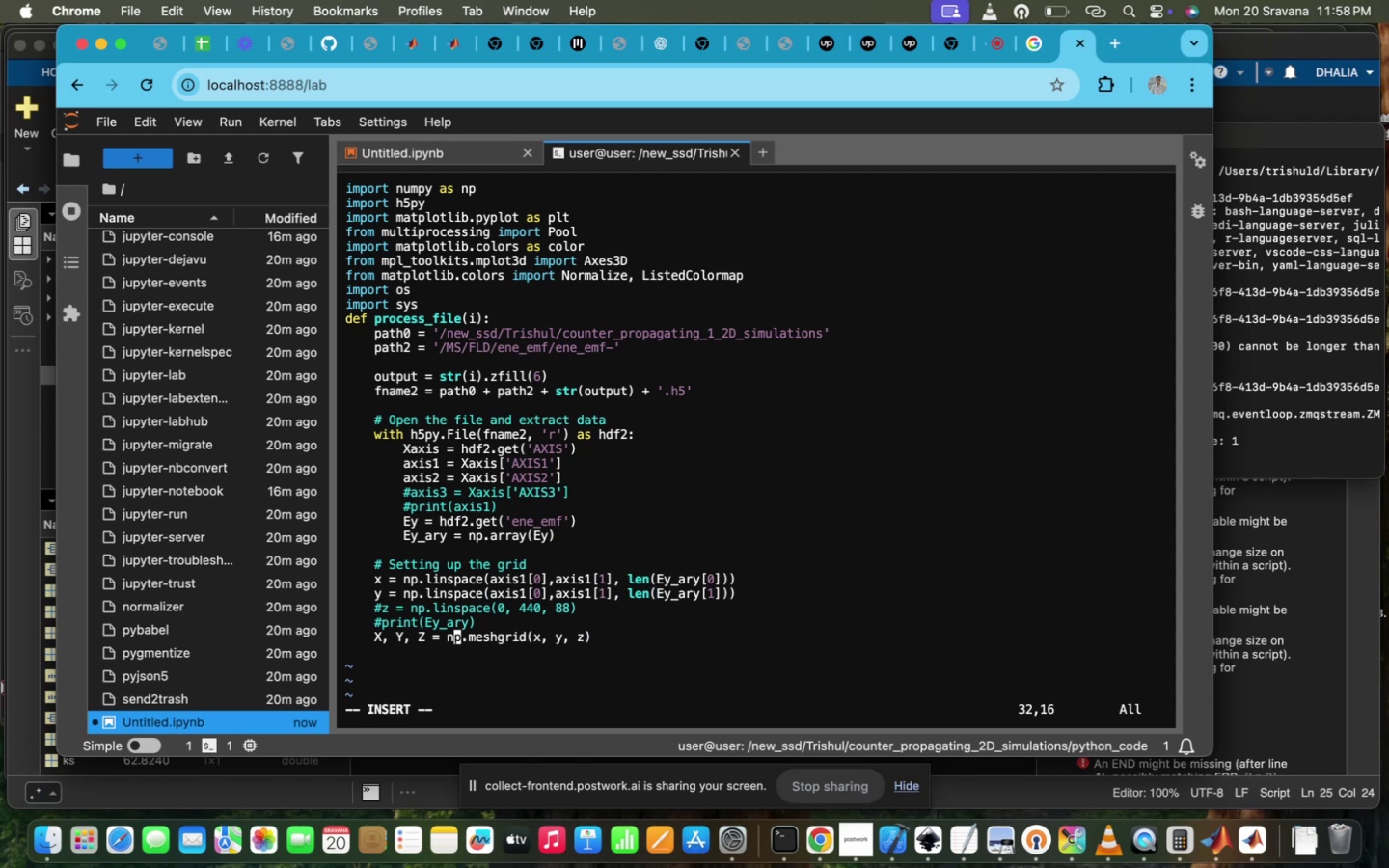 
hold_key(key=ArrowLeft, duration=0.81)
 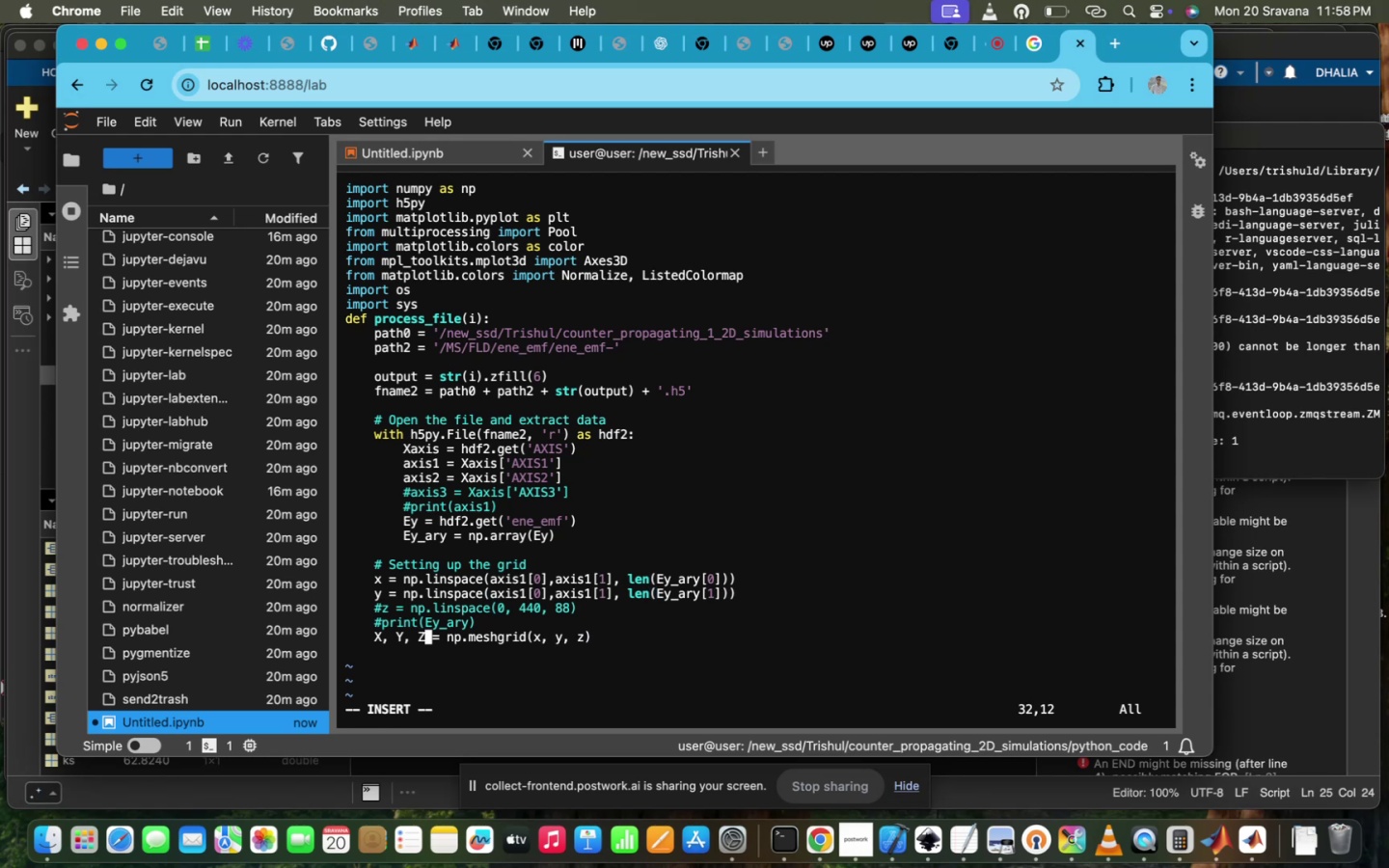 
key(Backspace)
 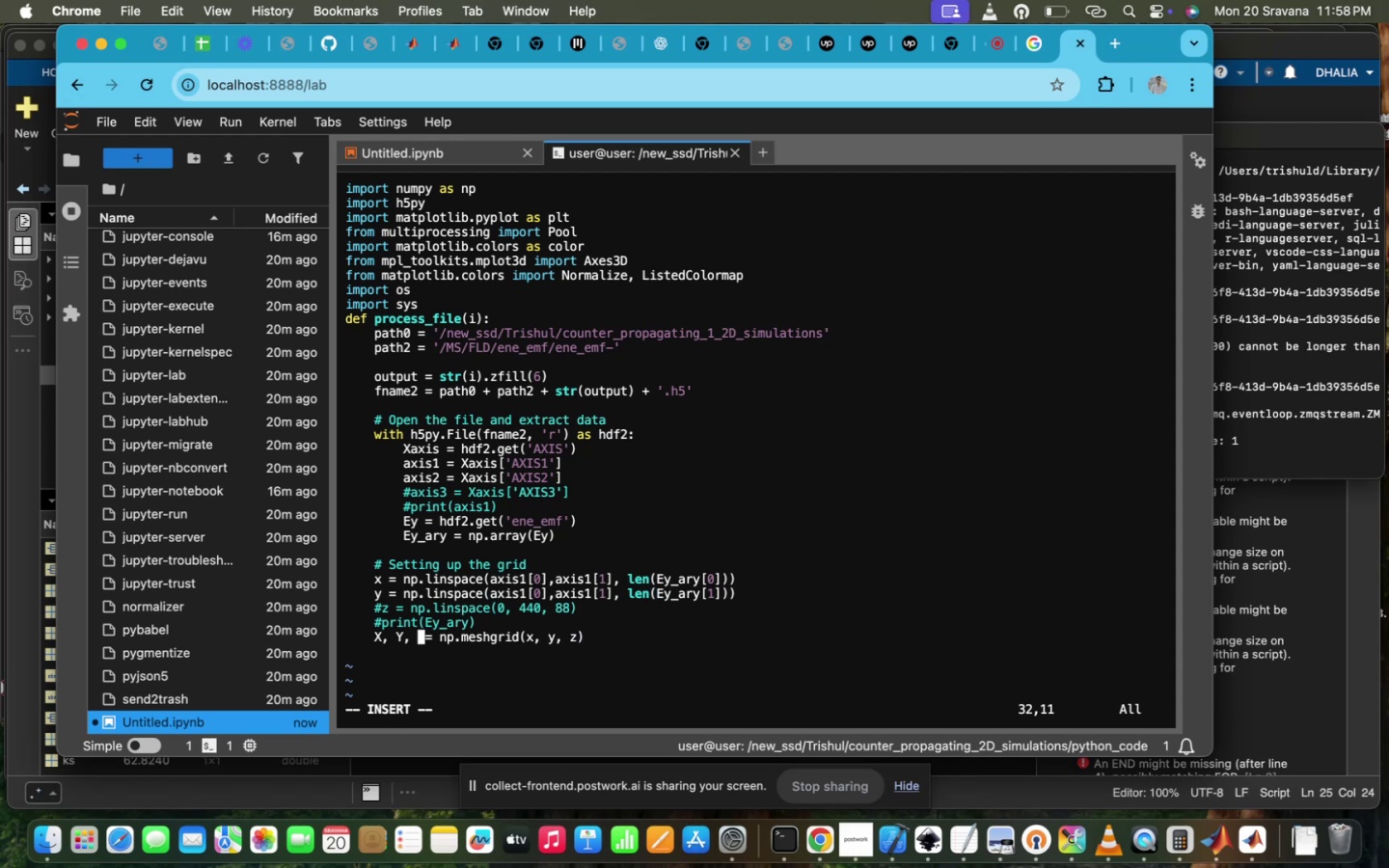 
key(Backspace)
 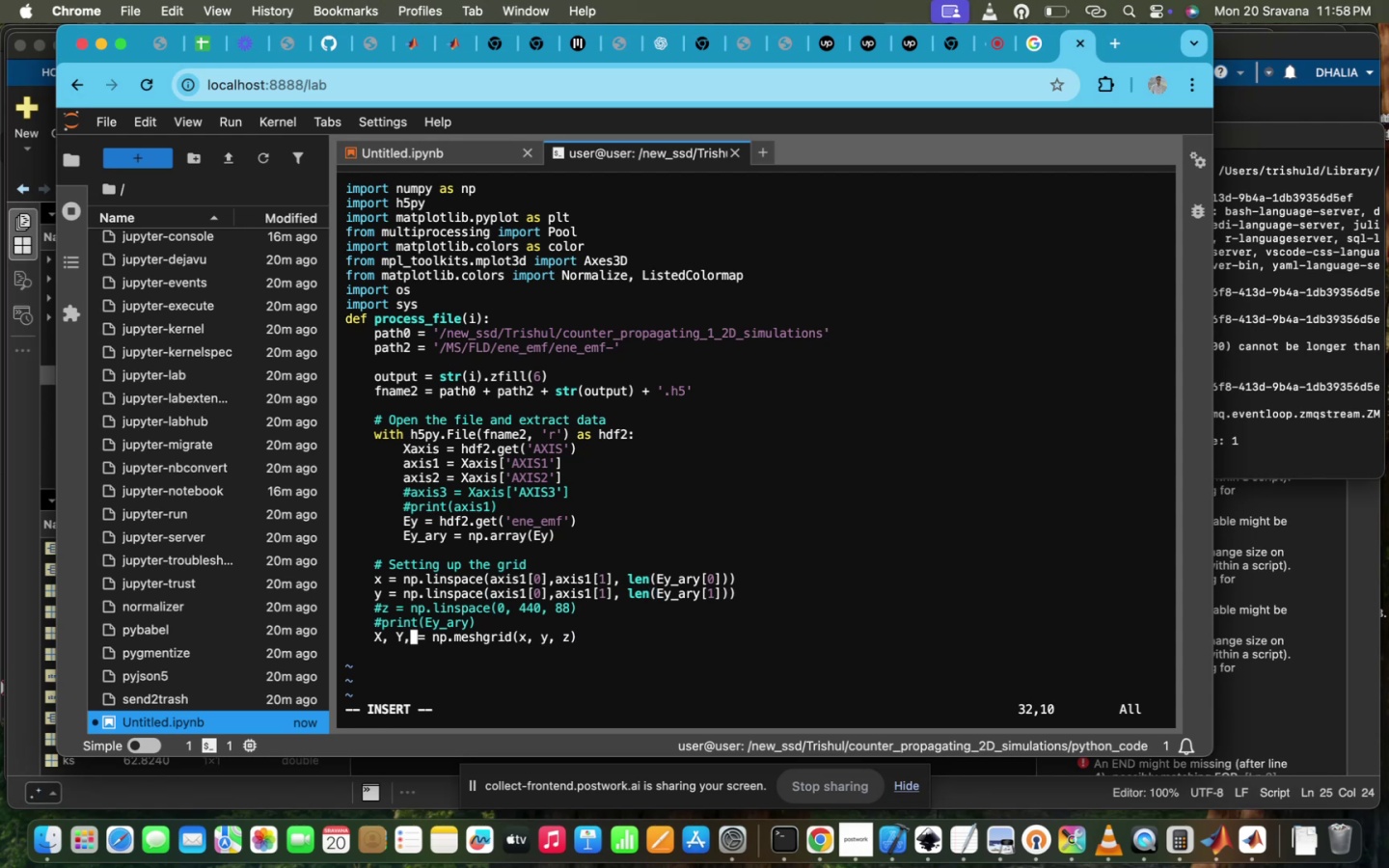 
key(Backspace)
 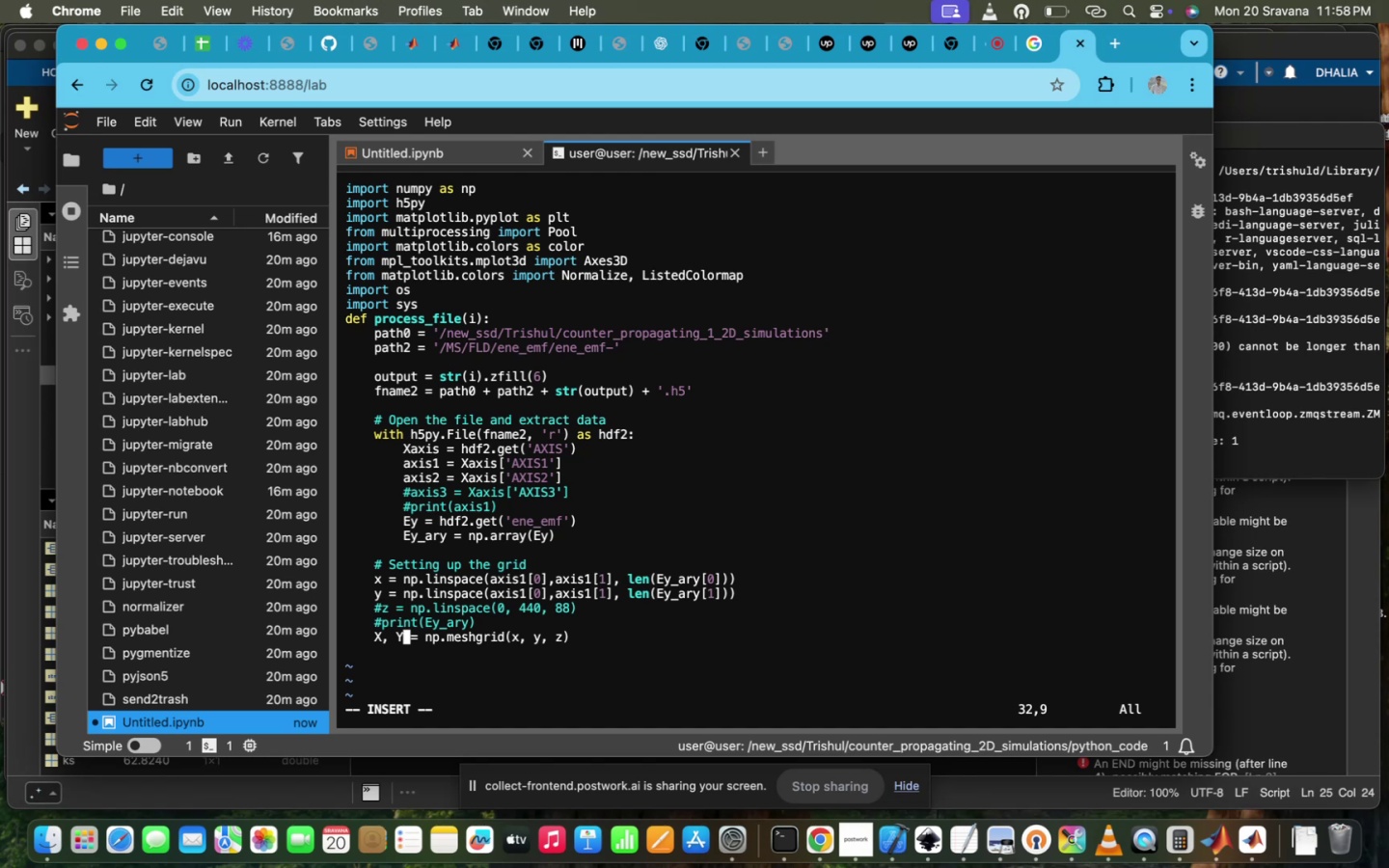 
wait(14.48)
 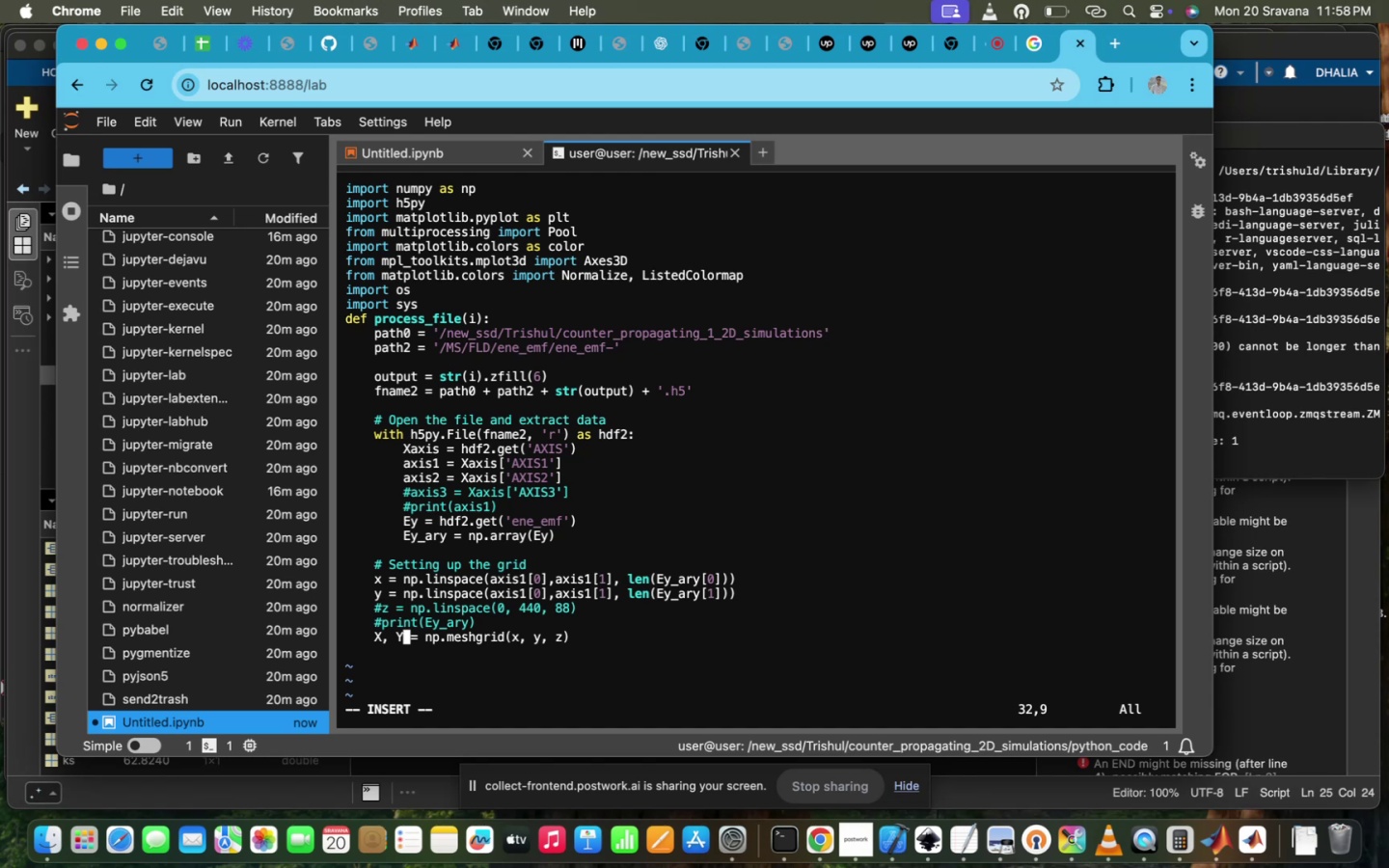 
left_click([621, 636])
 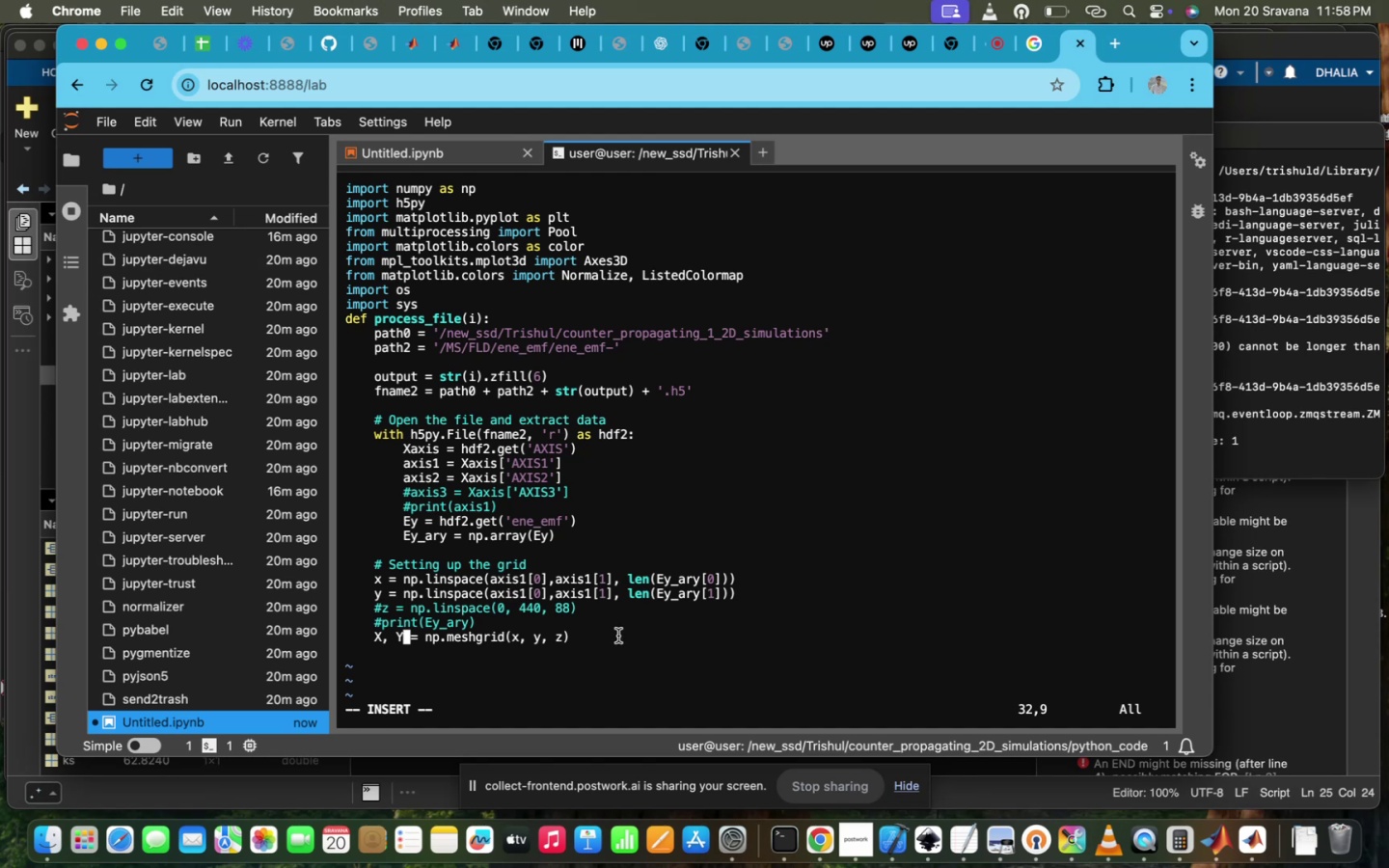 
hold_key(key=ArrowRight, duration=1.51)
 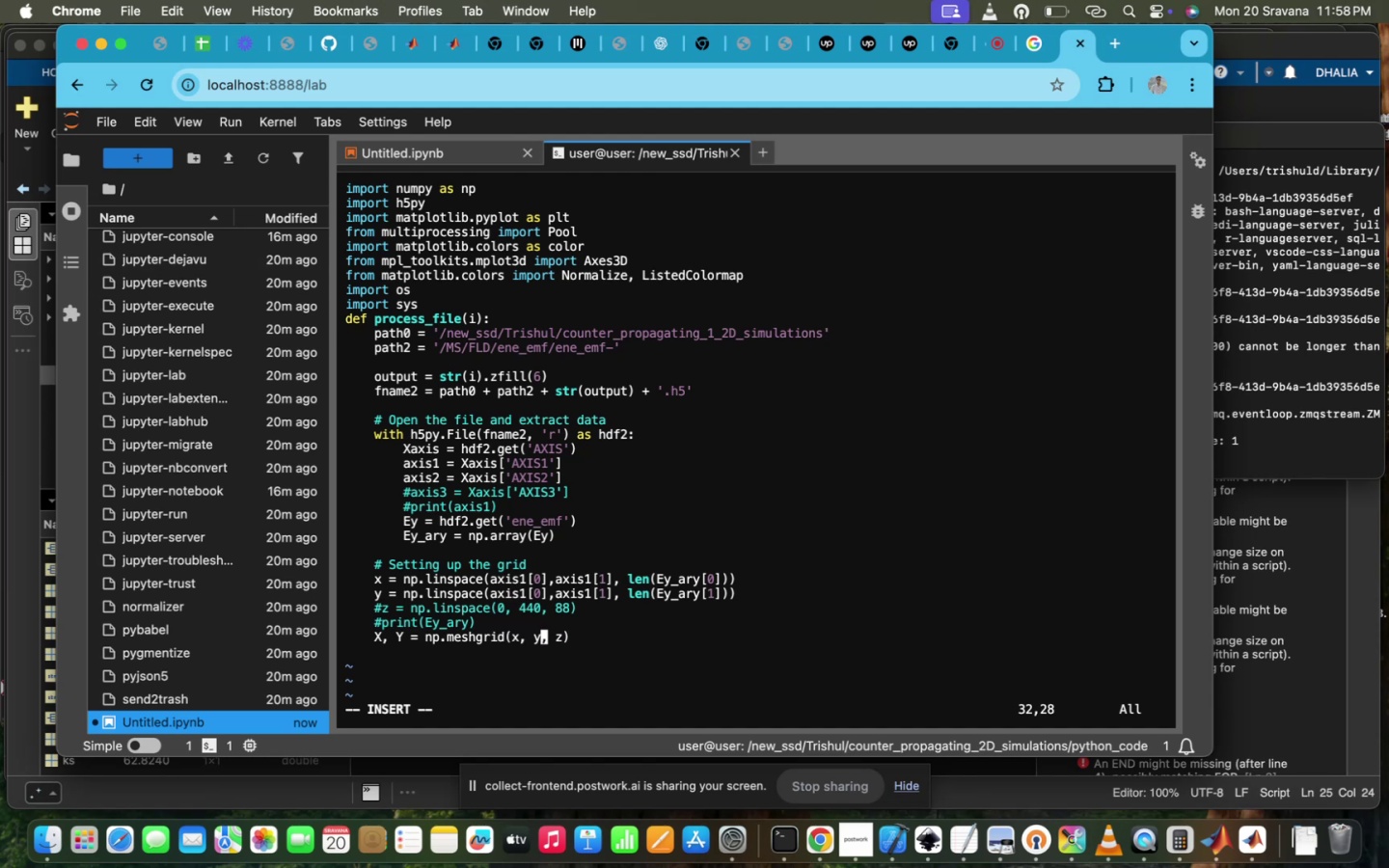 
hold_key(key=ArrowRight, duration=0.53)
 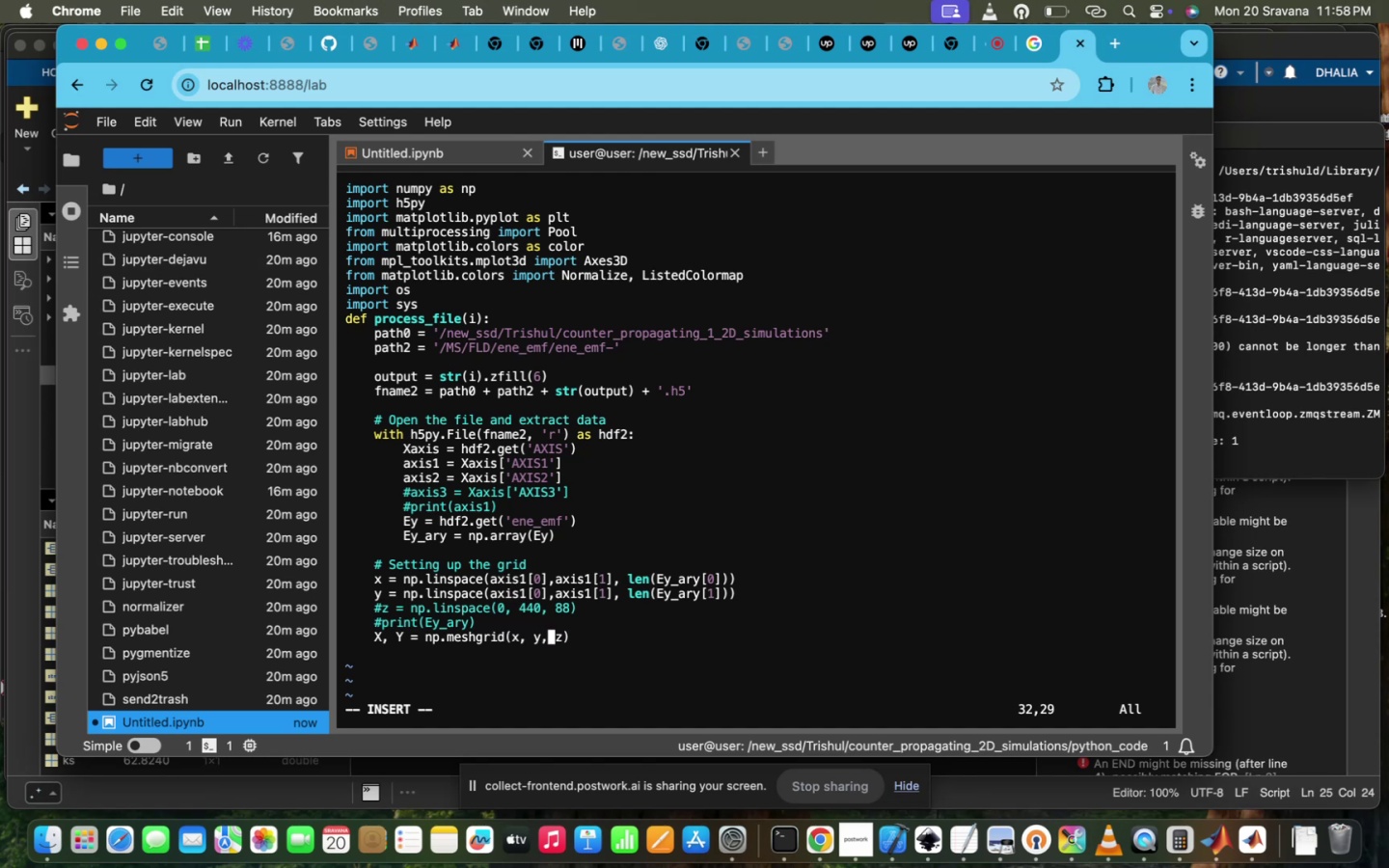 
key(ArrowRight)
 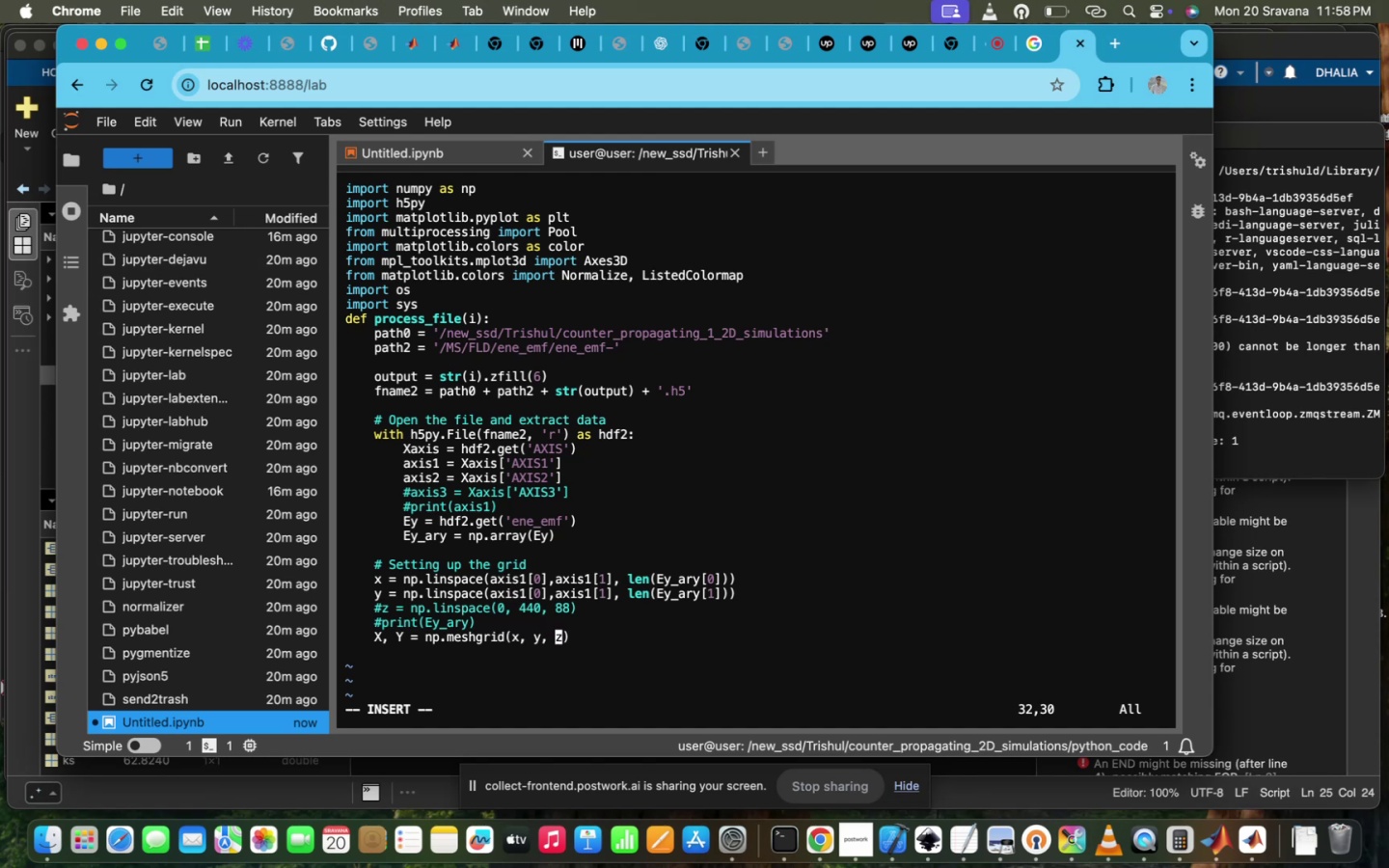 
key(ArrowRight)
 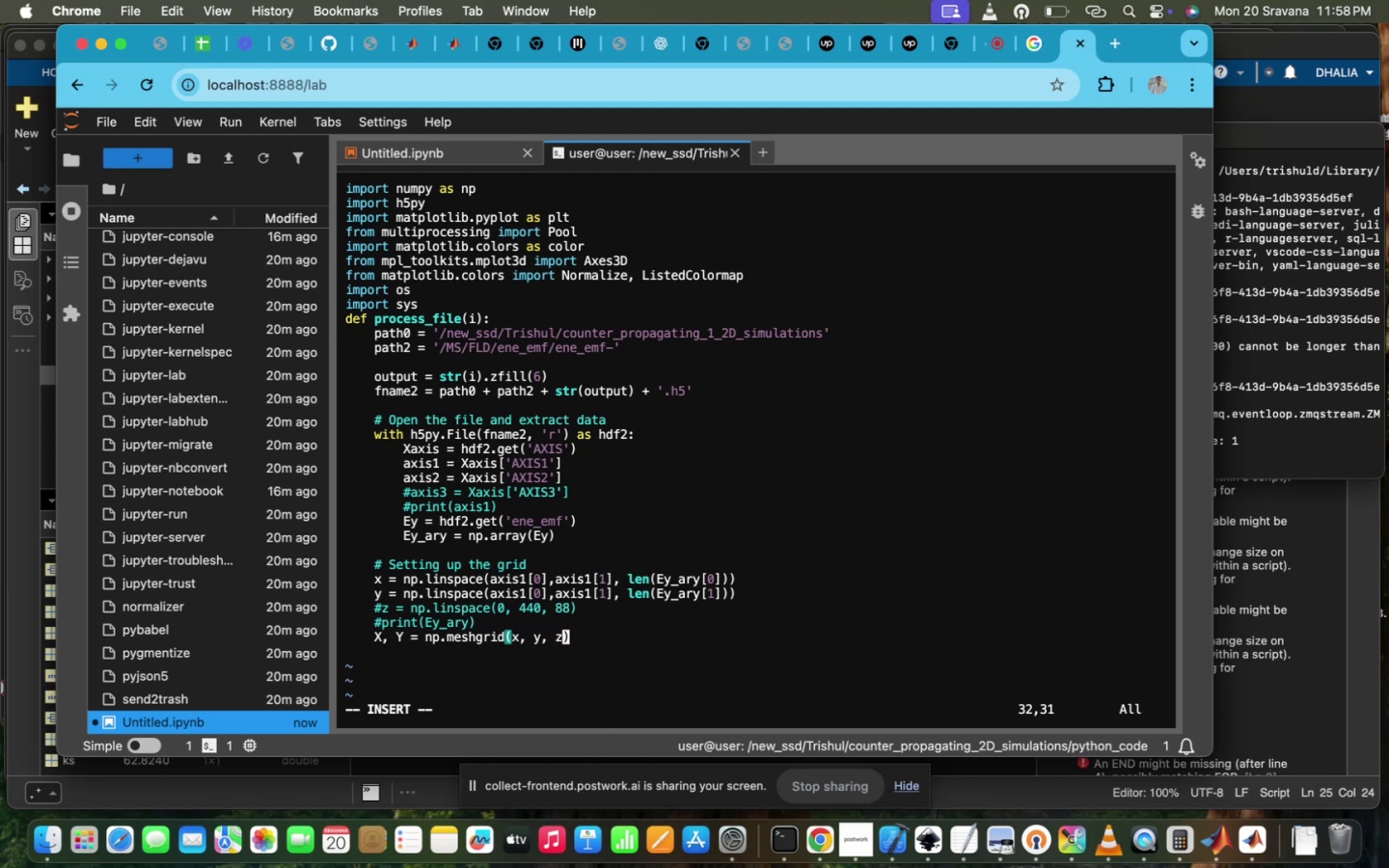 
key(Backspace)
 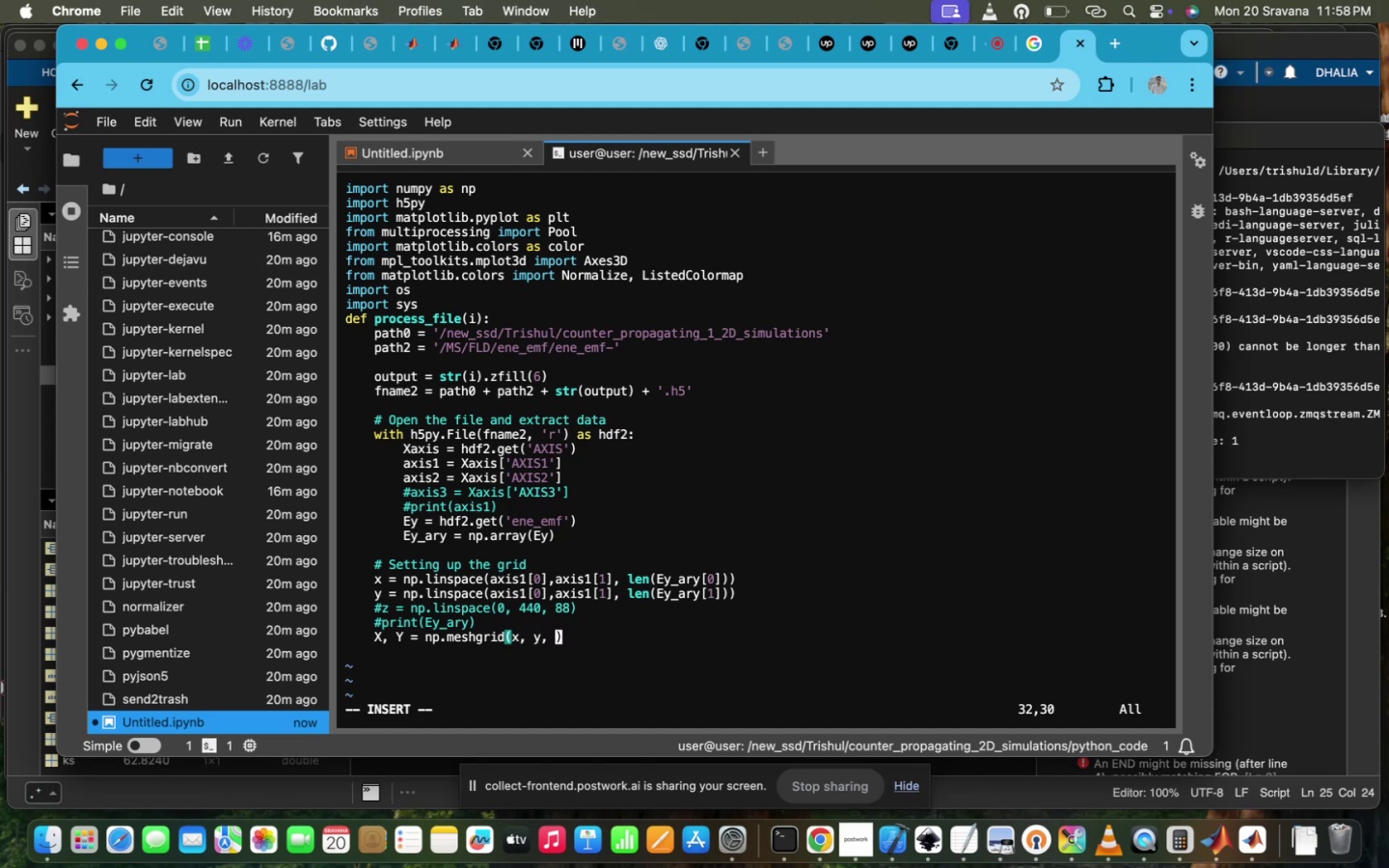 
key(Backspace)
 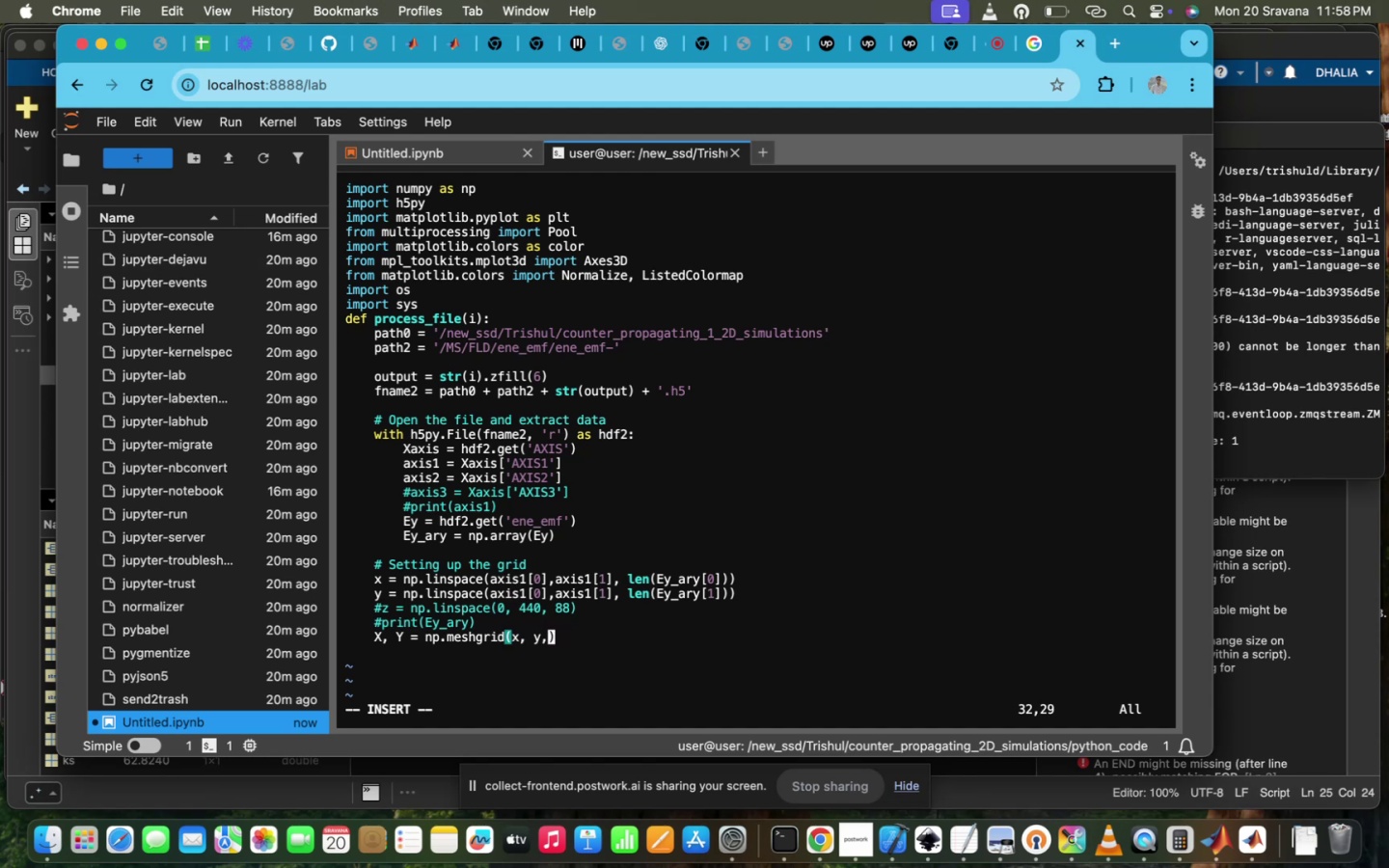 
key(Backspace)
 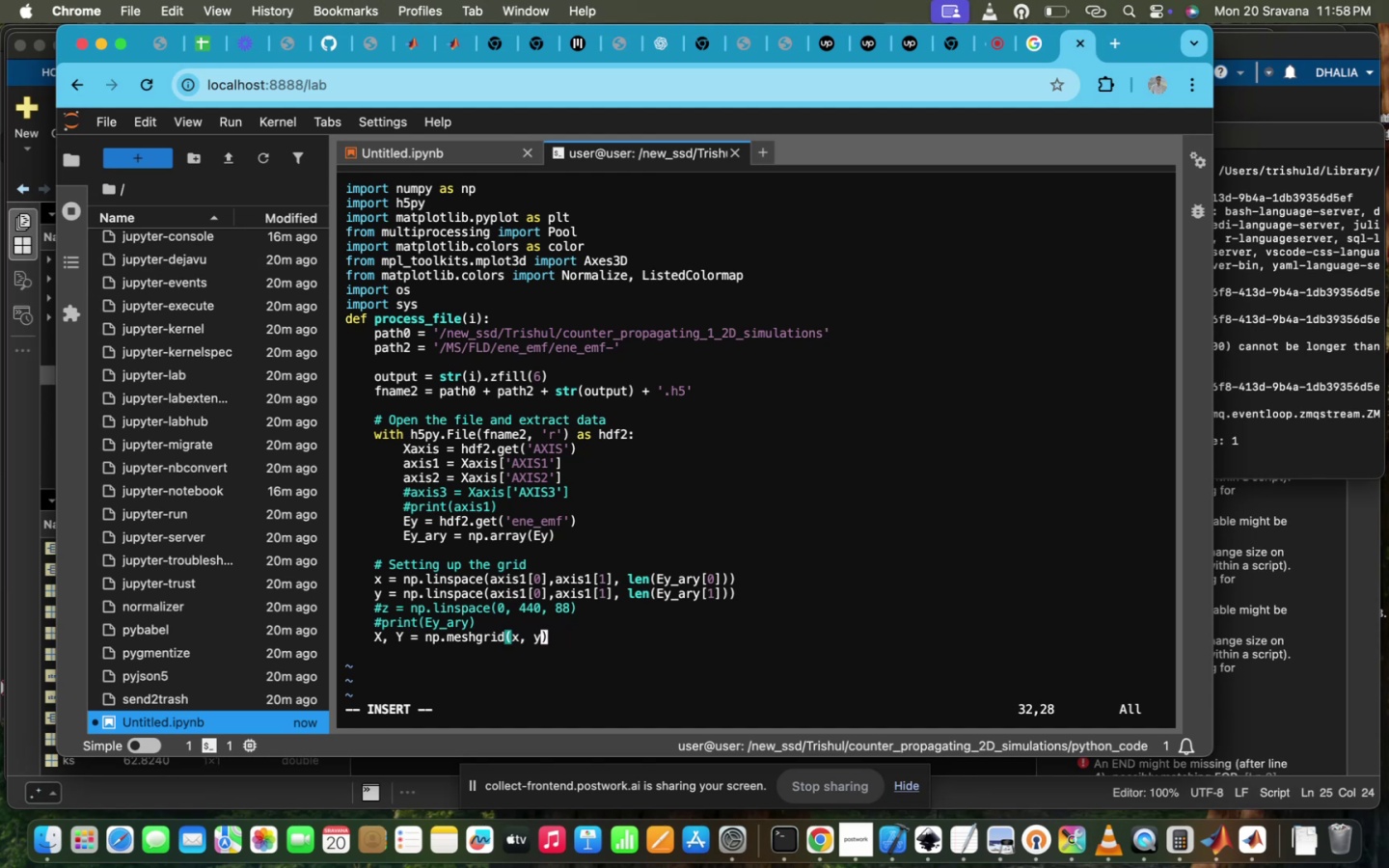 
key(ArrowRight)
 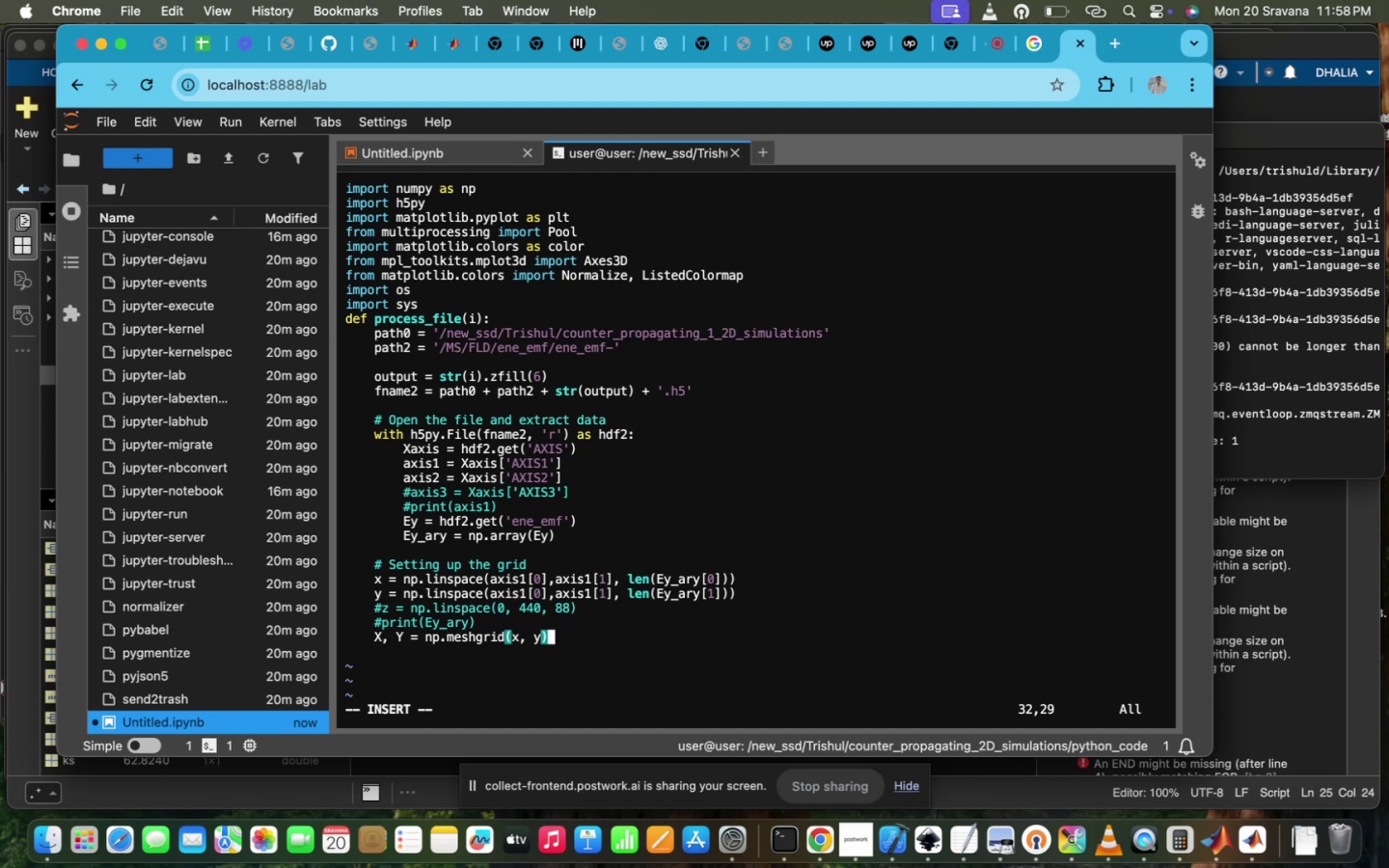 
key(Enter)
 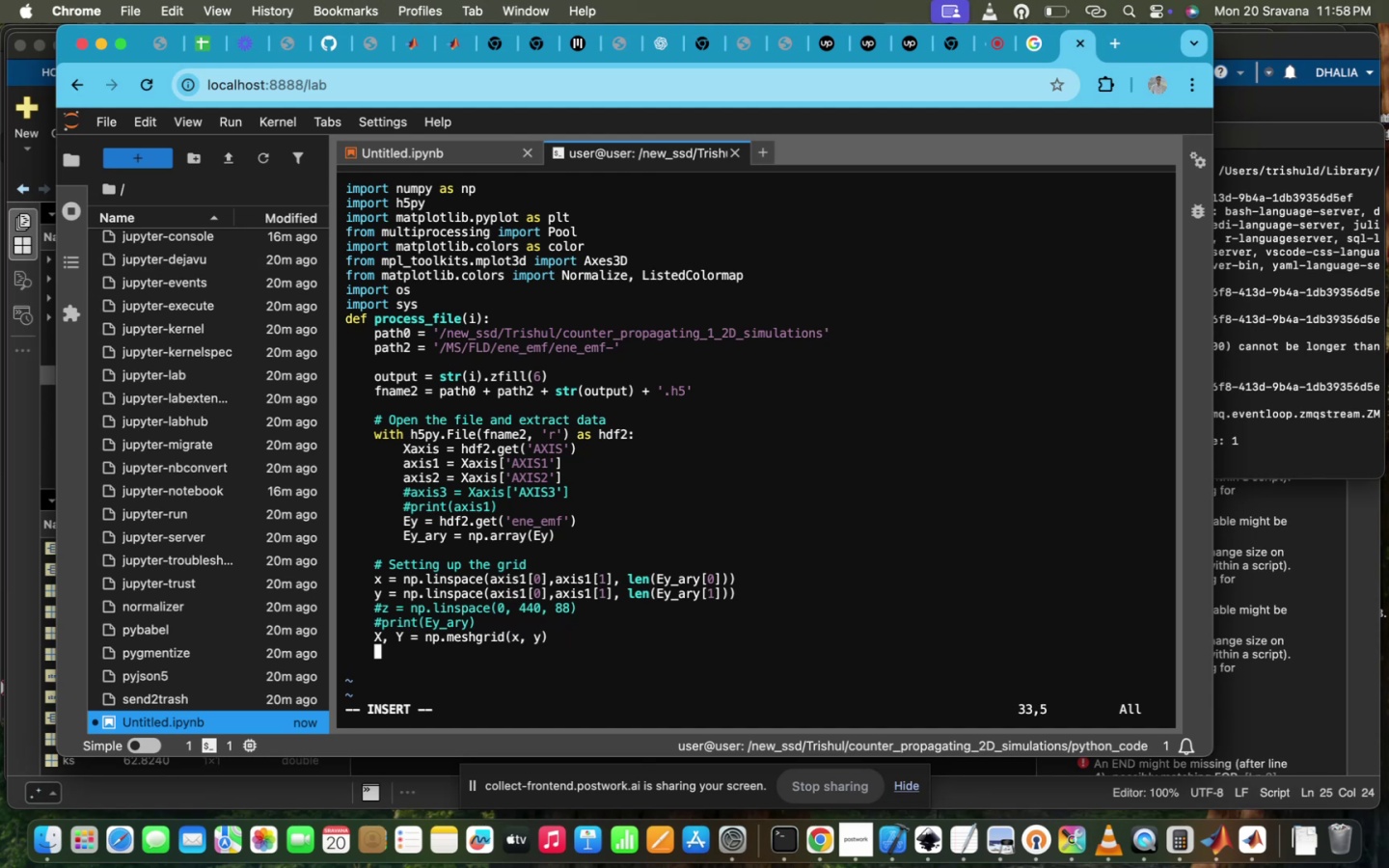 
scroll: coordinate [618, 636], scroll_direction: down, amount: 4.0
 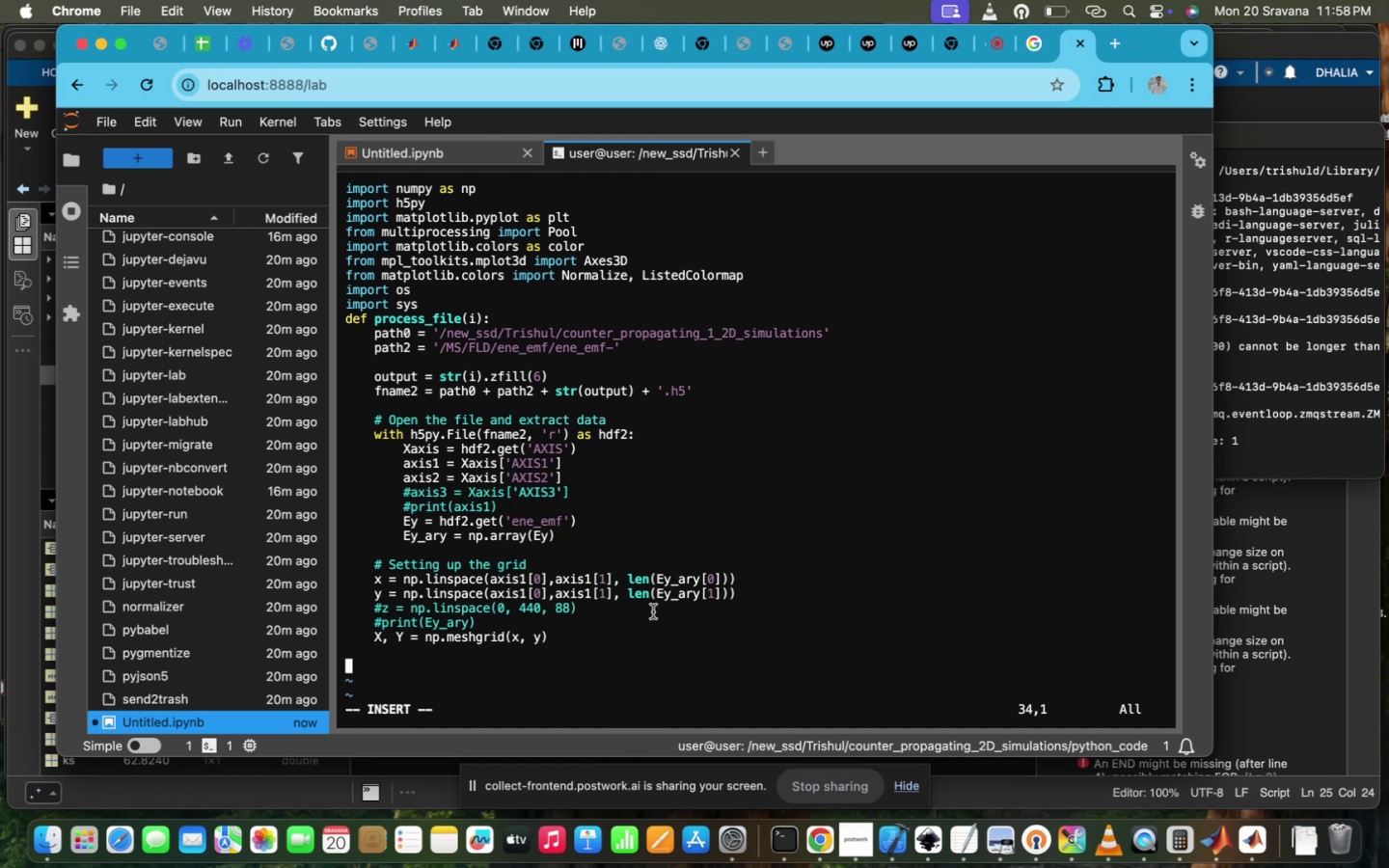 
scroll: coordinate [648, 616], scroll_direction: up, amount: 7.0
 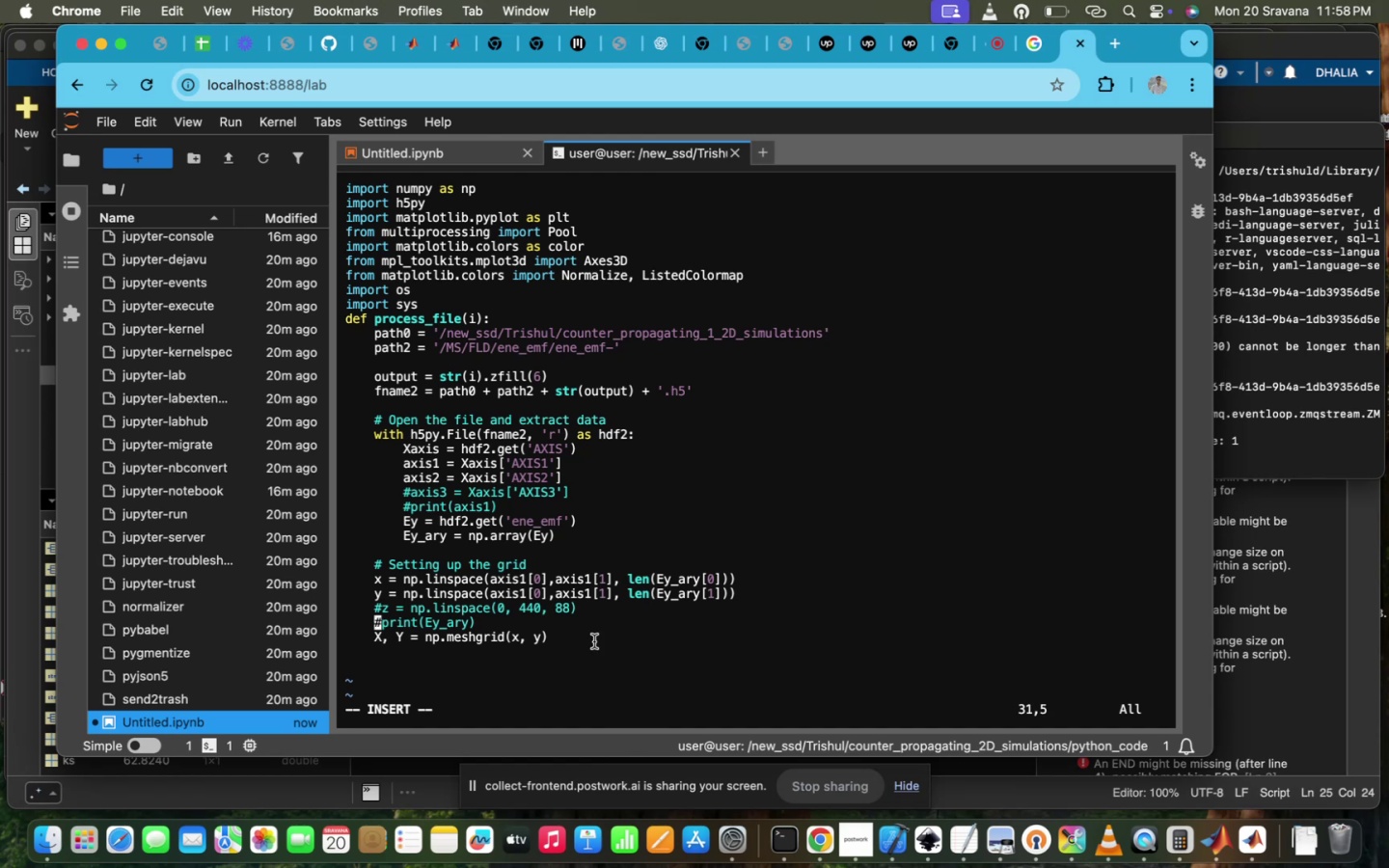 
left_click_drag(start_coordinate=[575, 637], to_coordinate=[340, 194])
 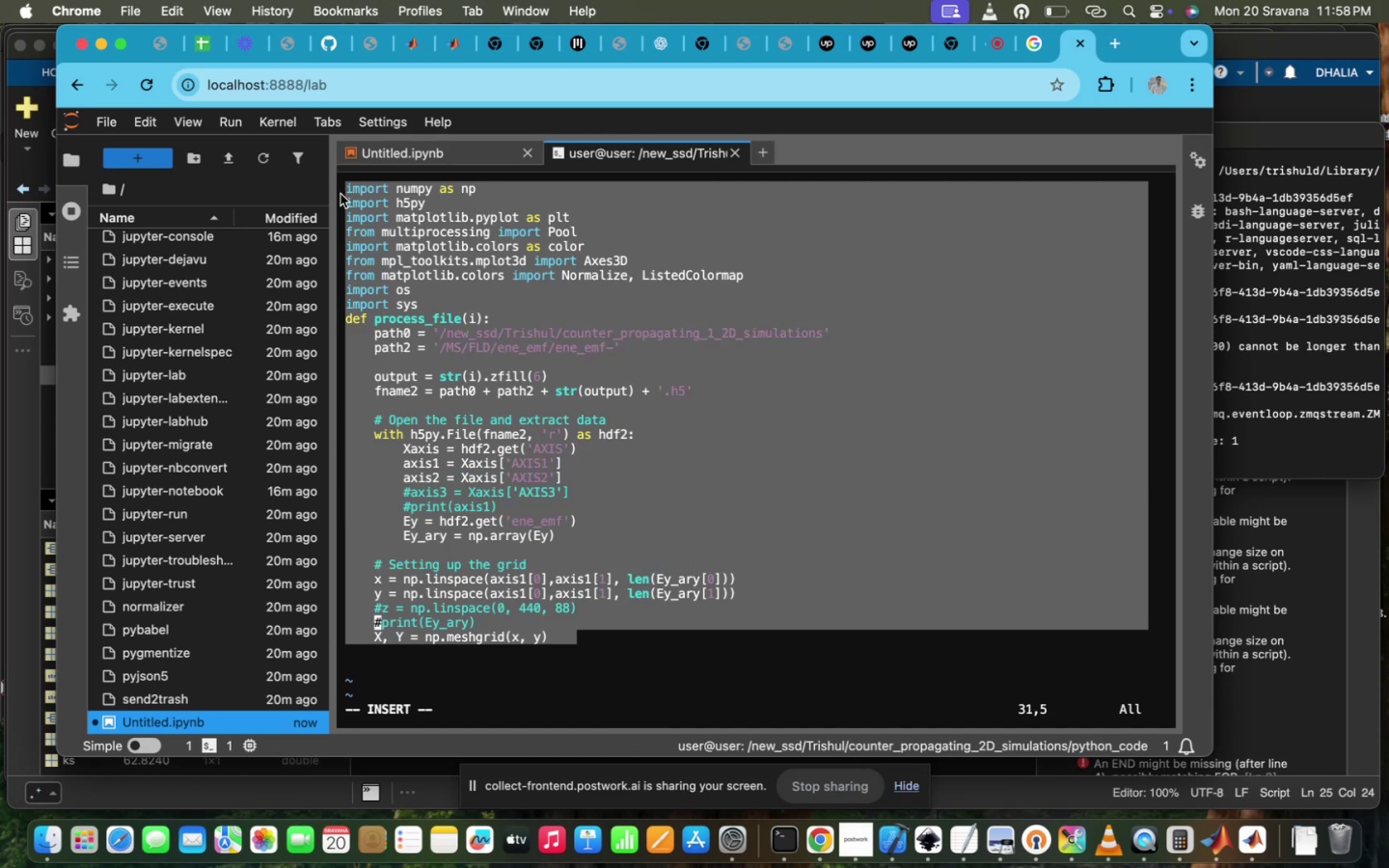 
key(Meta+CommandLeft)
 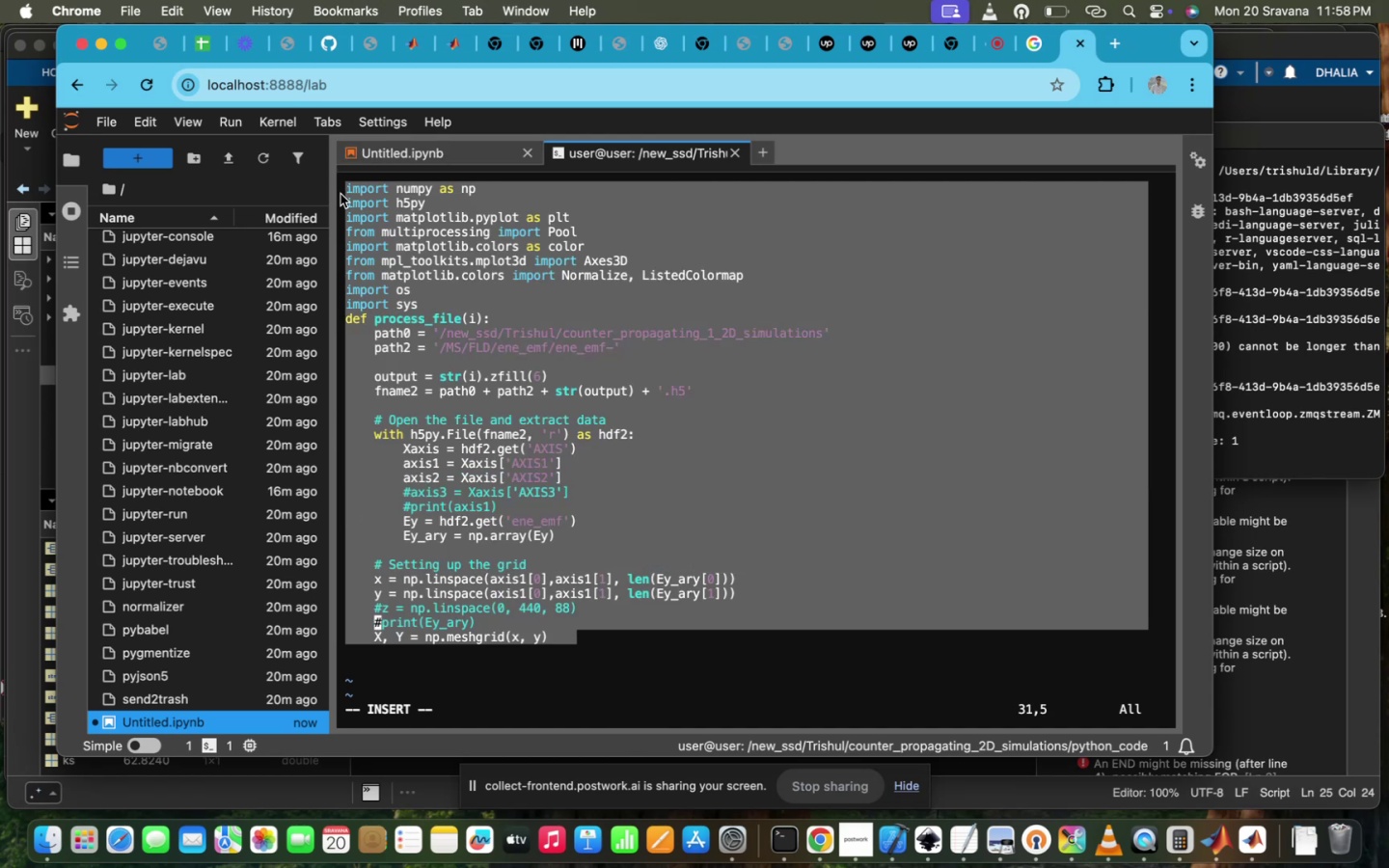 
key(Meta+C)
 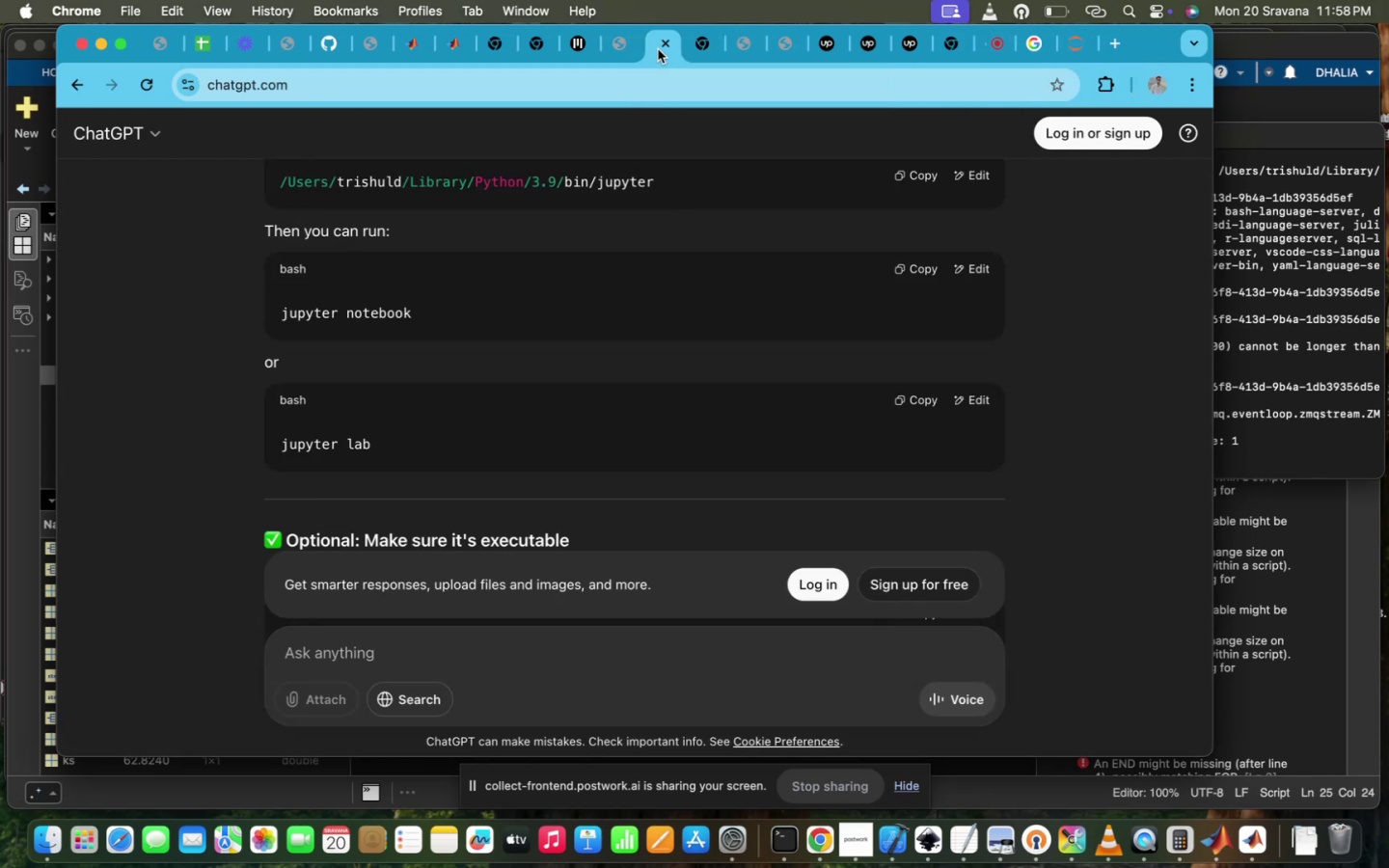 
left_click([478, 645])
 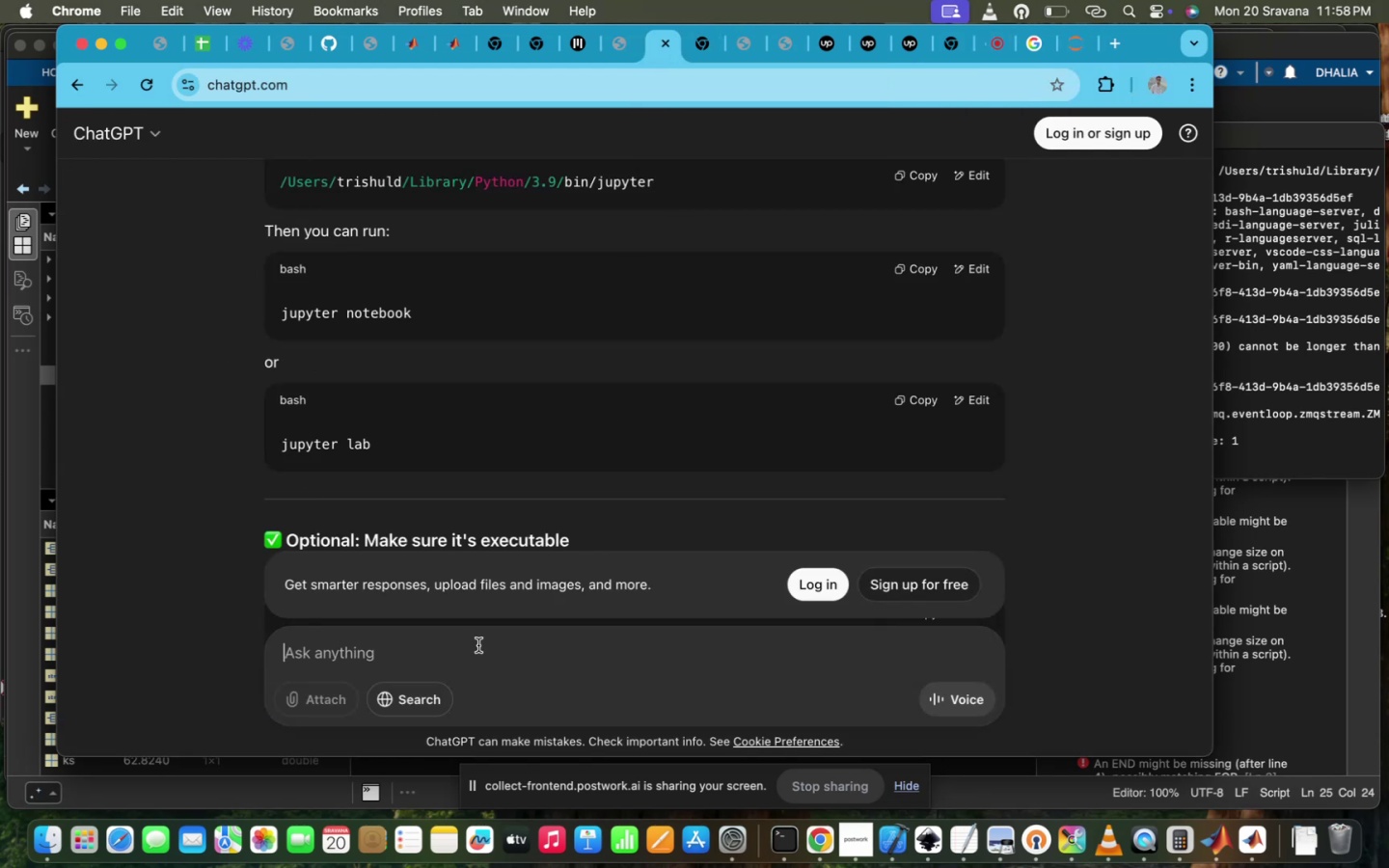 
type(plot)
key(Backspace)
key(Backspace)
key(Backspace)
key(Backspace)
type(complete the code and plot he )
key(Backspace)
key(Backspace)
key(Backspace)
type(the data )
 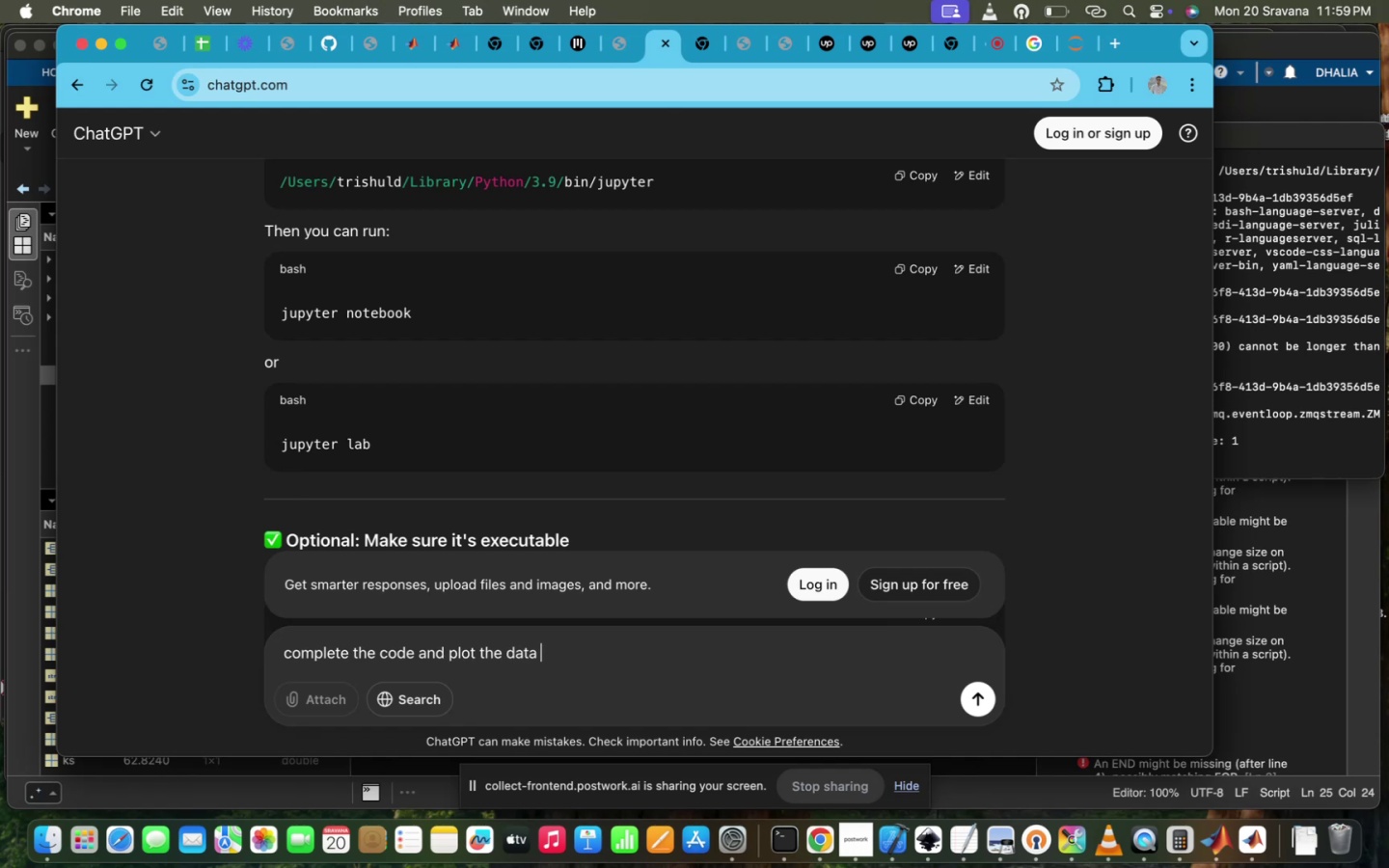 
key(Meta+V)
 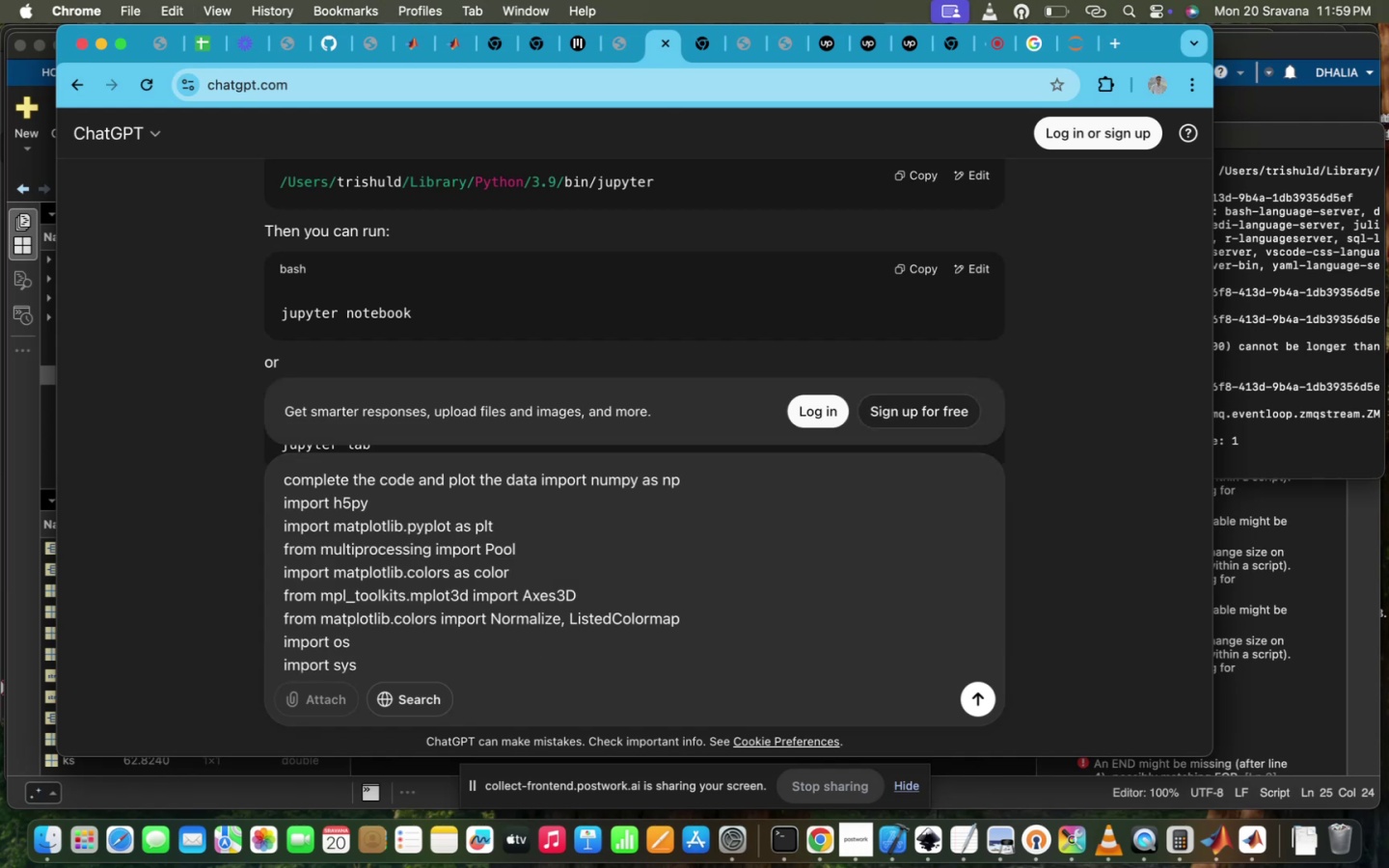 
key(Enter)
 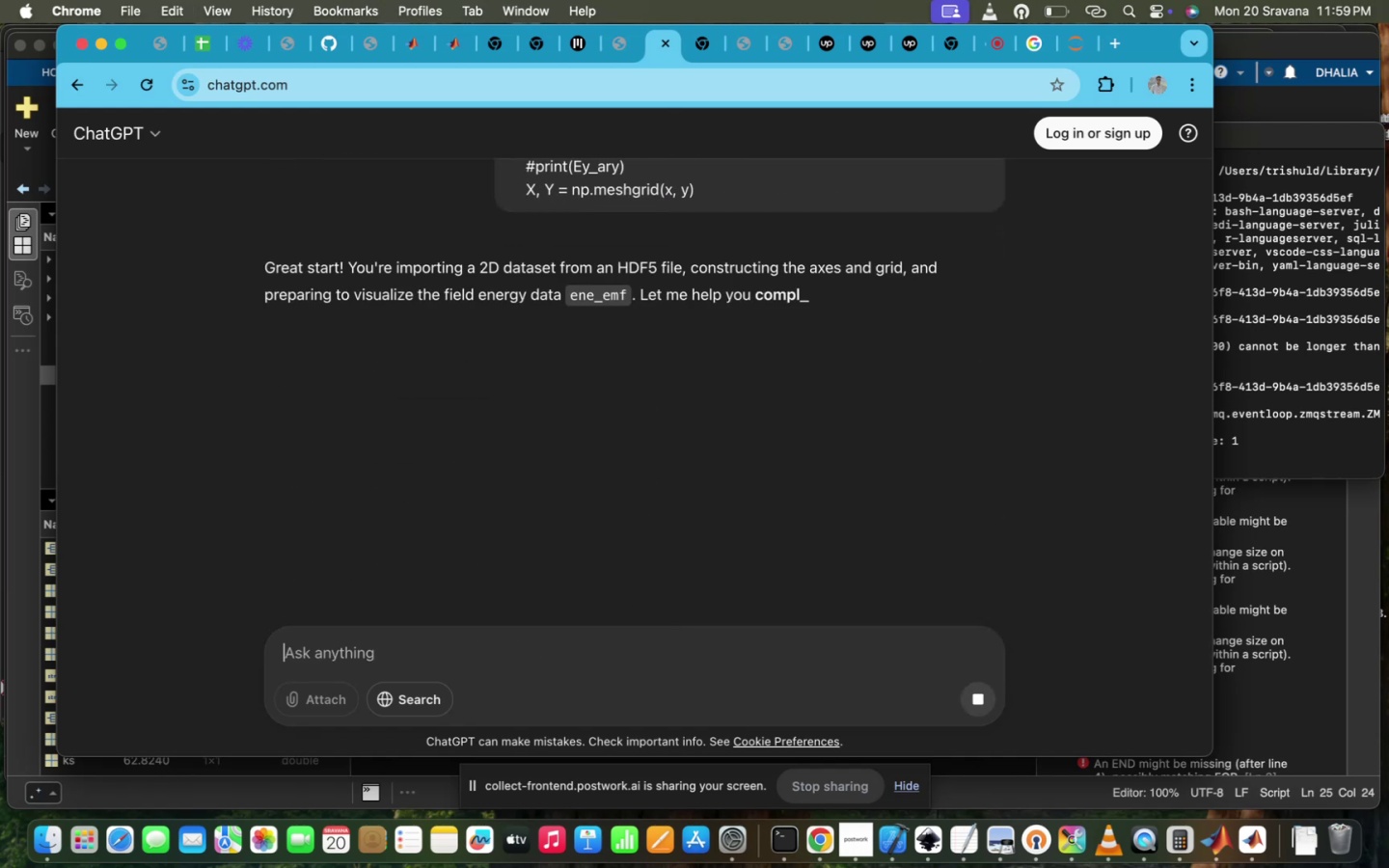 
wait(8.11)
 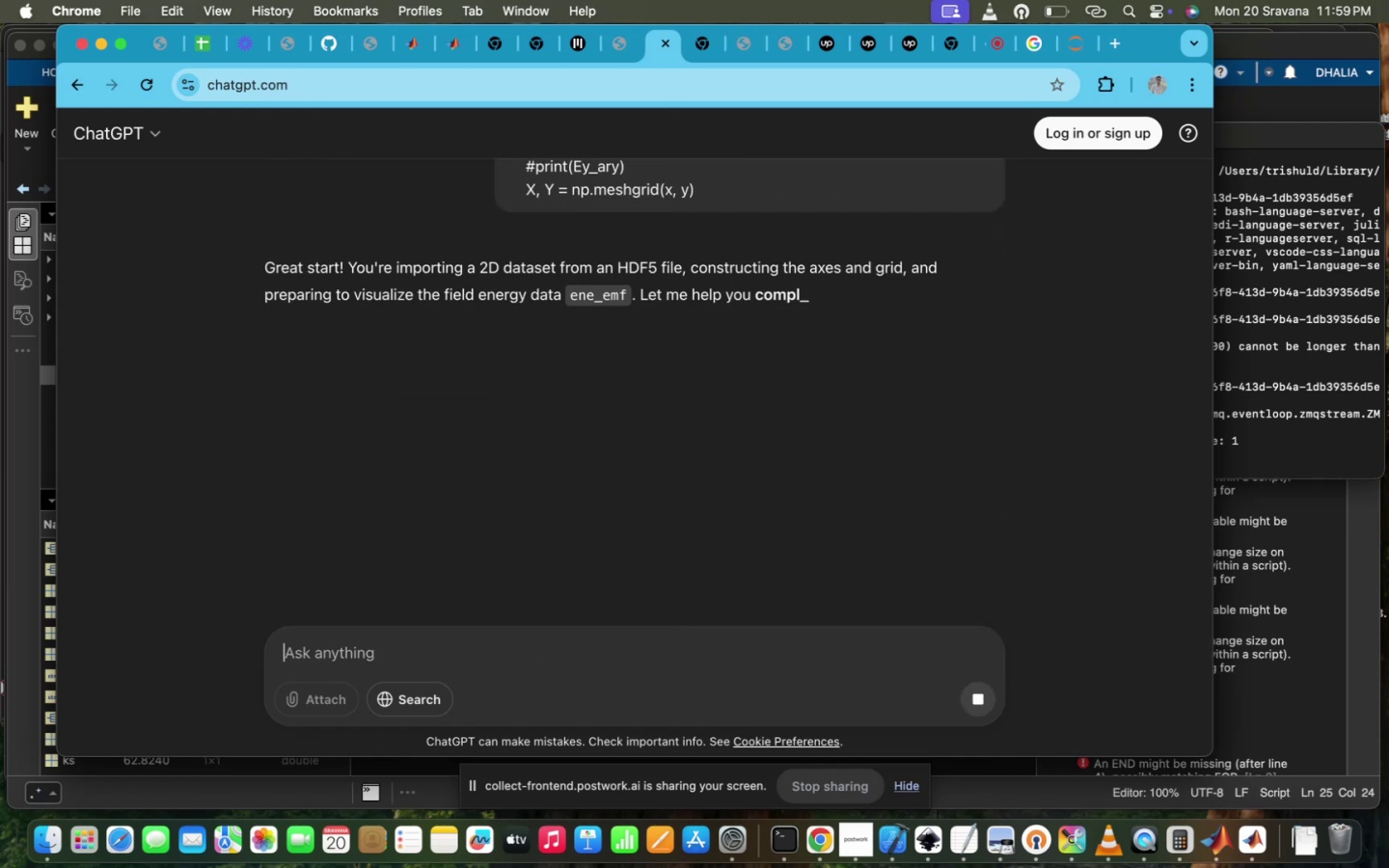 
scroll: coordinate [438, 542], scroll_direction: down, amount: 104.0
 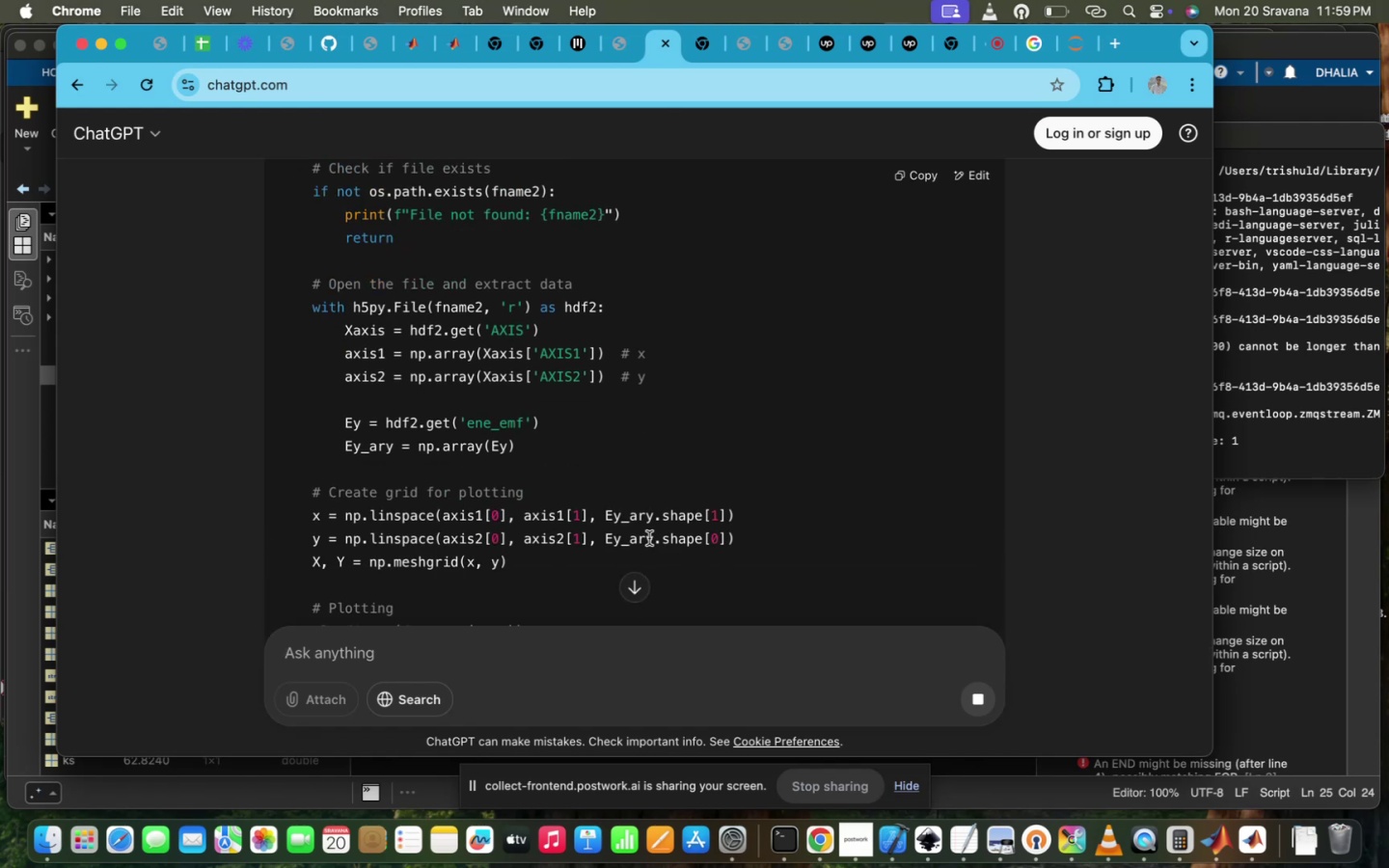 
wait(5.53)
 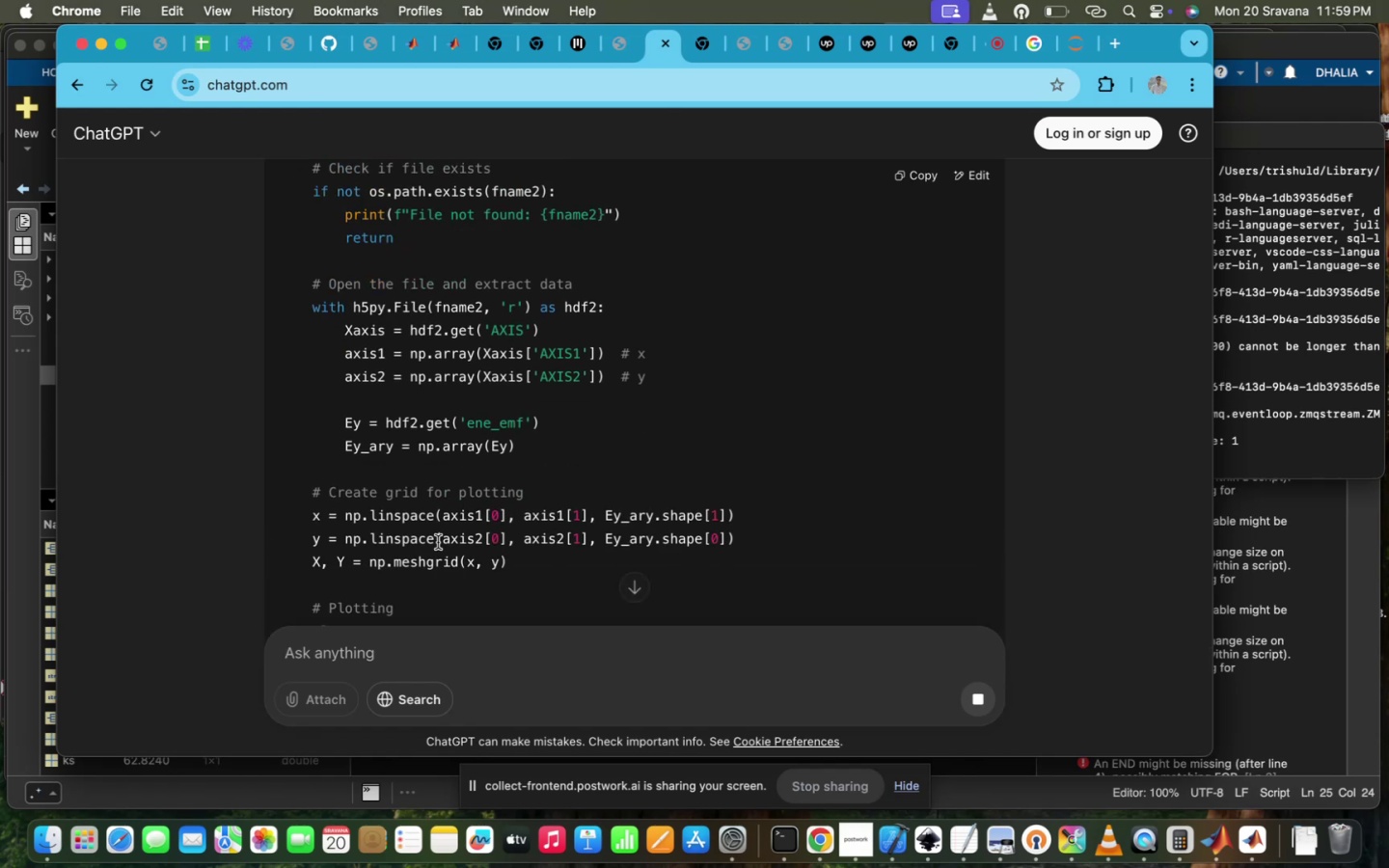 
scroll: coordinate [779, 493], scroll_direction: down, amount: 20.0
 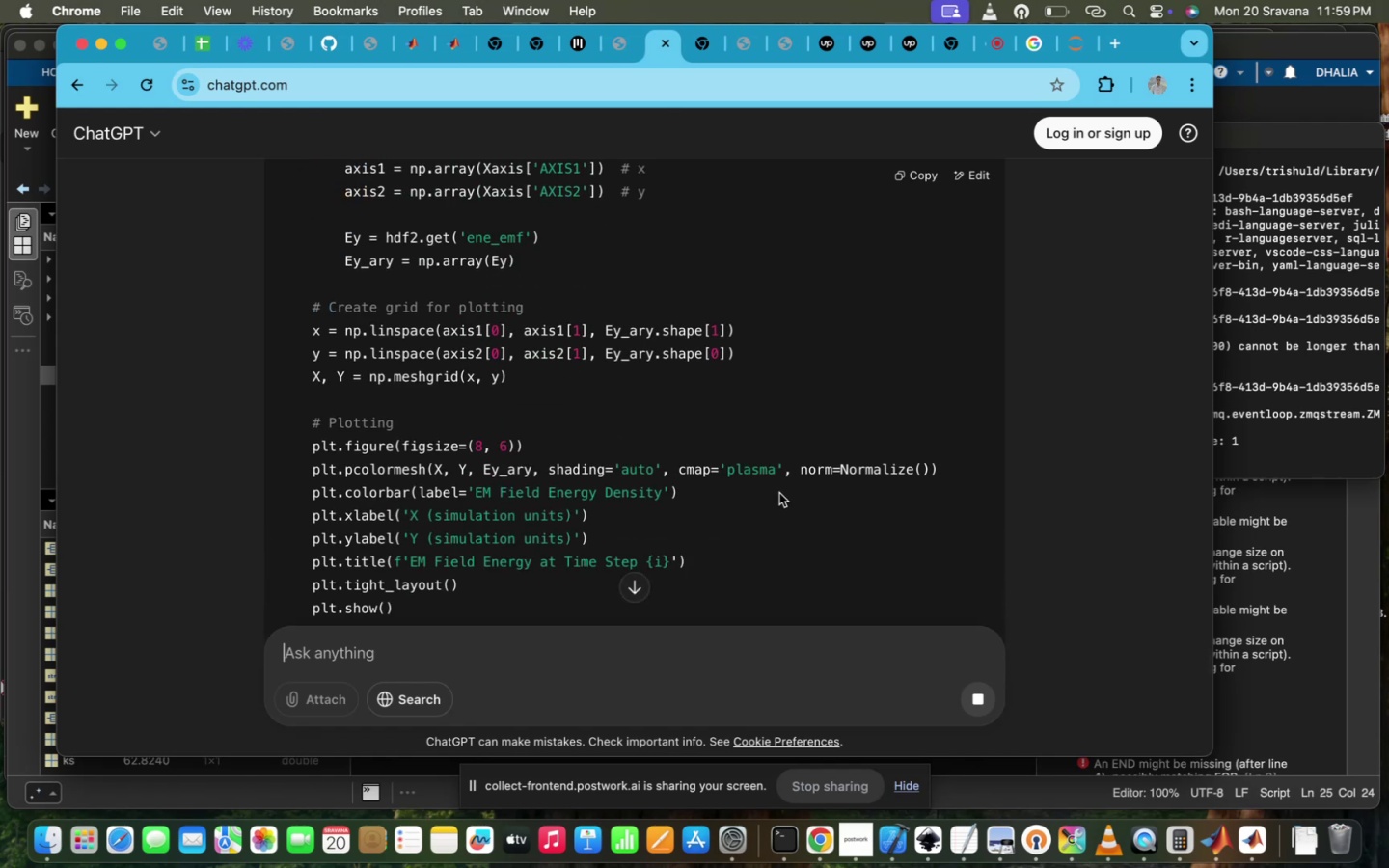 
scroll: coordinate [779, 493], scroll_direction: up, amount: 12.0
 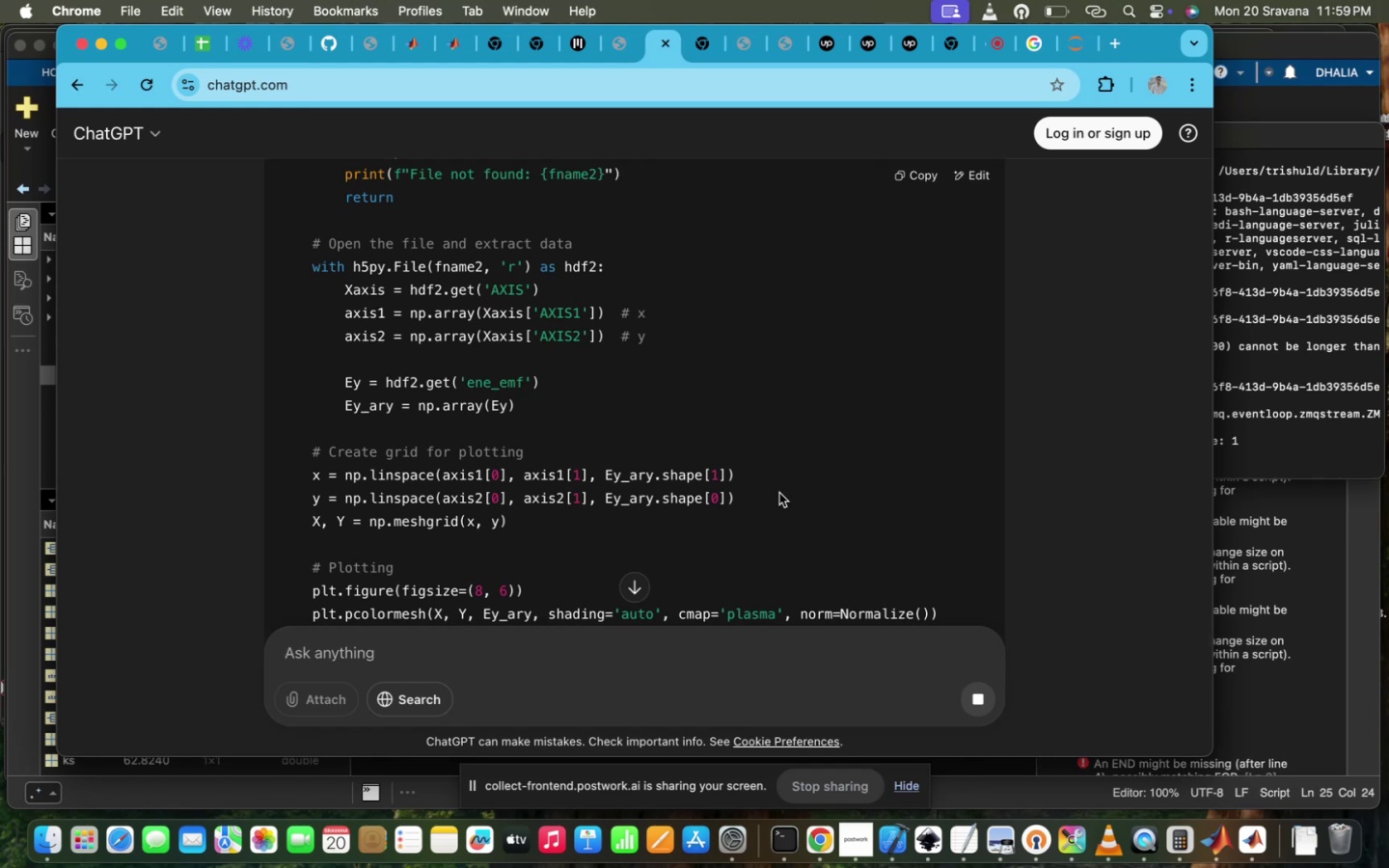 
scroll: coordinate [711, 529], scroll_direction: down, amount: 56.0
 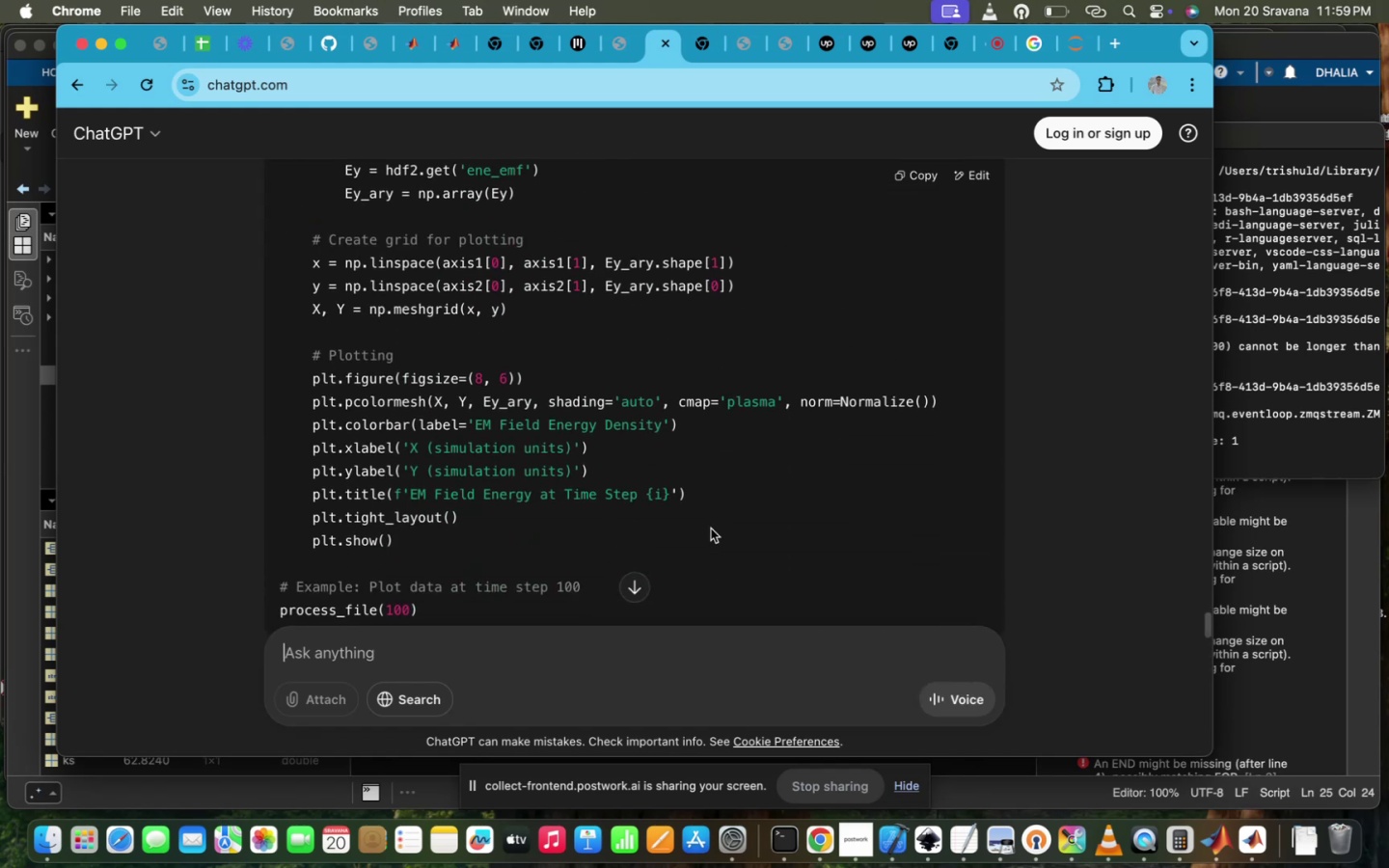 
scroll: coordinate [711, 529], scroll_direction: up, amount: 42.0
 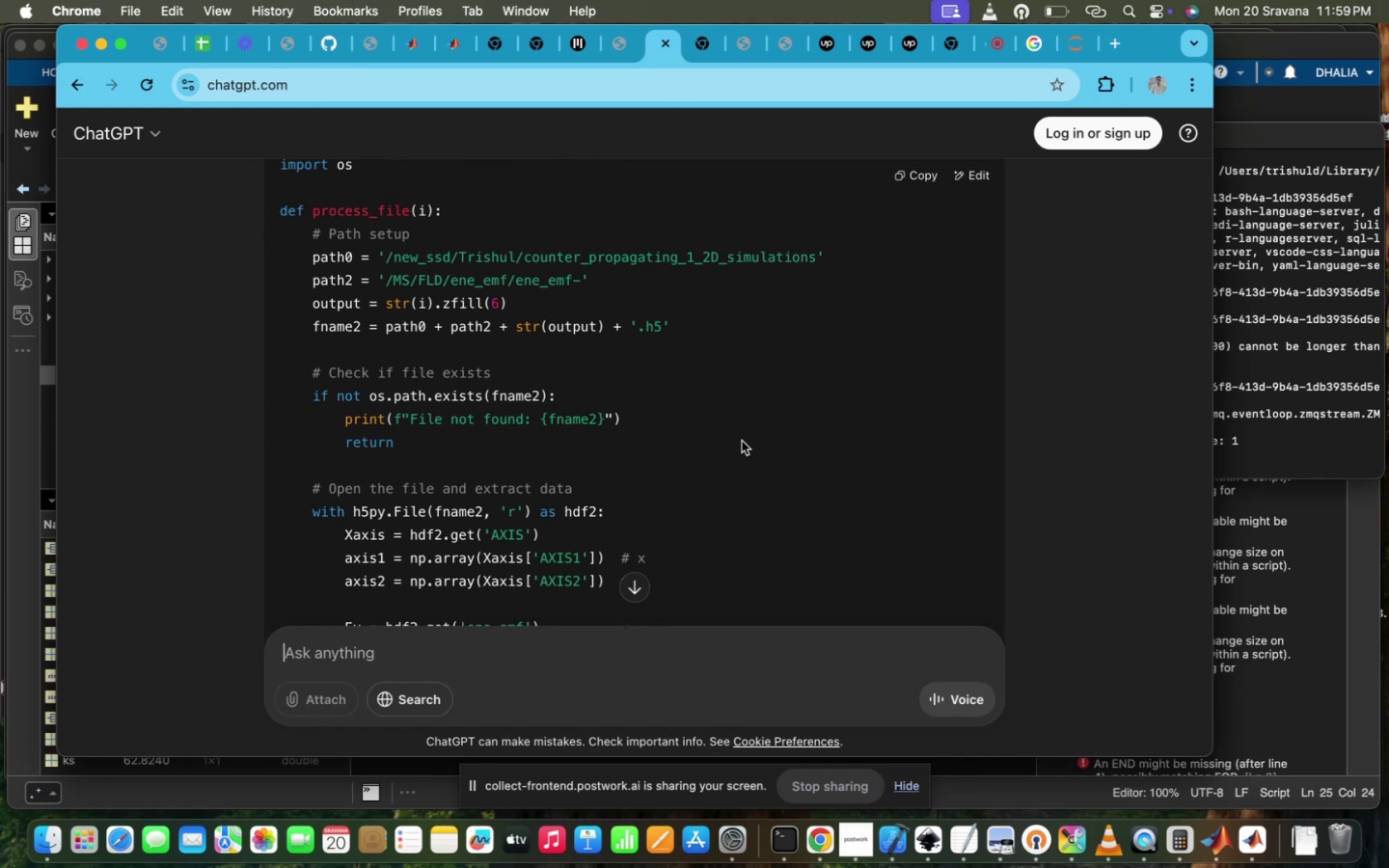 
left_click([1063, 39])
 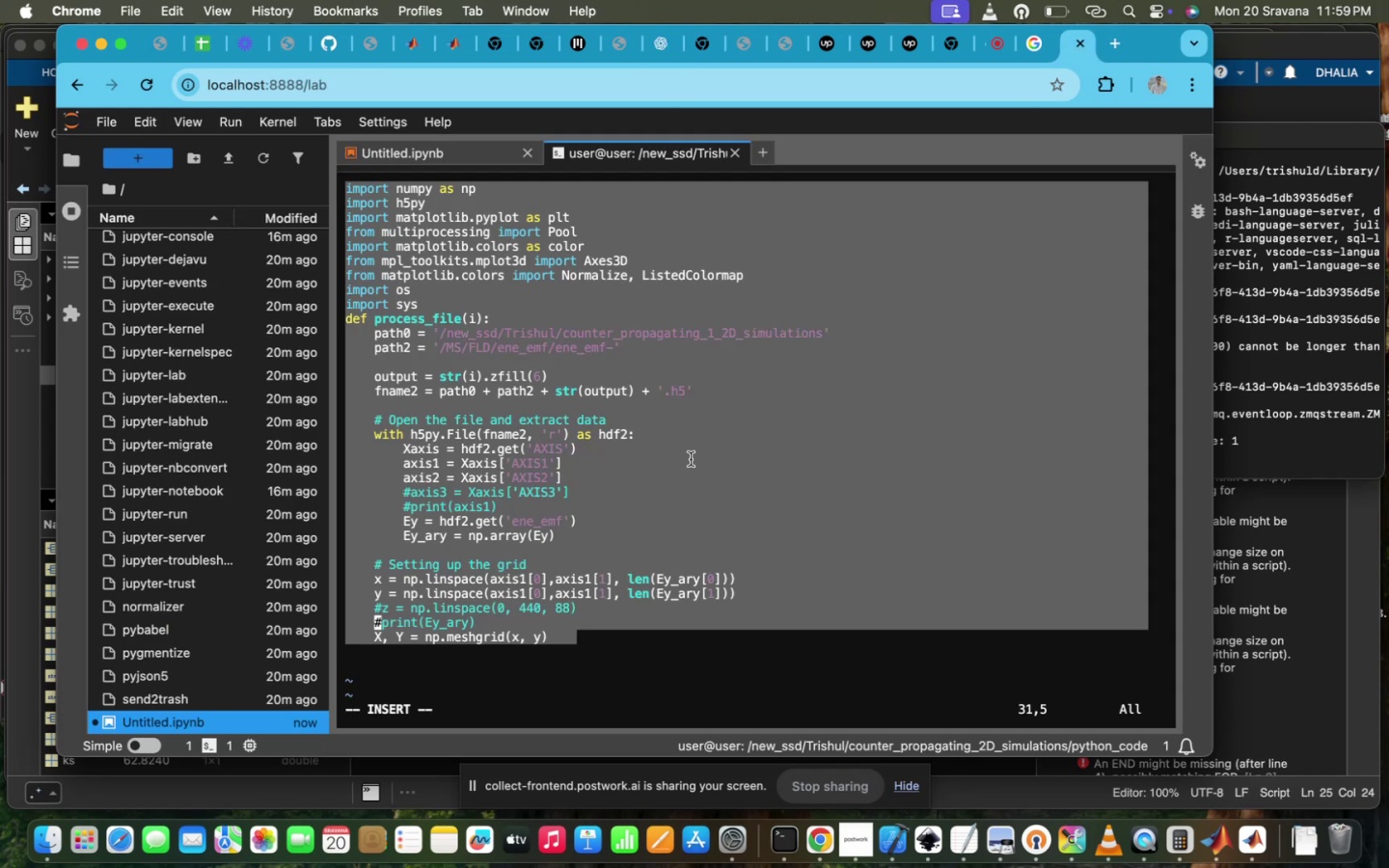 
left_click([691, 459])
 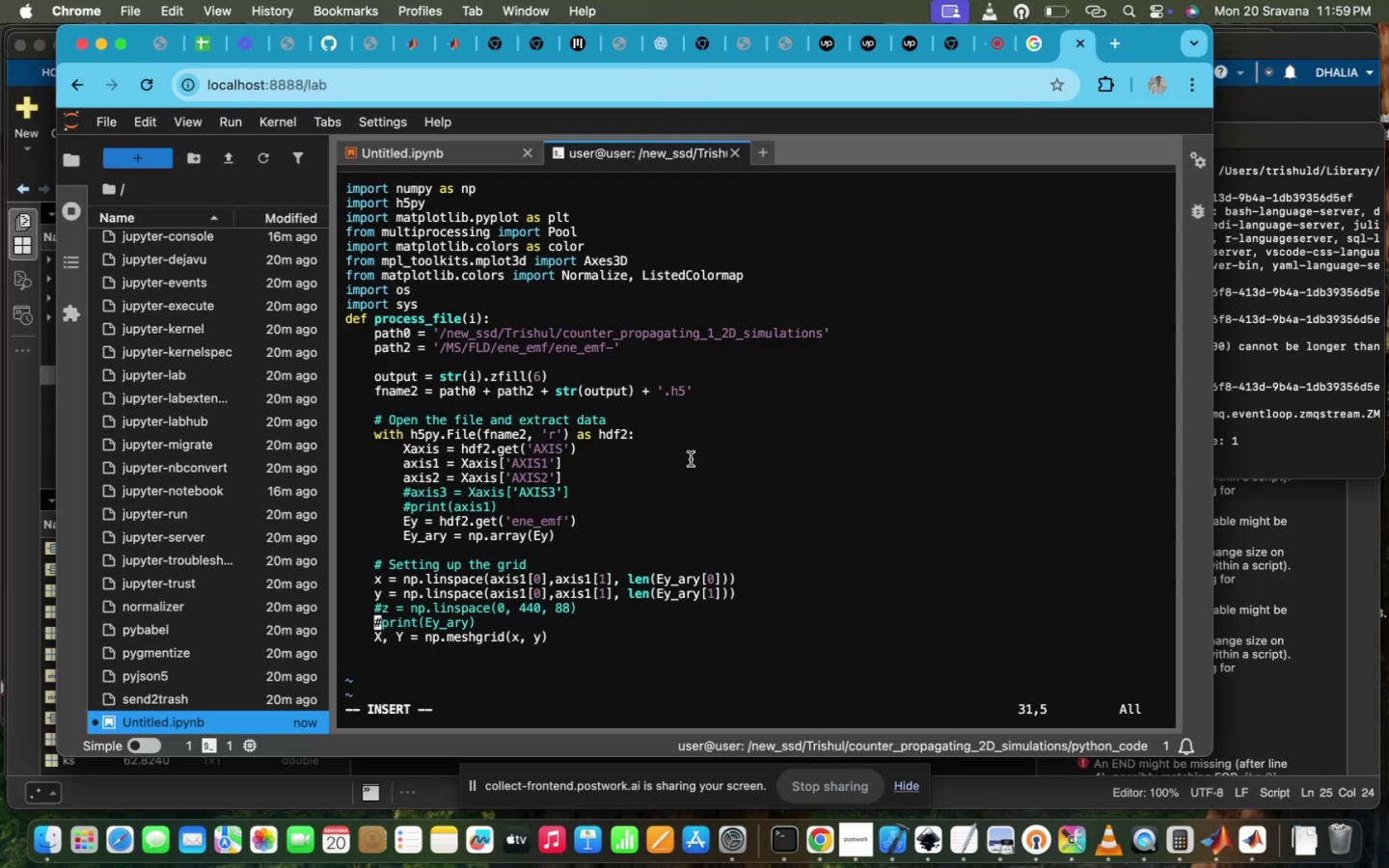 
scroll: coordinate [691, 459], scroll_direction: down, amount: 6.0
 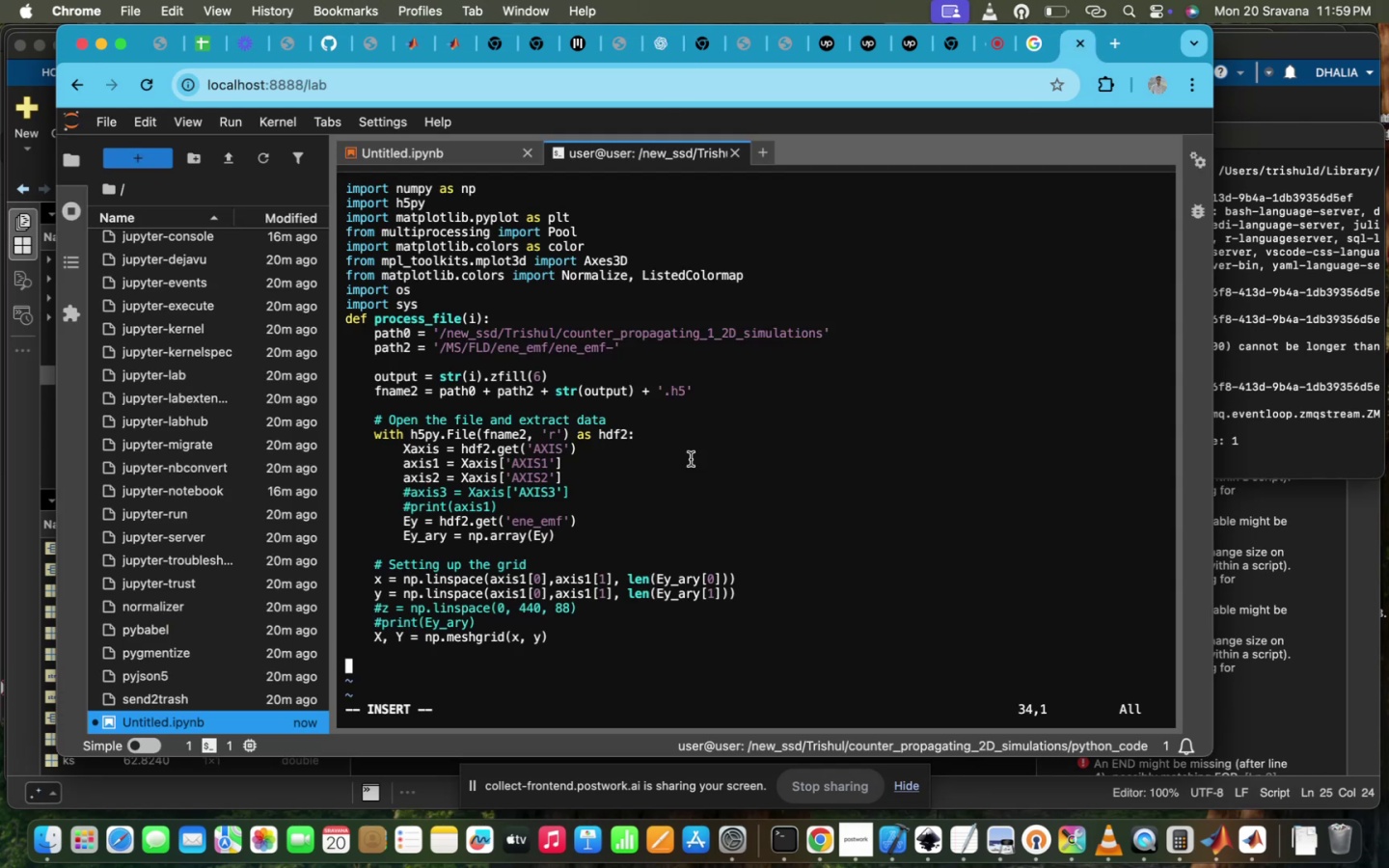 
scroll: coordinate [691, 459], scroll_direction: up, amount: 7.0
 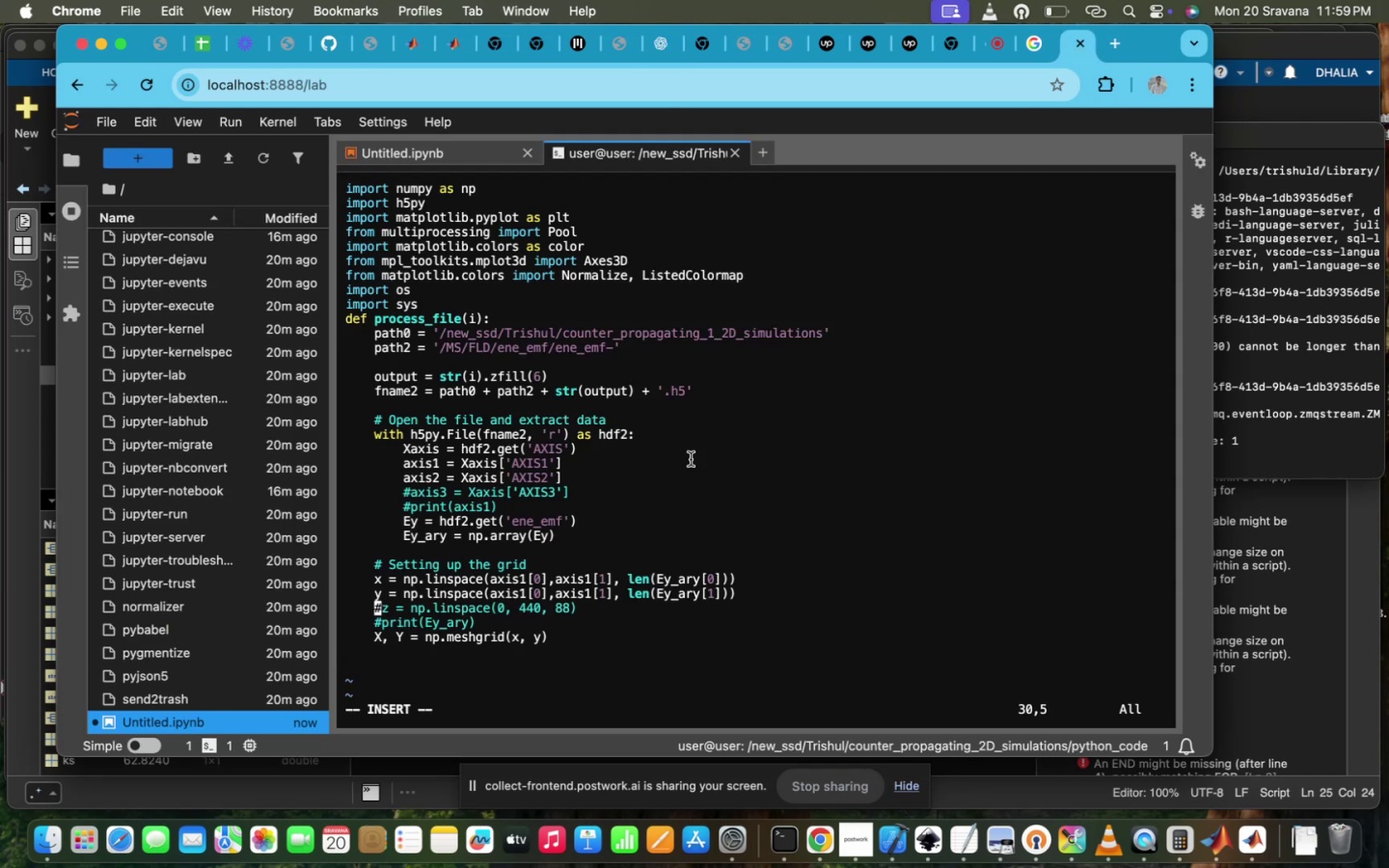 
key(ArrowUp)
 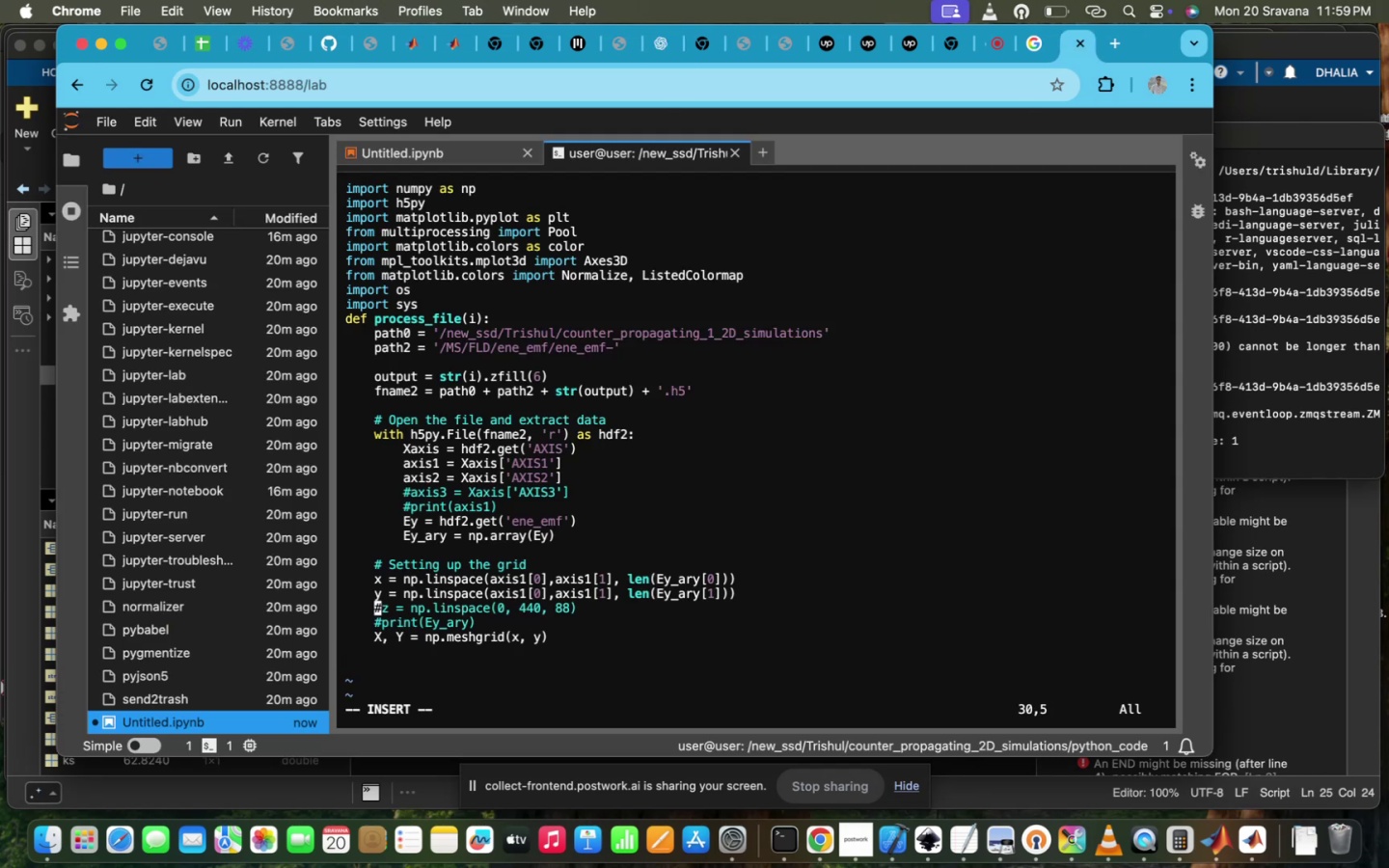 
key(ArrowDown)
 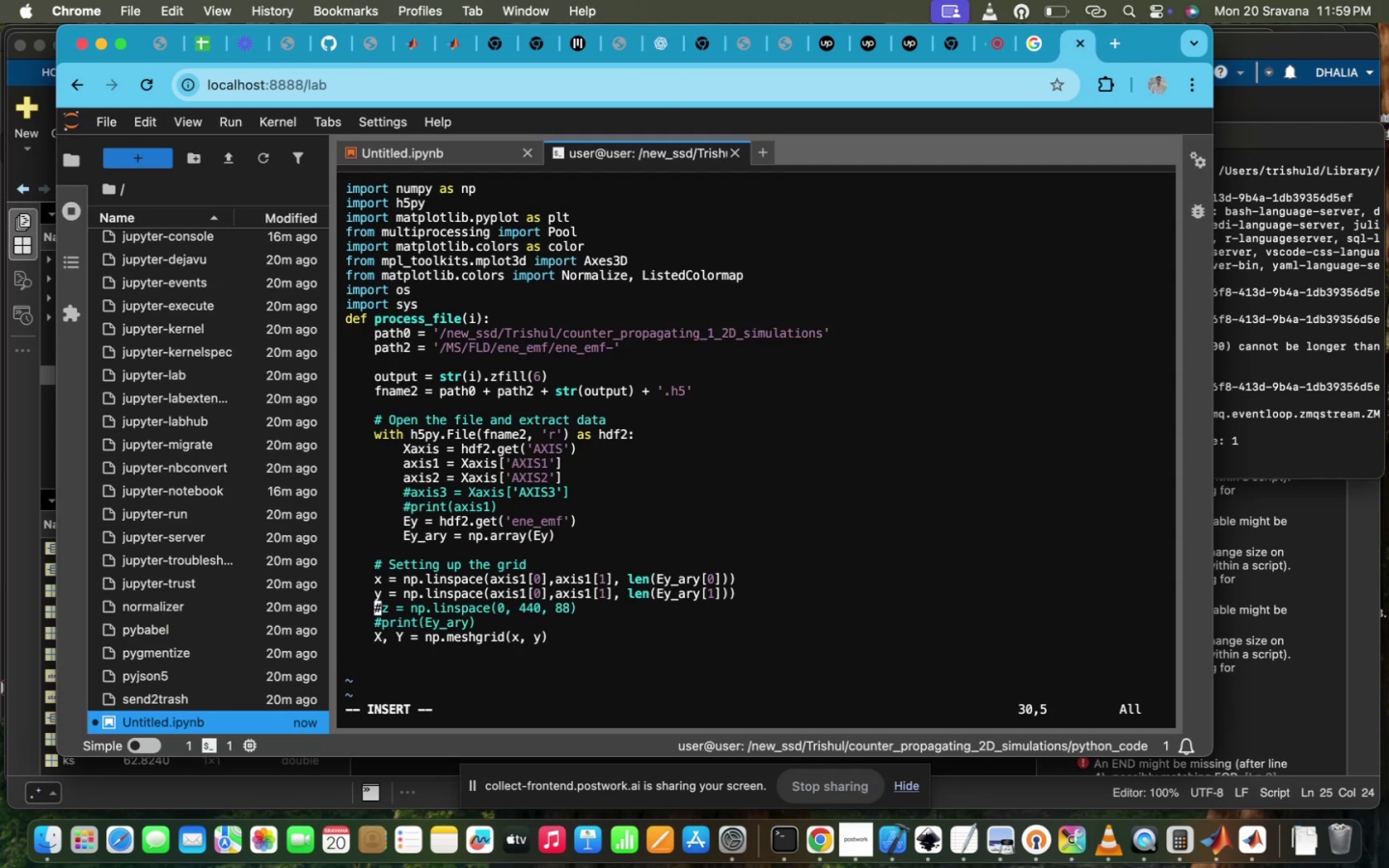 
hold_key(key=ArrowRight, duration=0.37)
 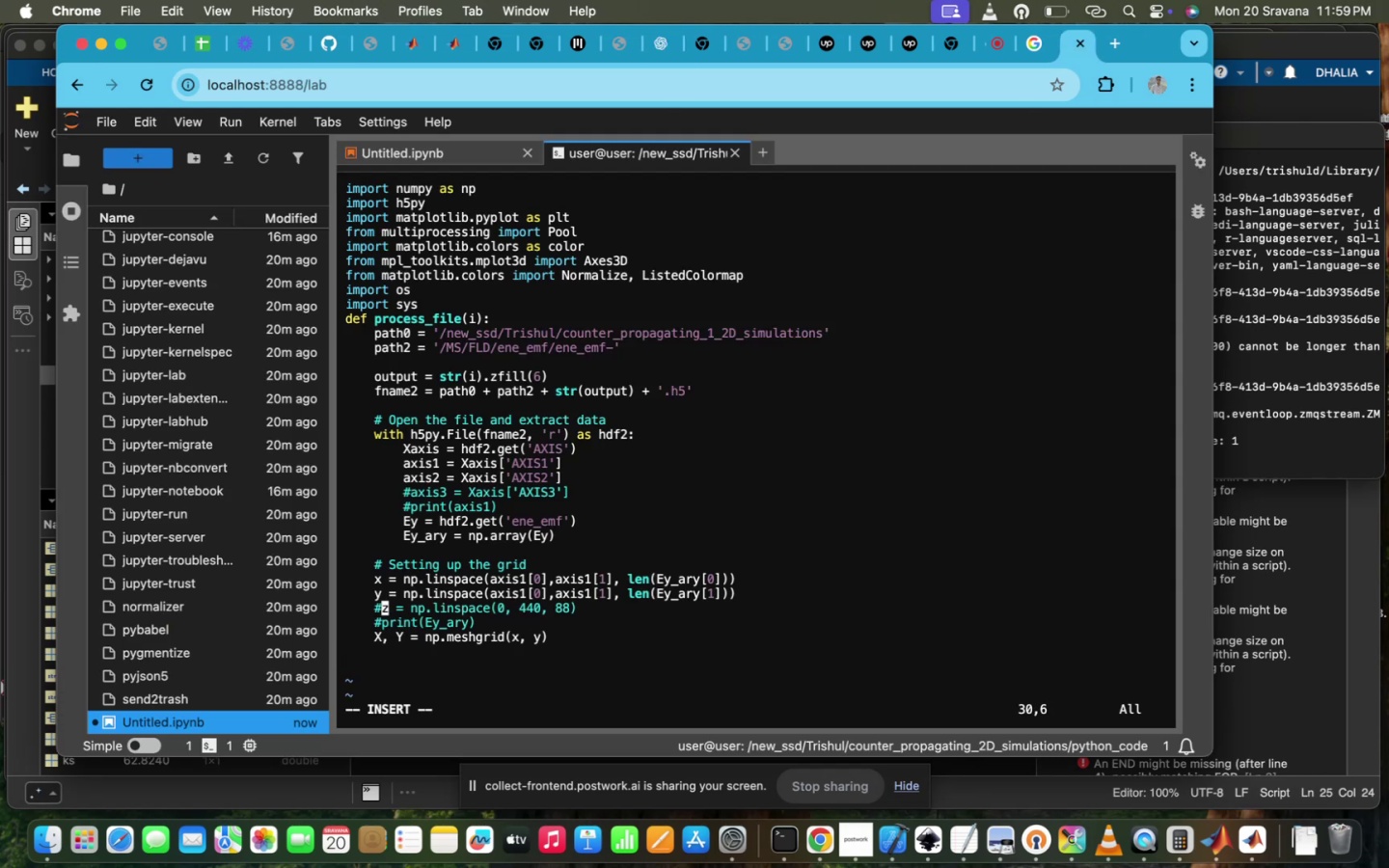 
key(ArrowUp)
 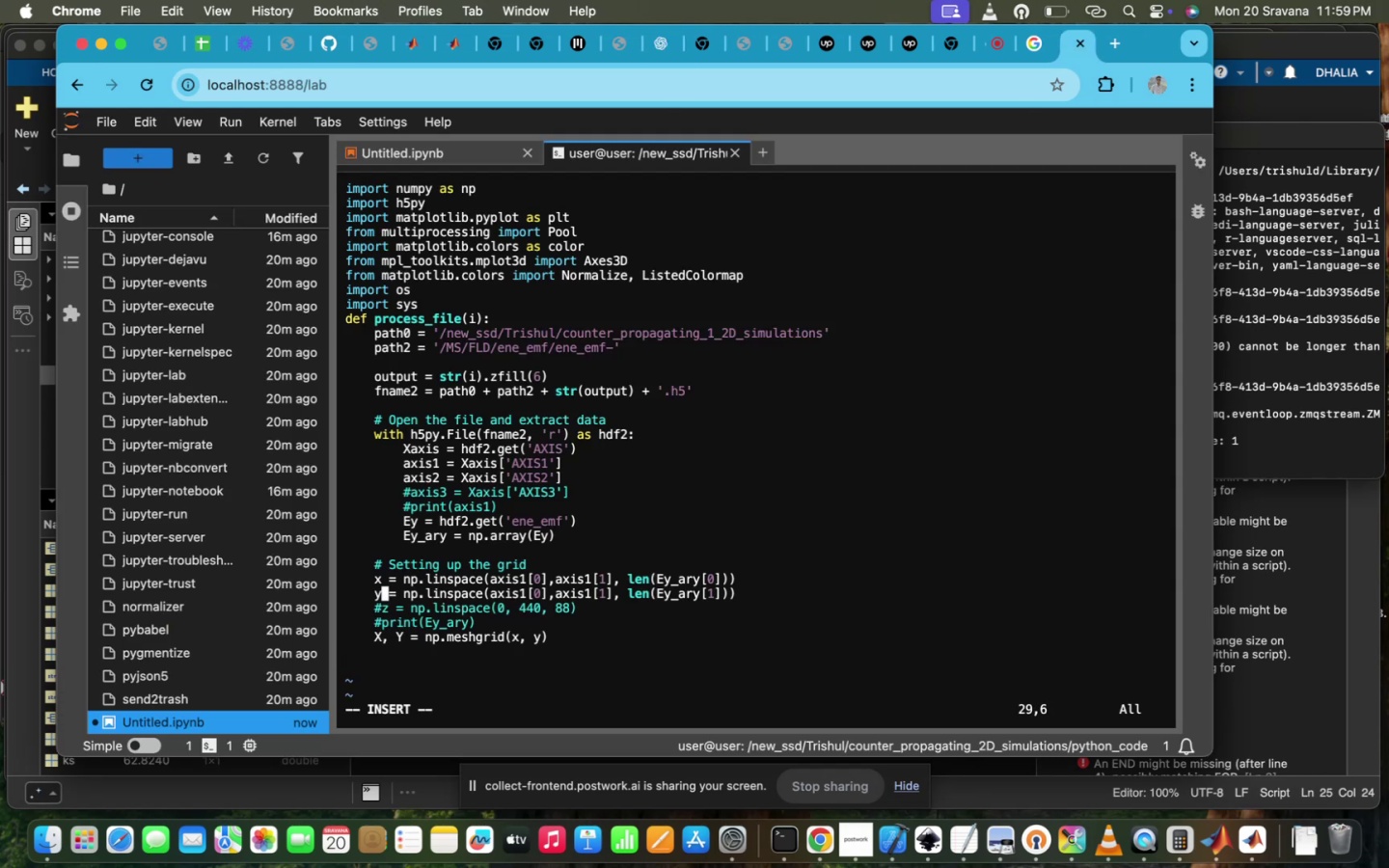 
hold_key(key=ArrowRight, duration=0.8)
 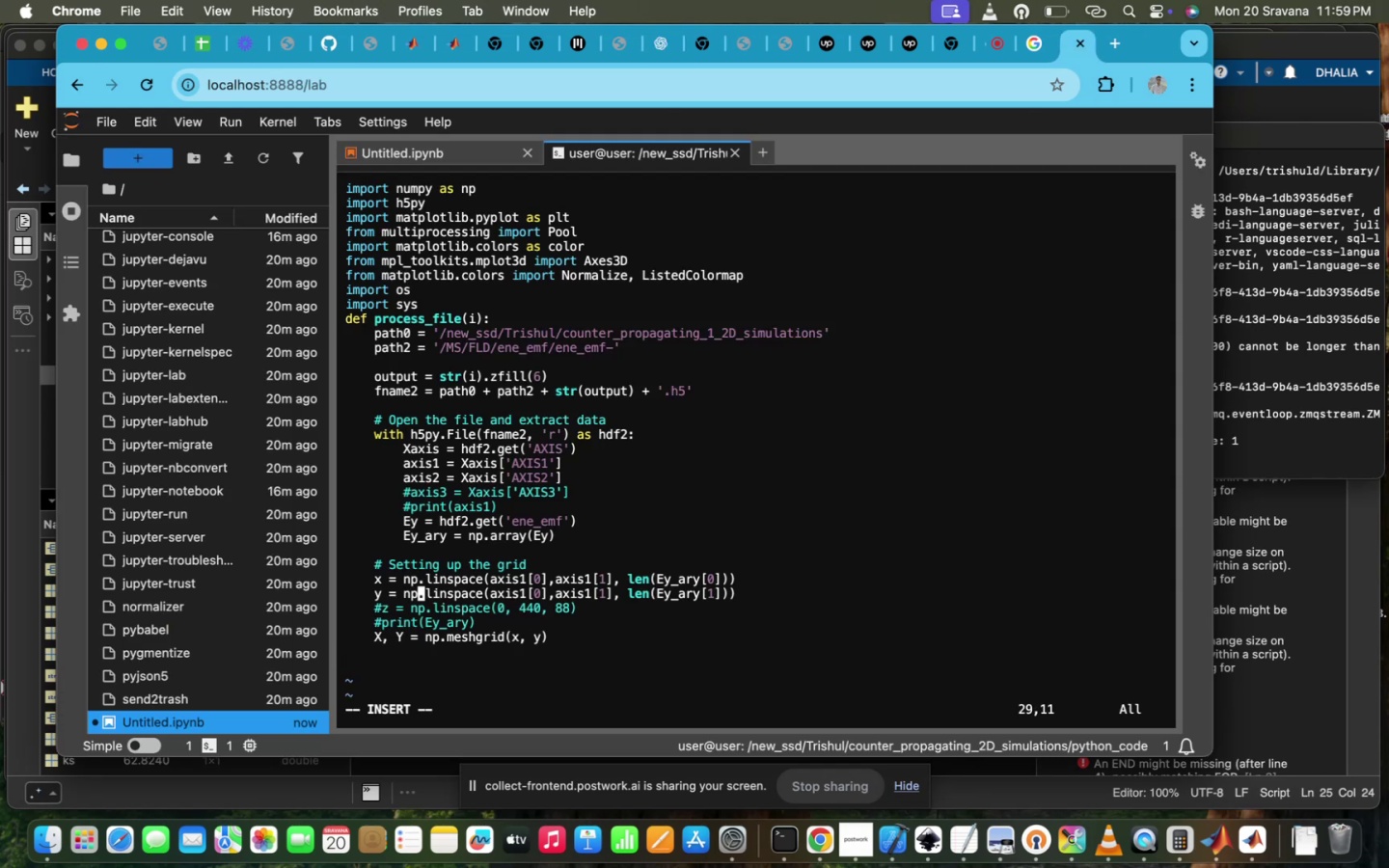 
key(ArrowDown)
 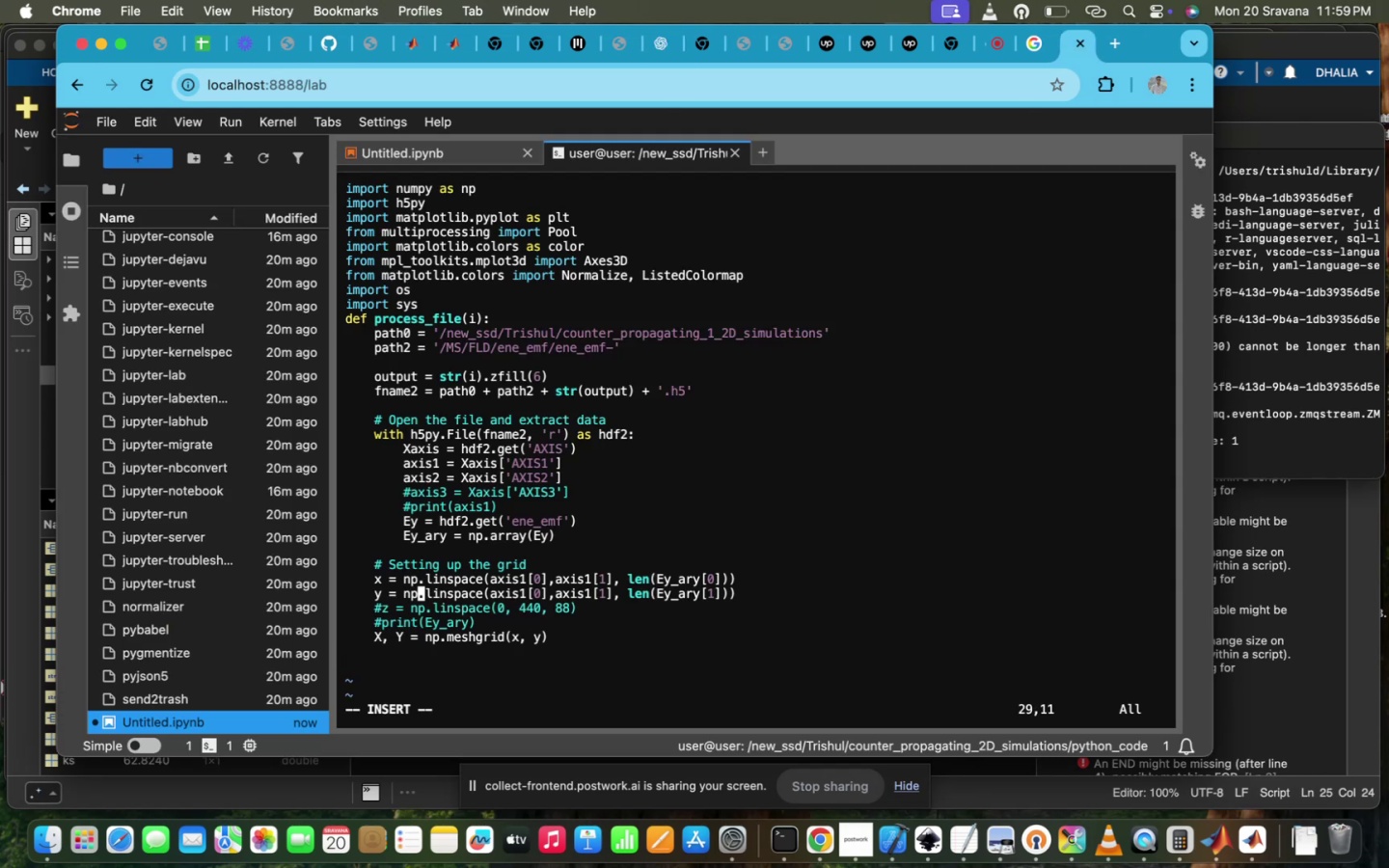 
key(ArrowUp)
 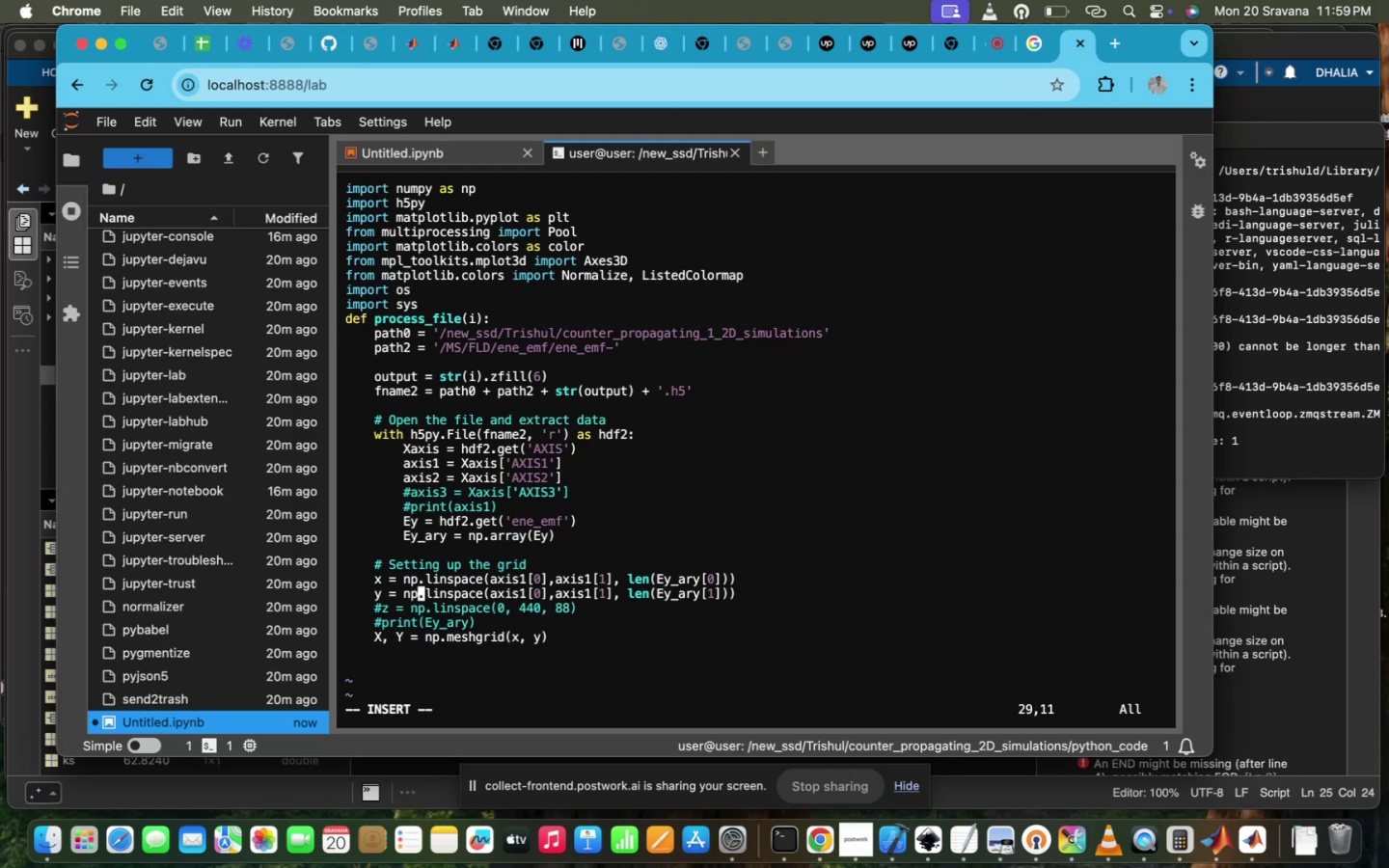 
key(ArrowRight)
 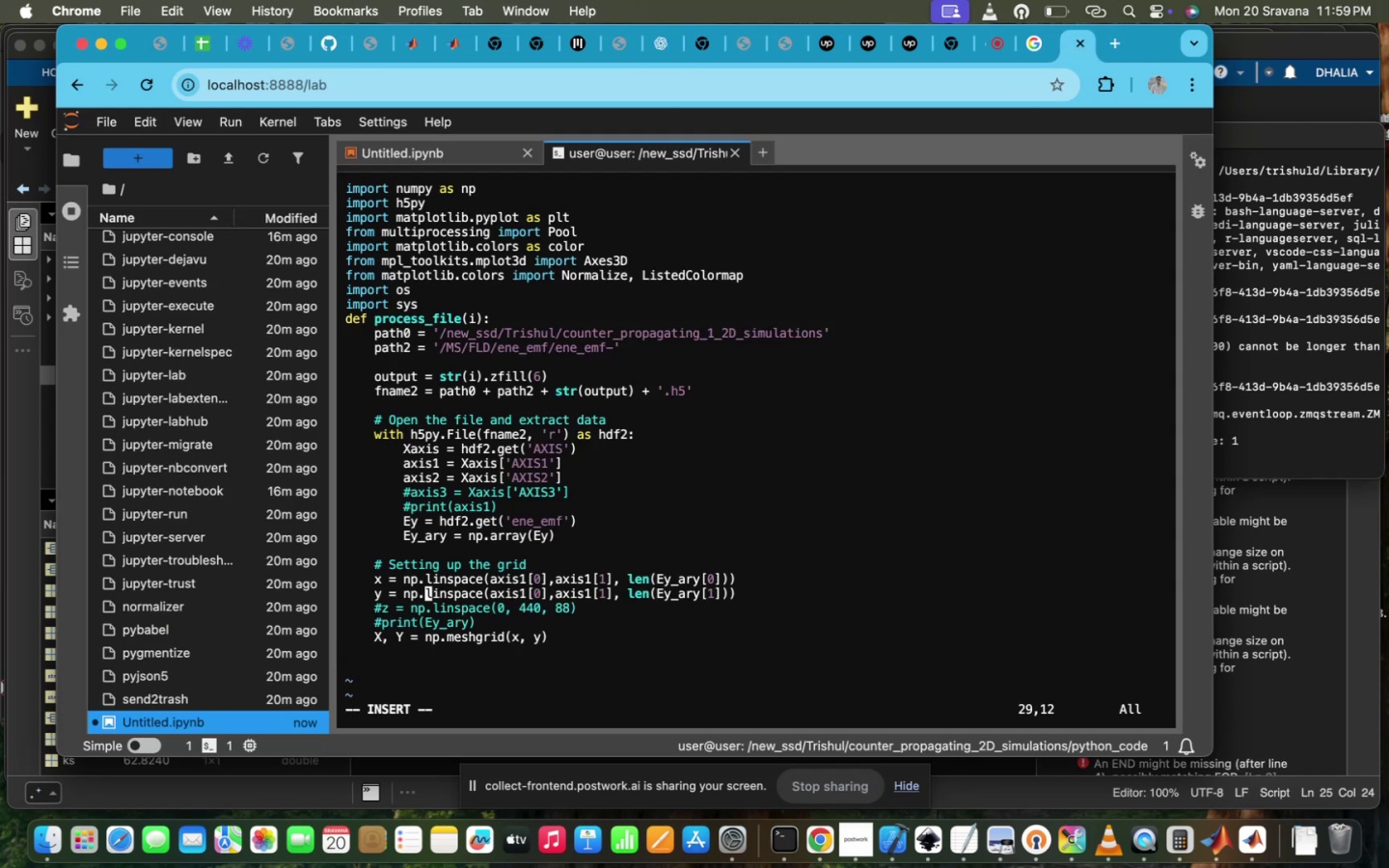 
key(ArrowUp)
 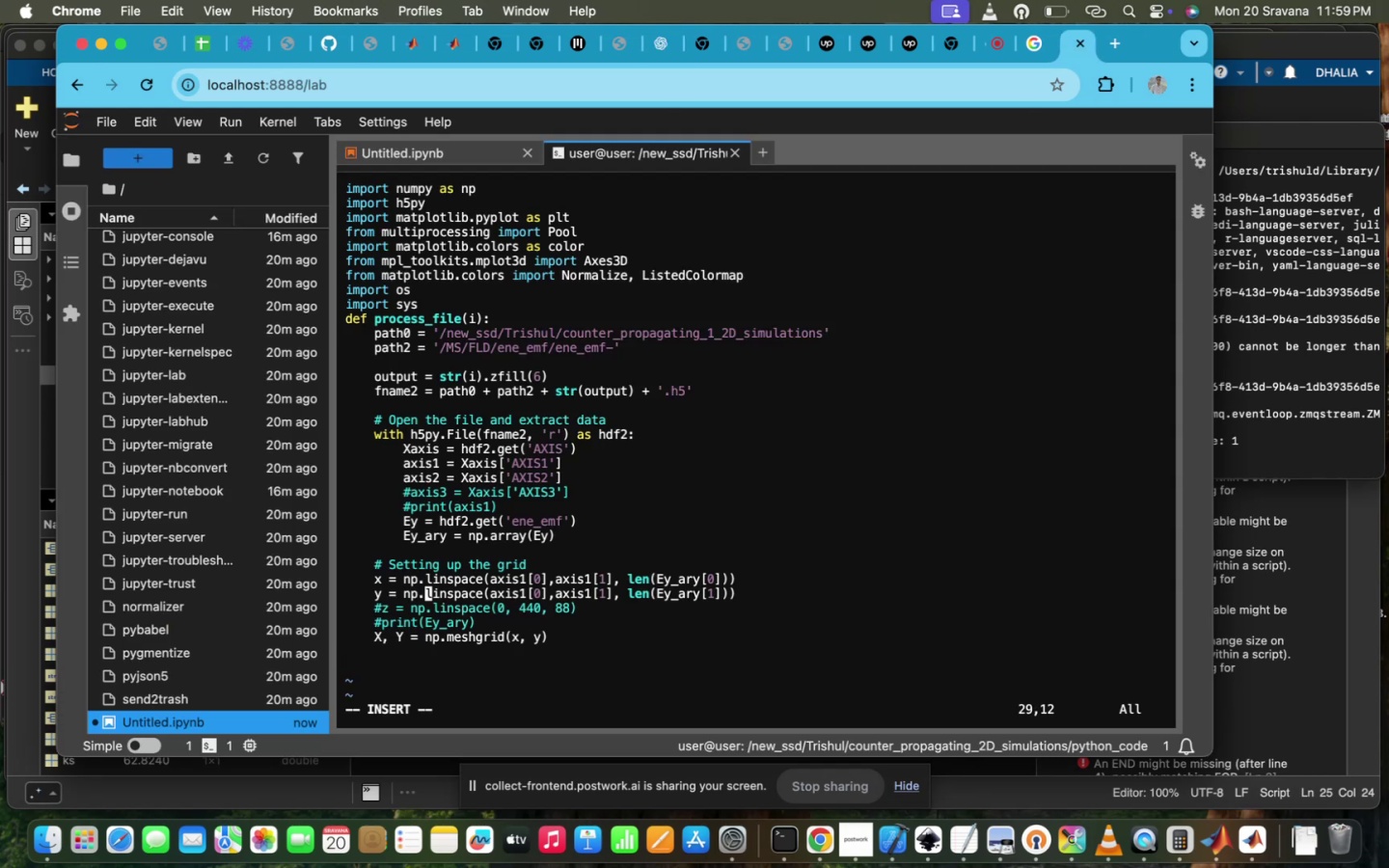 
key(ArrowDown)
 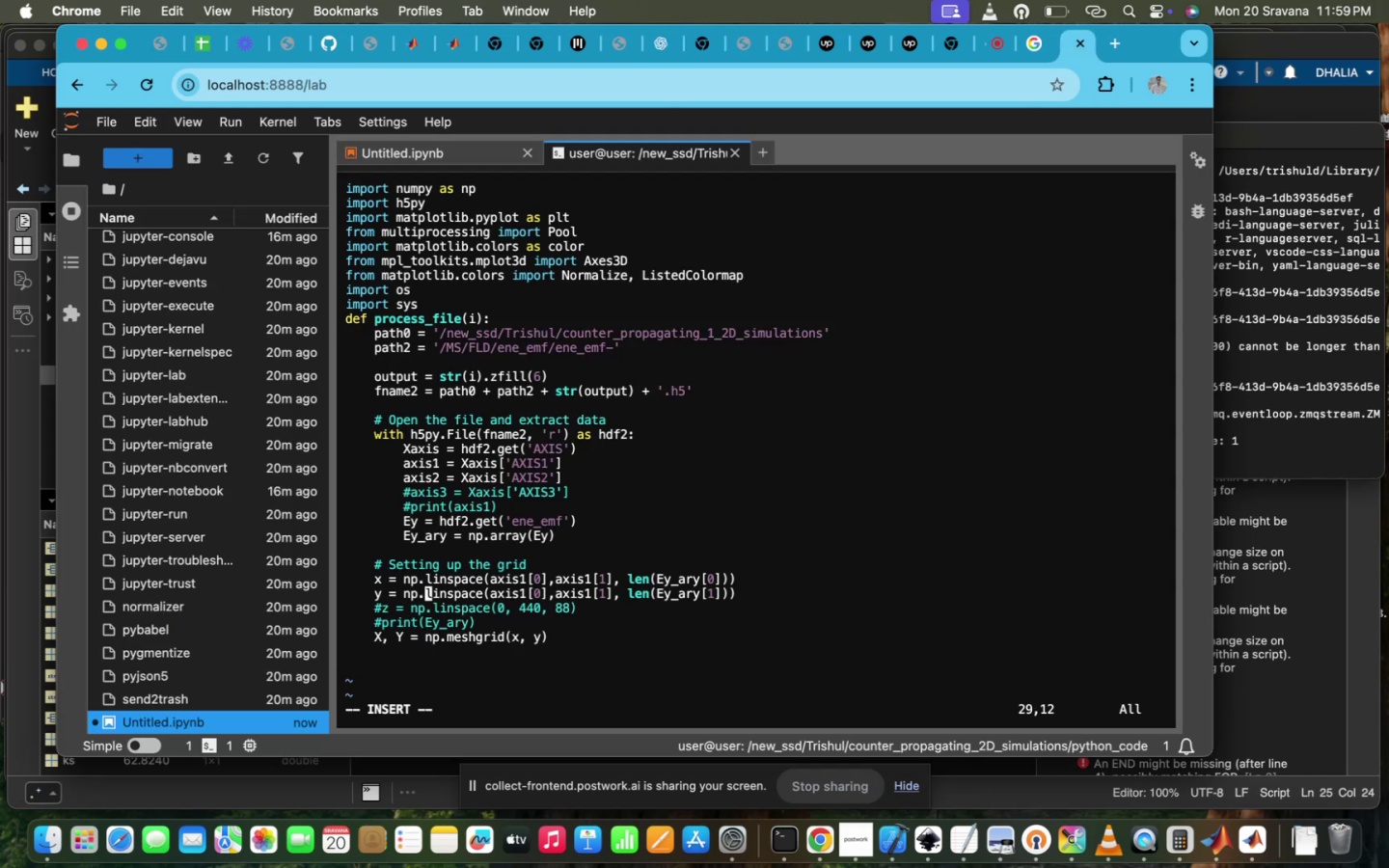 
key(ArrowRight)
 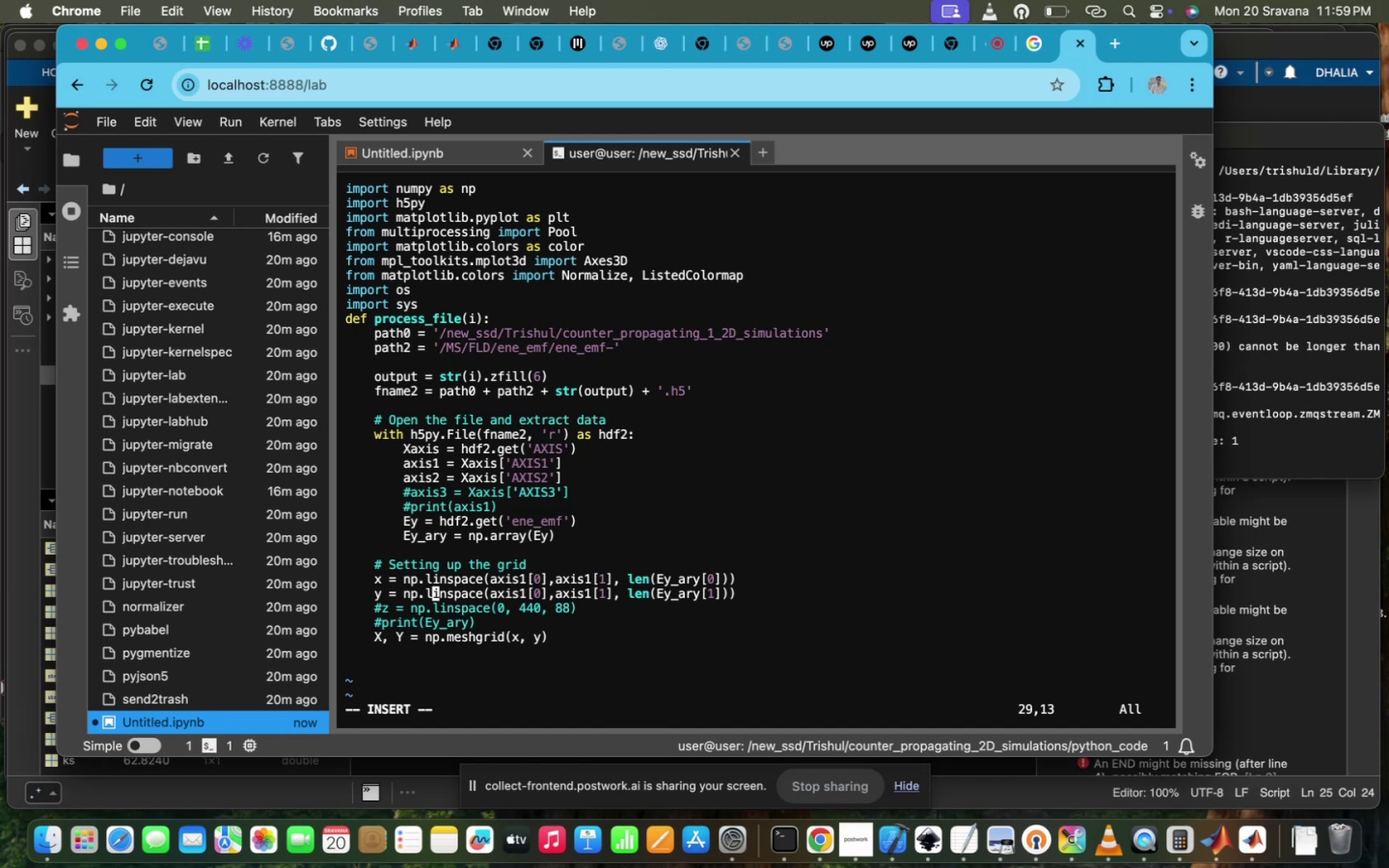 
key(ArrowUp)
 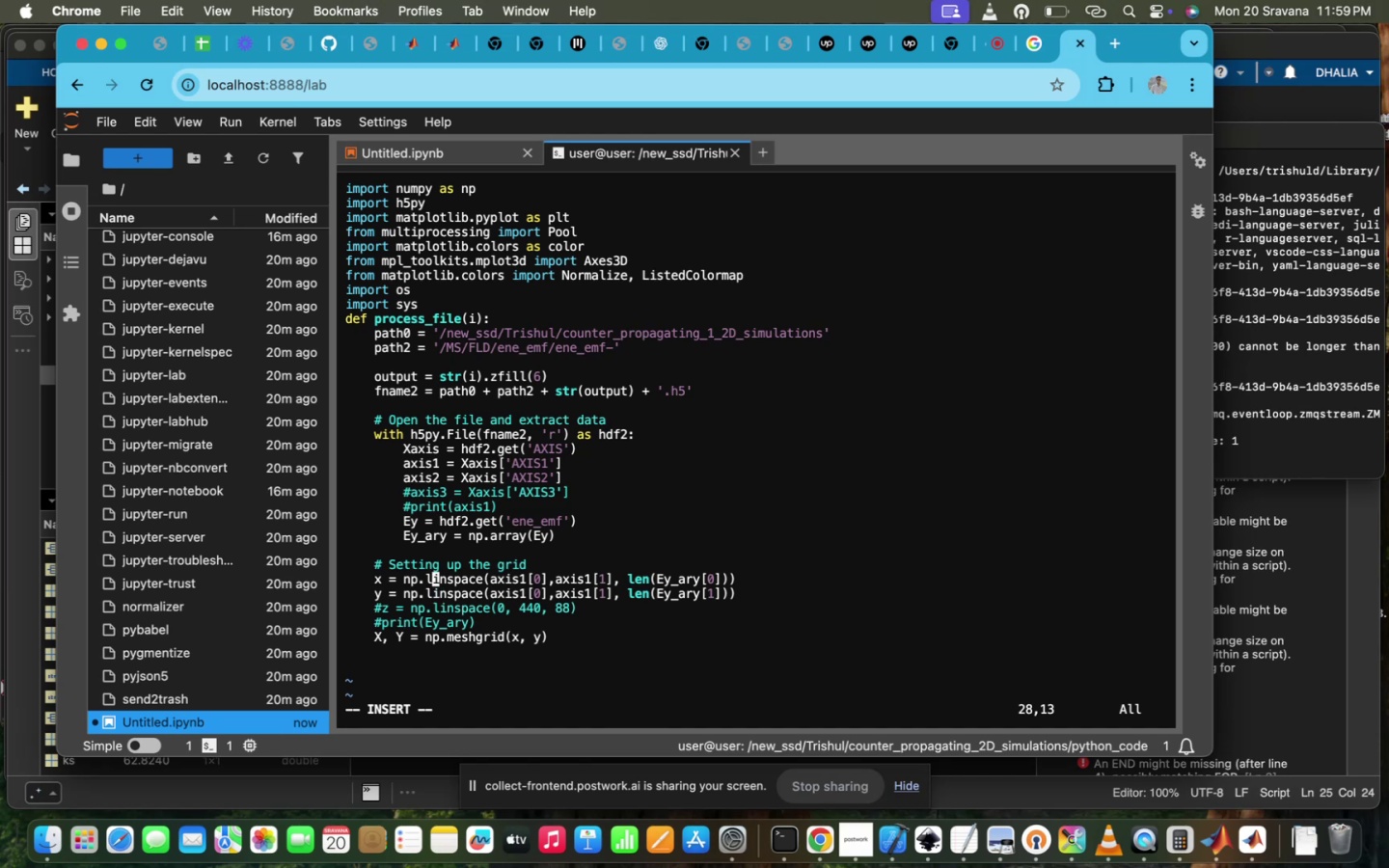 
hold_key(key=ArrowRight, duration=1.57)
 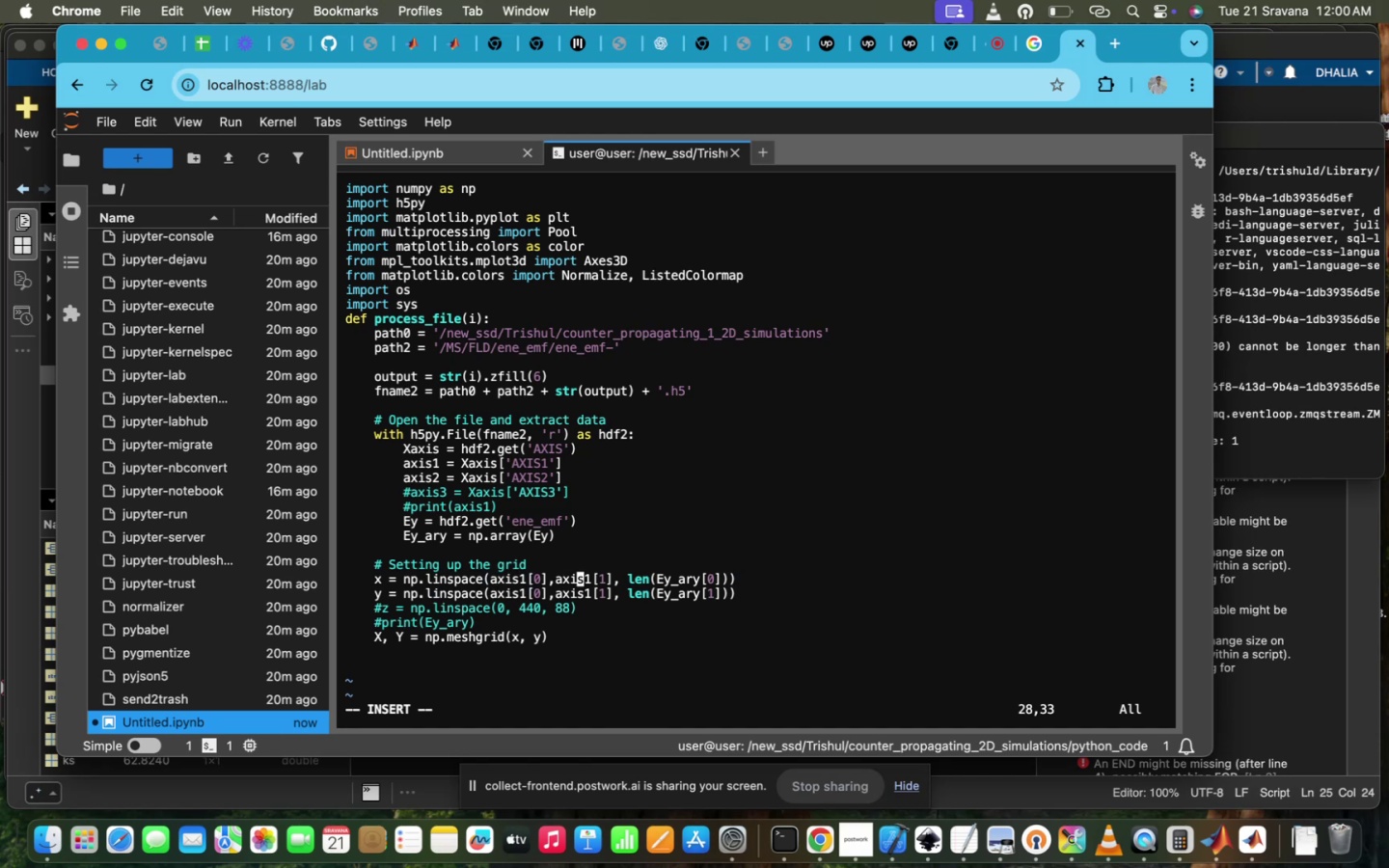 
hold_key(key=ArrowRight, duration=1.51)
 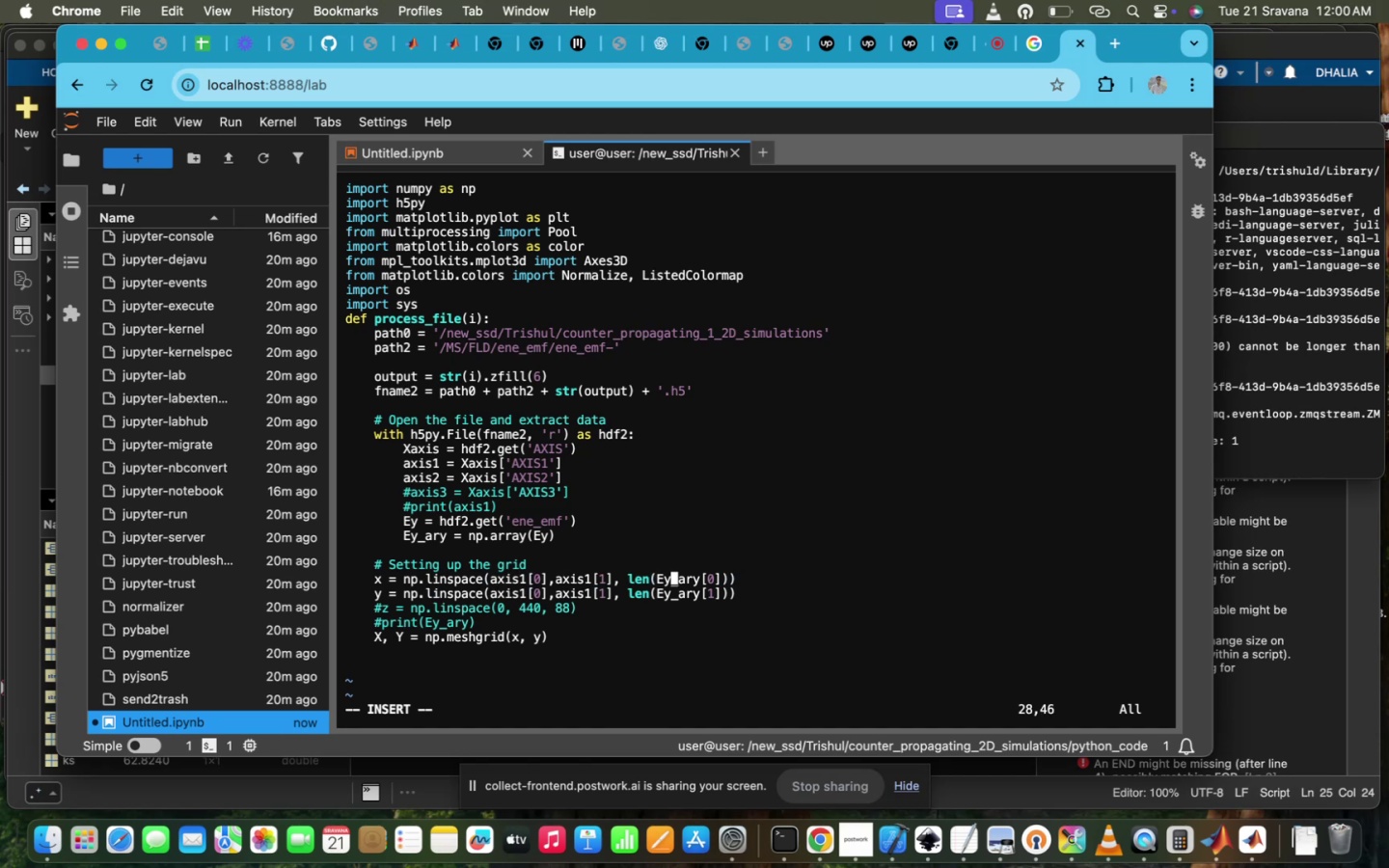 
key(ArrowRight)
 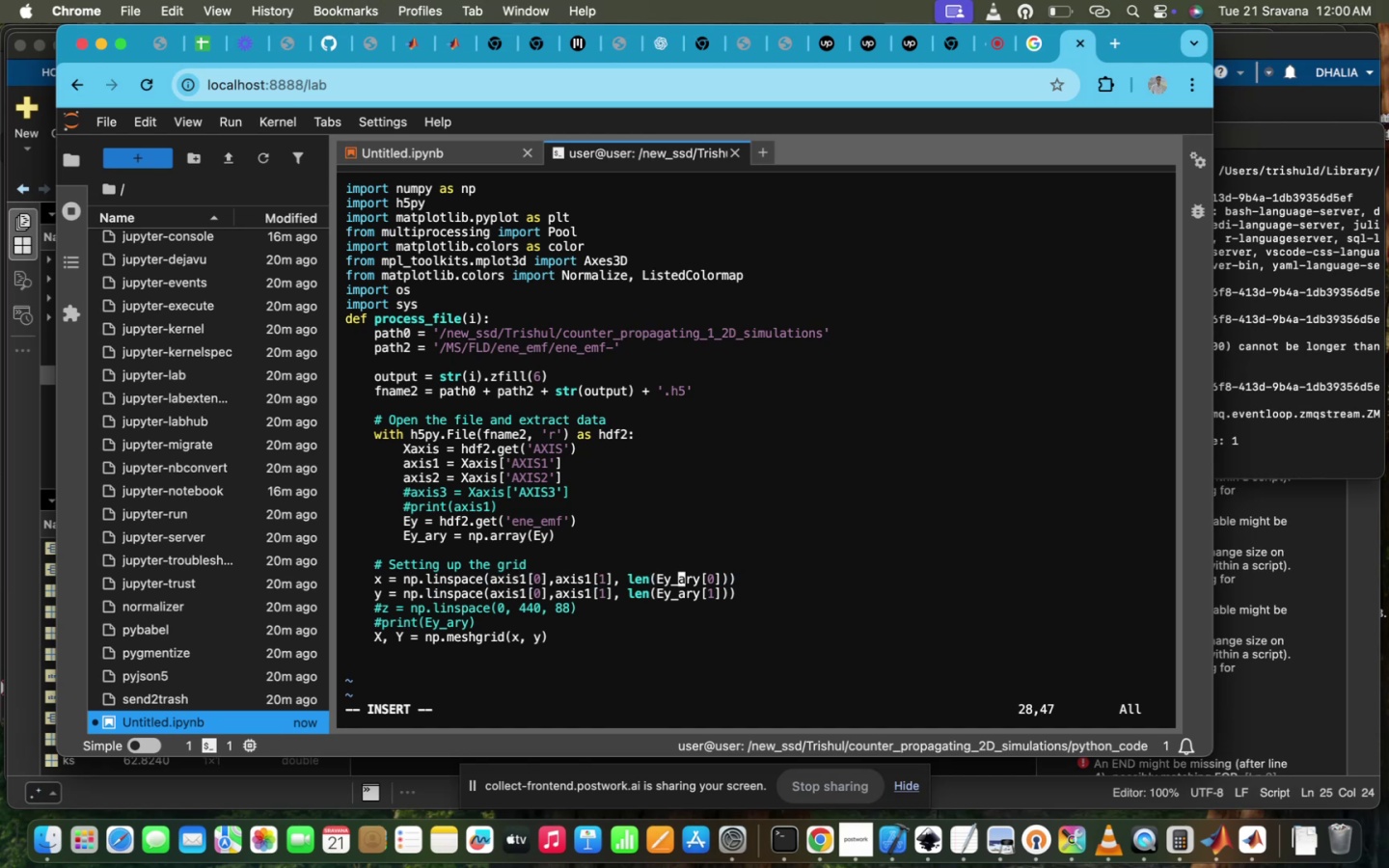 
key(ArrowRight)
 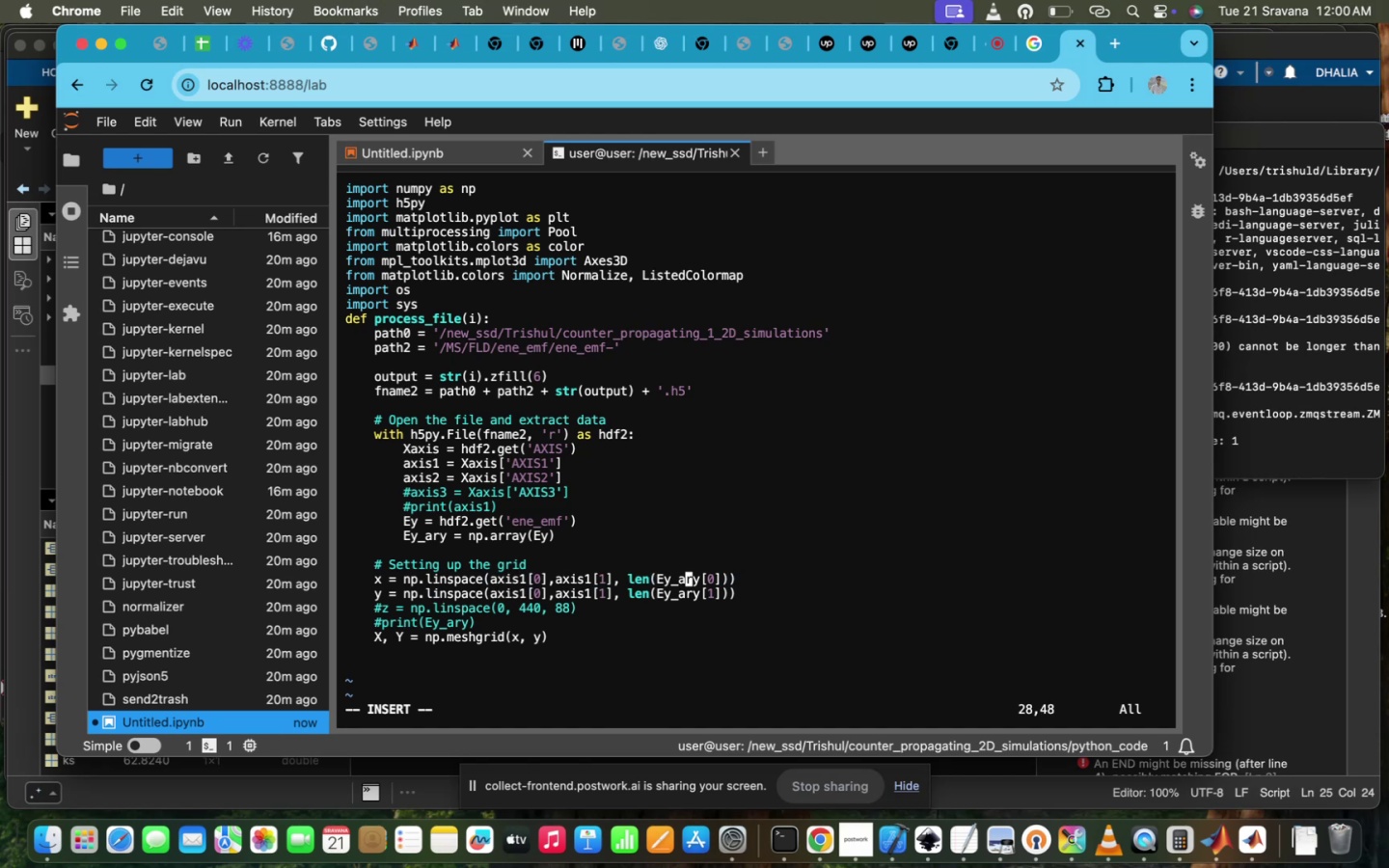 
key(ArrowRight)
 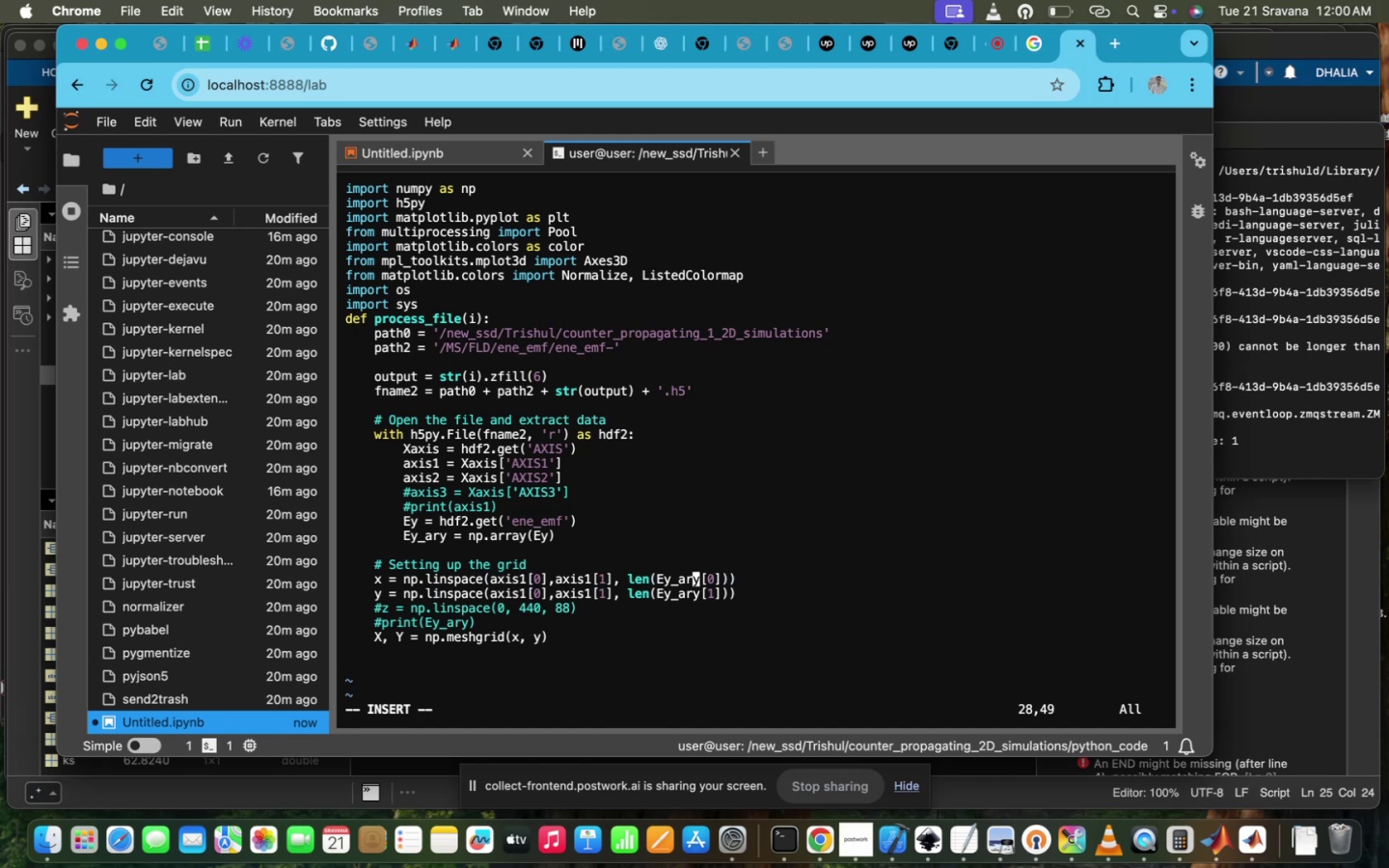 
key(ArrowRight)
 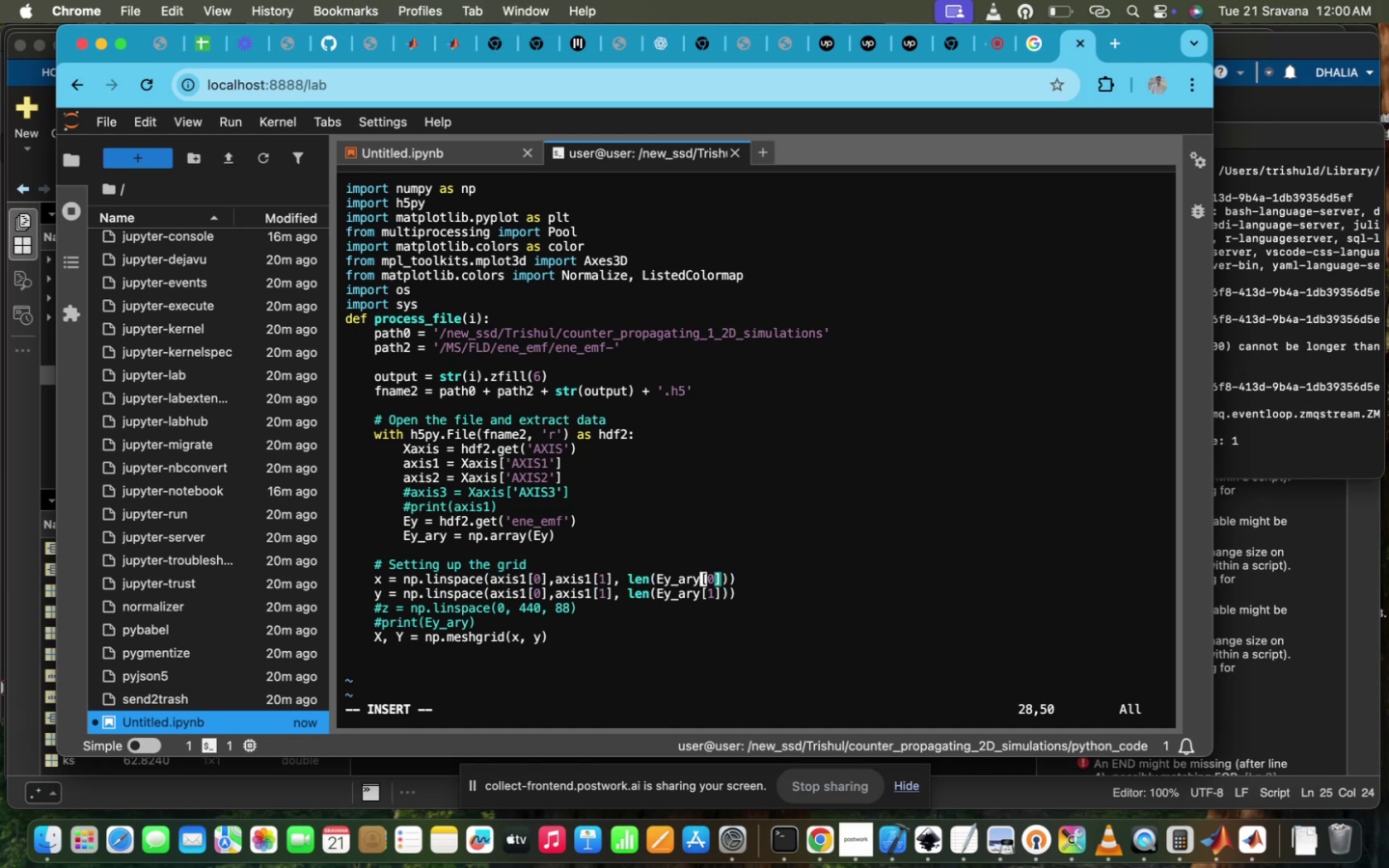 
type(.shape)
 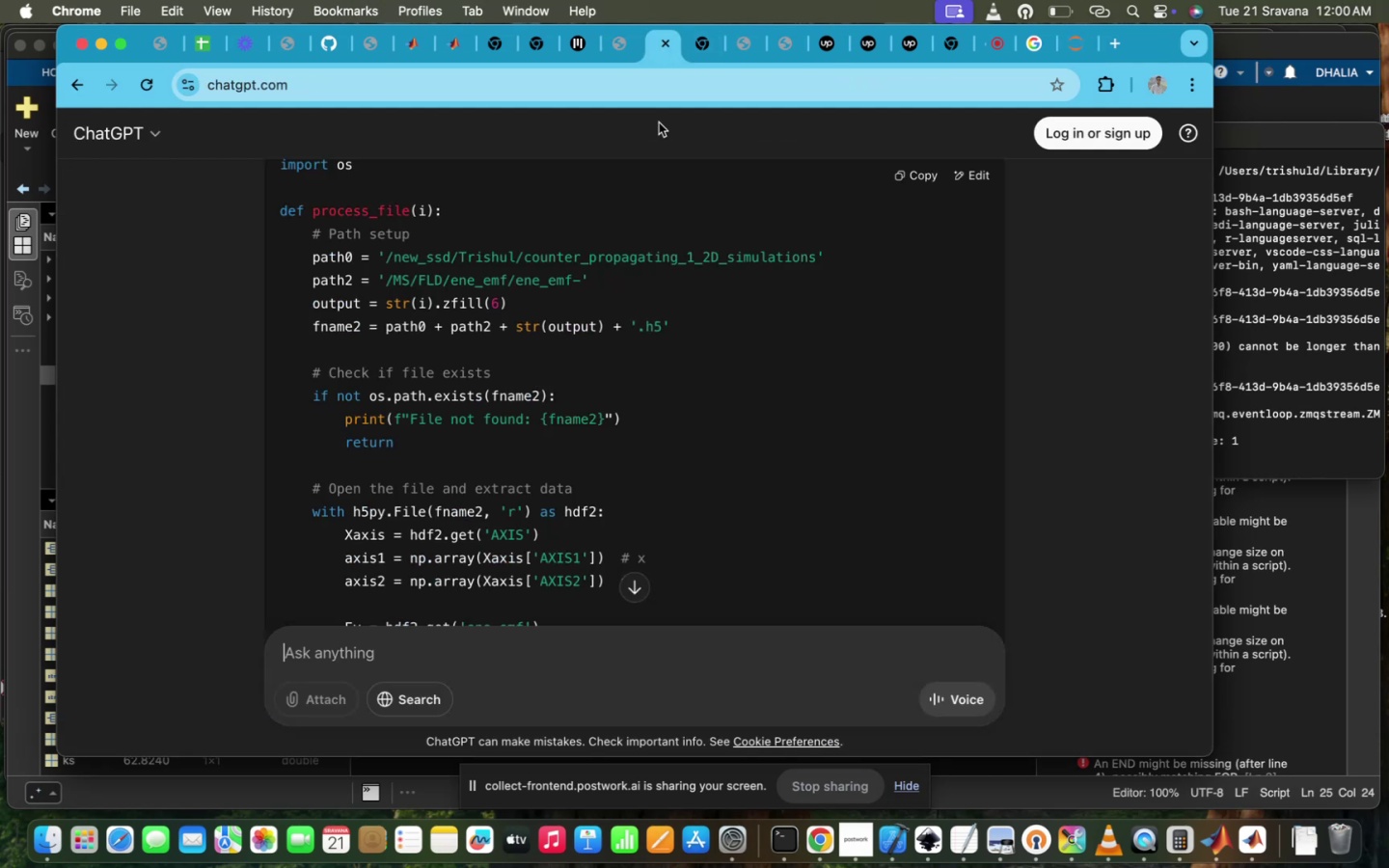 
scroll: coordinate [735, 475], scroll_direction: down, amount: 11.0
 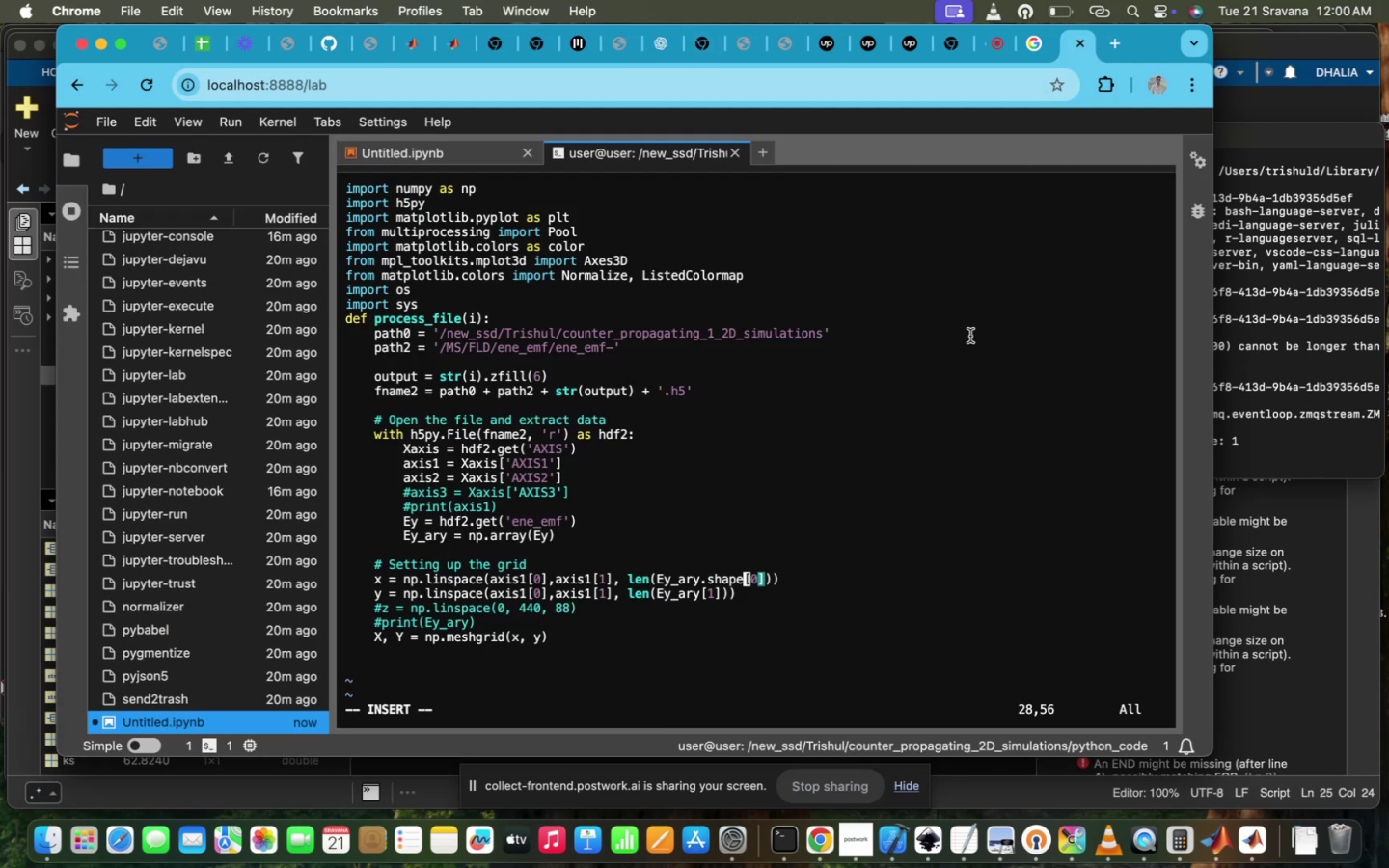 
key(ArrowRight)
 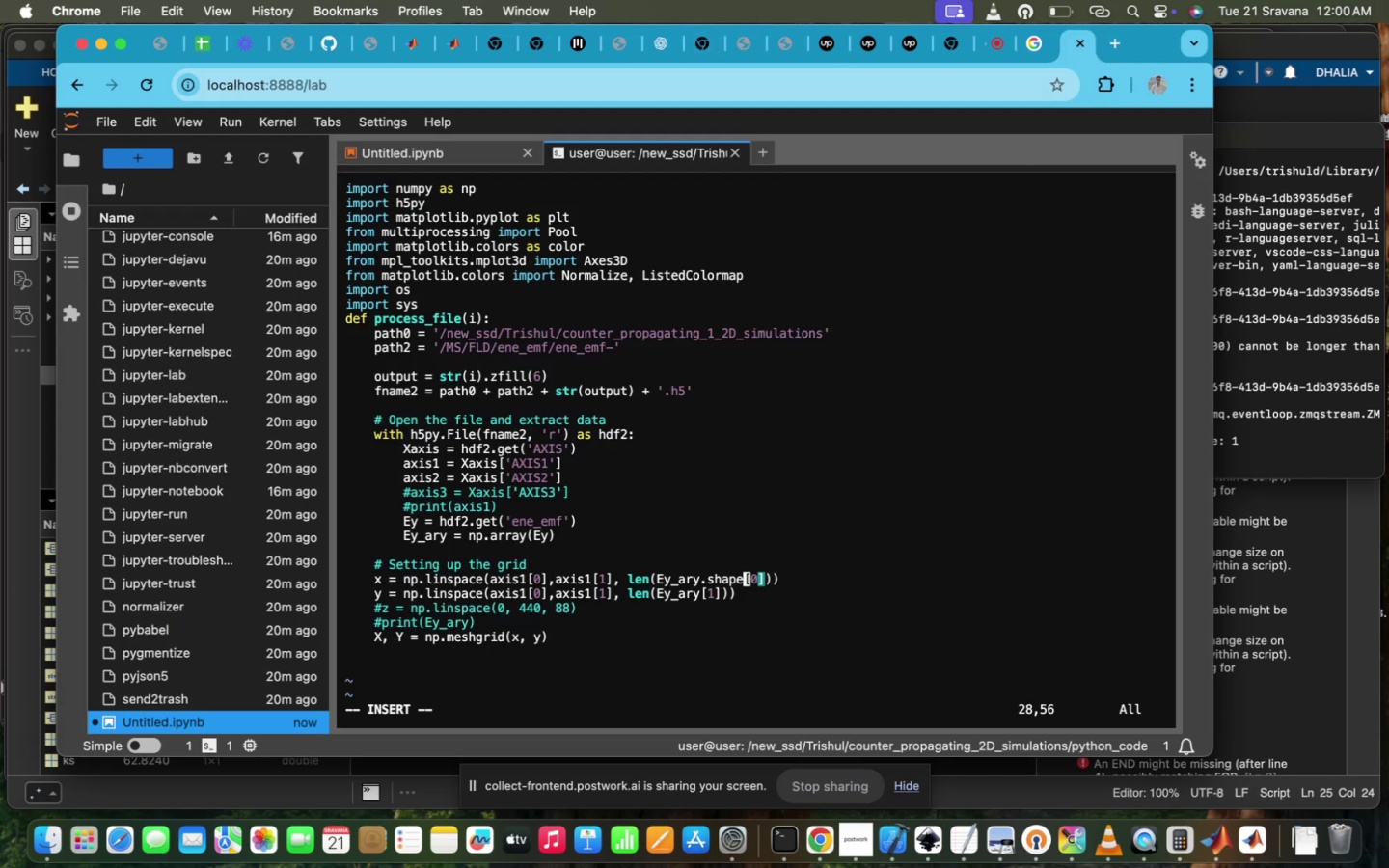 
key(ArrowRight)
 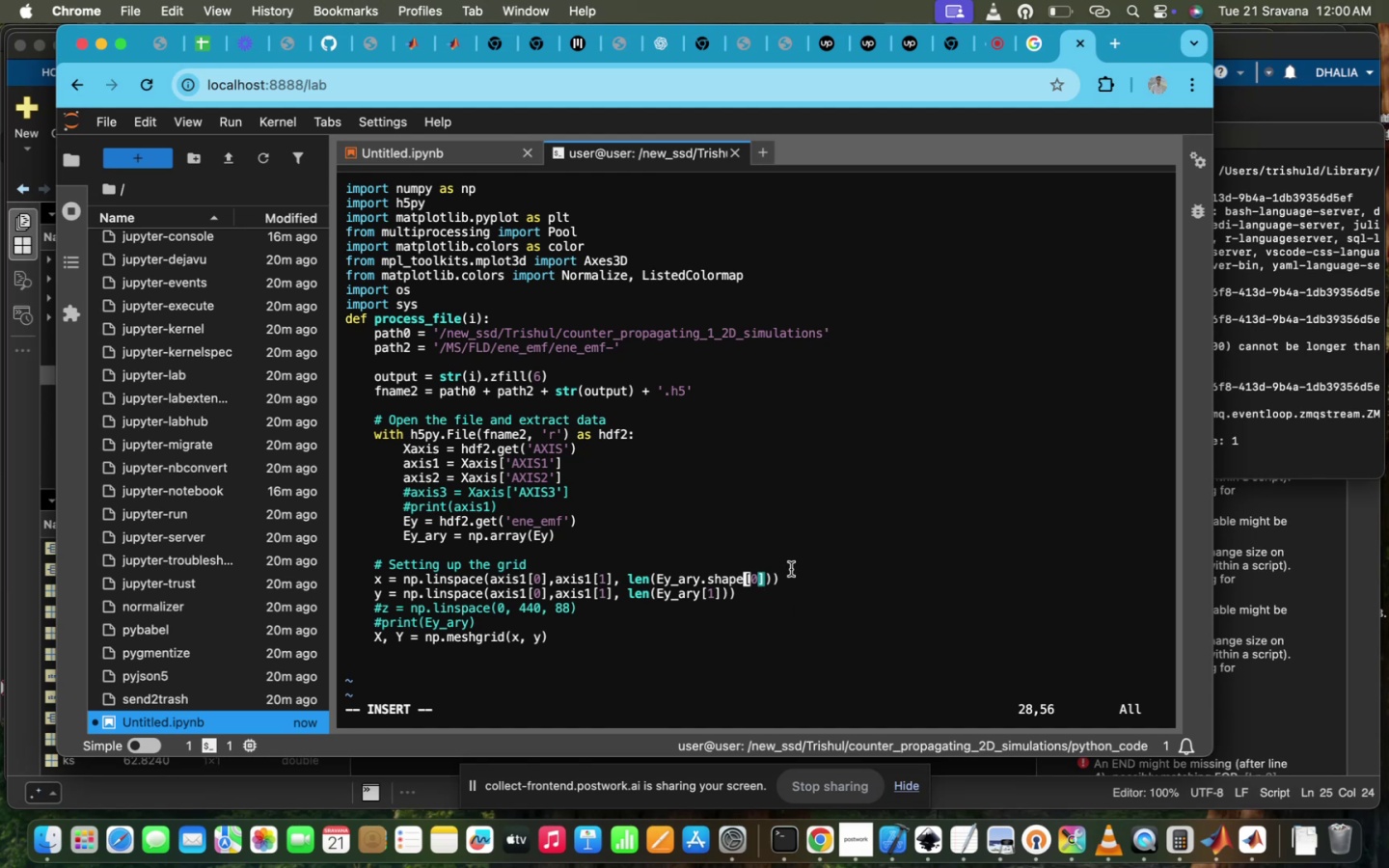 
key(ArrowUp)
 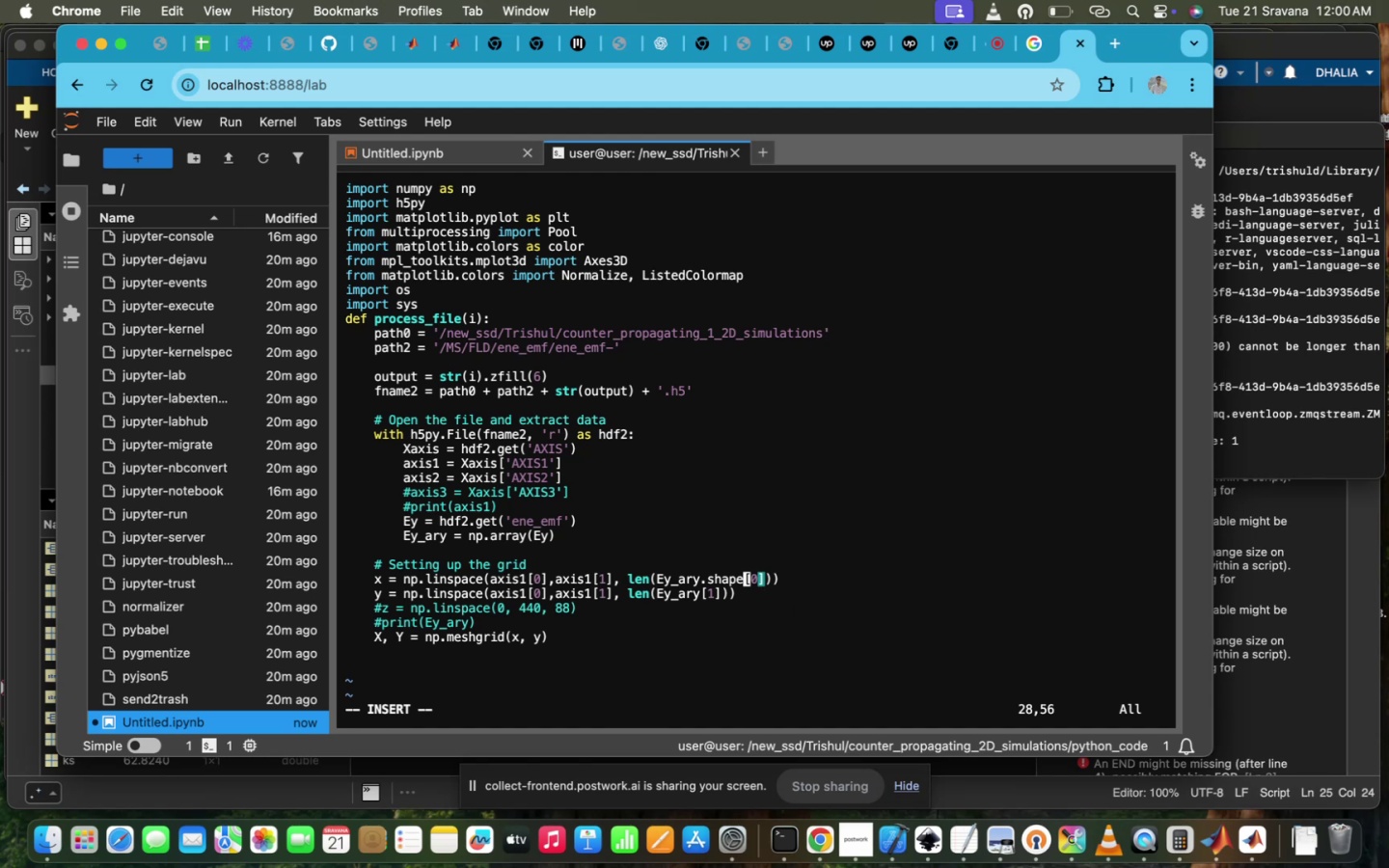 
key(ArrowDown)
 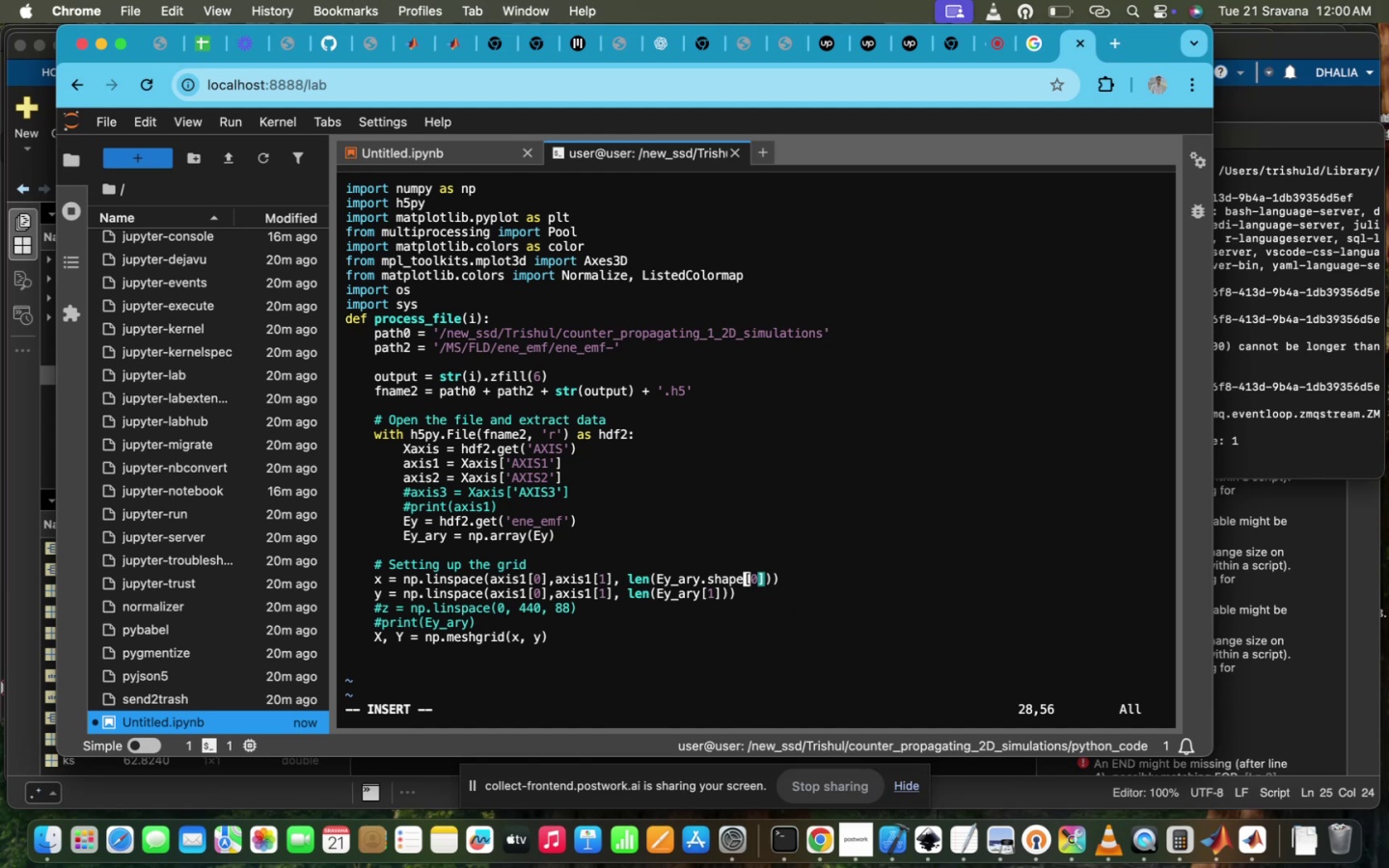 
key(ArrowUp)
 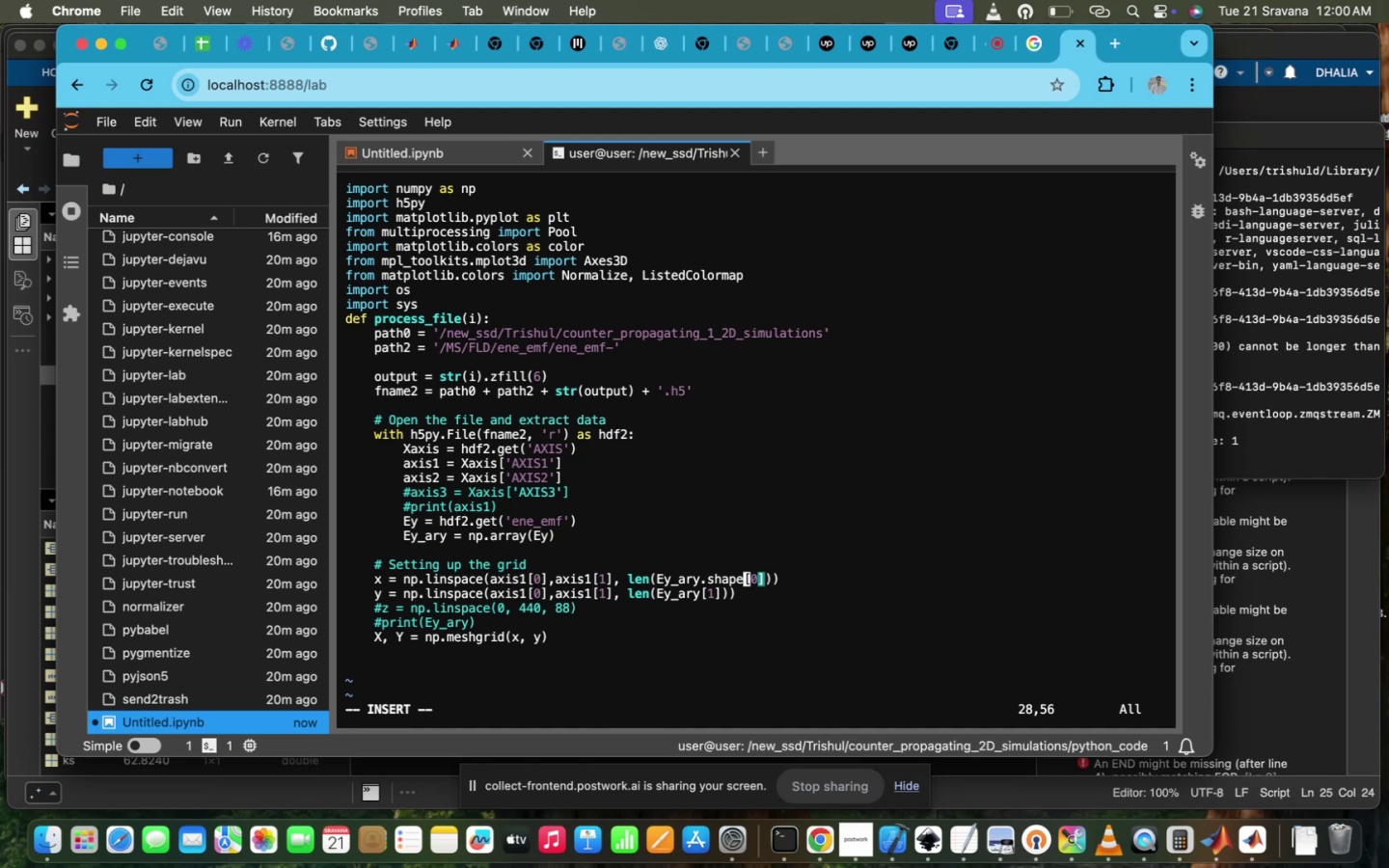 
key(ArrowLeft)
 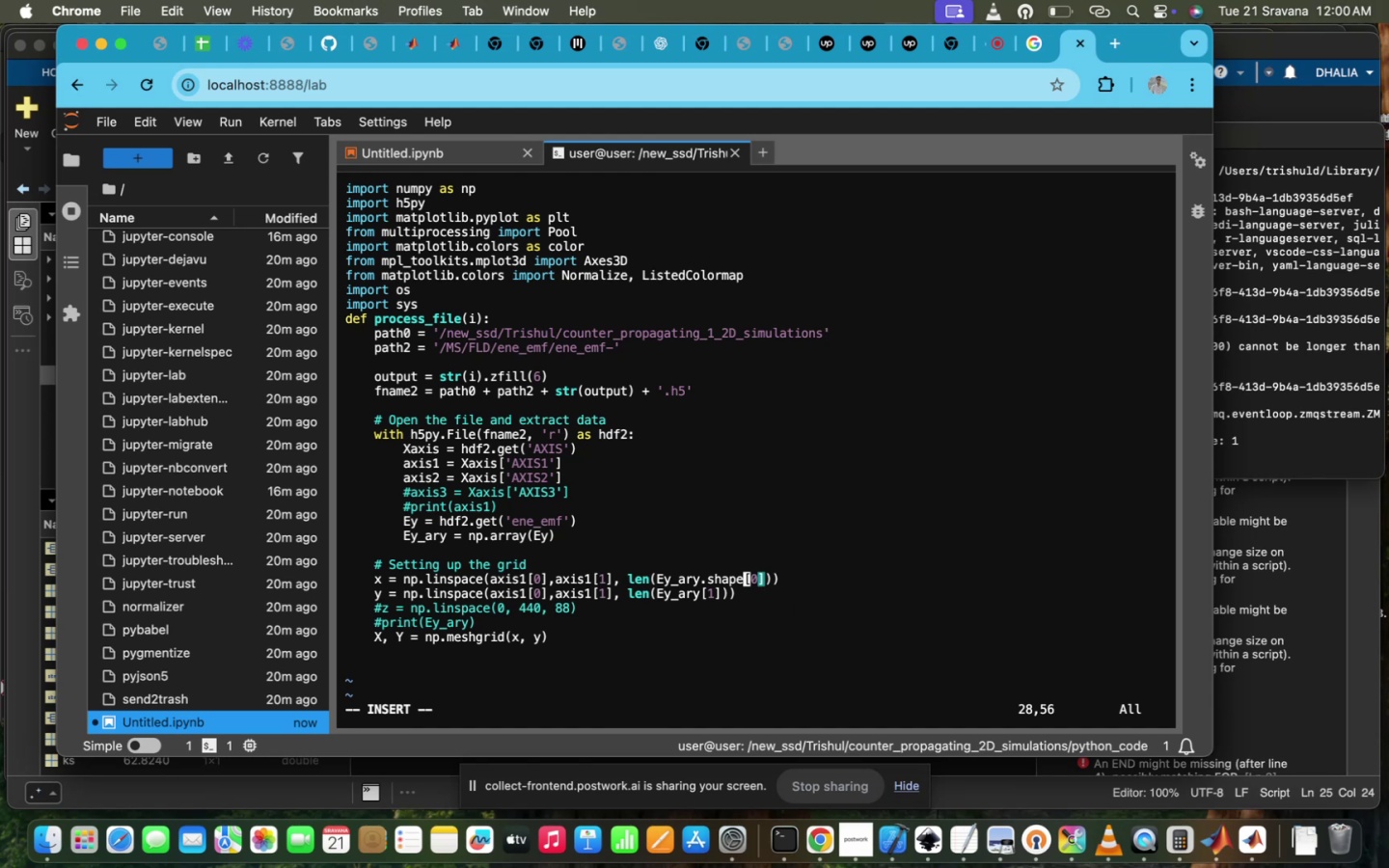 
key(ArrowLeft)
 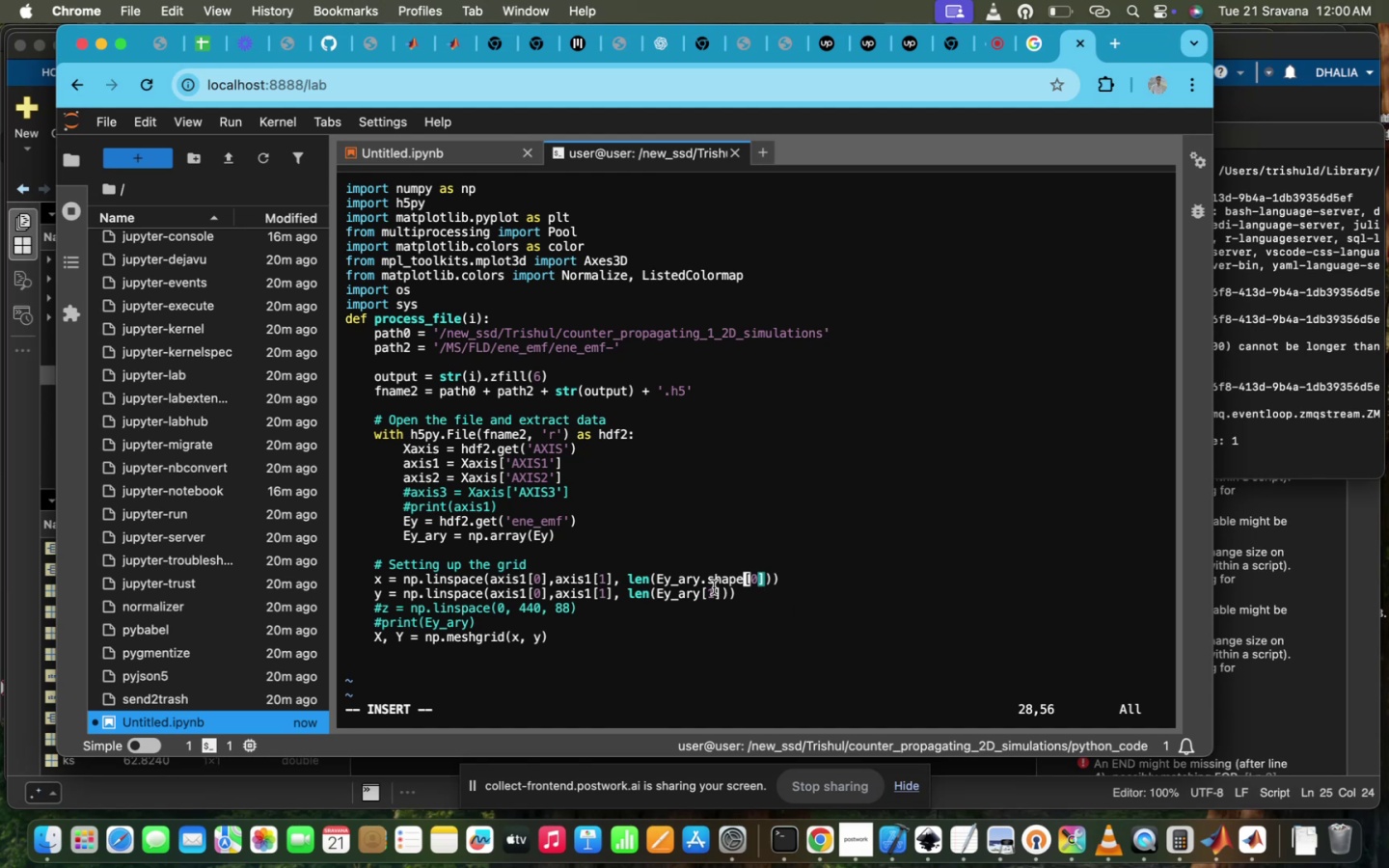 
left_click([714, 587])
 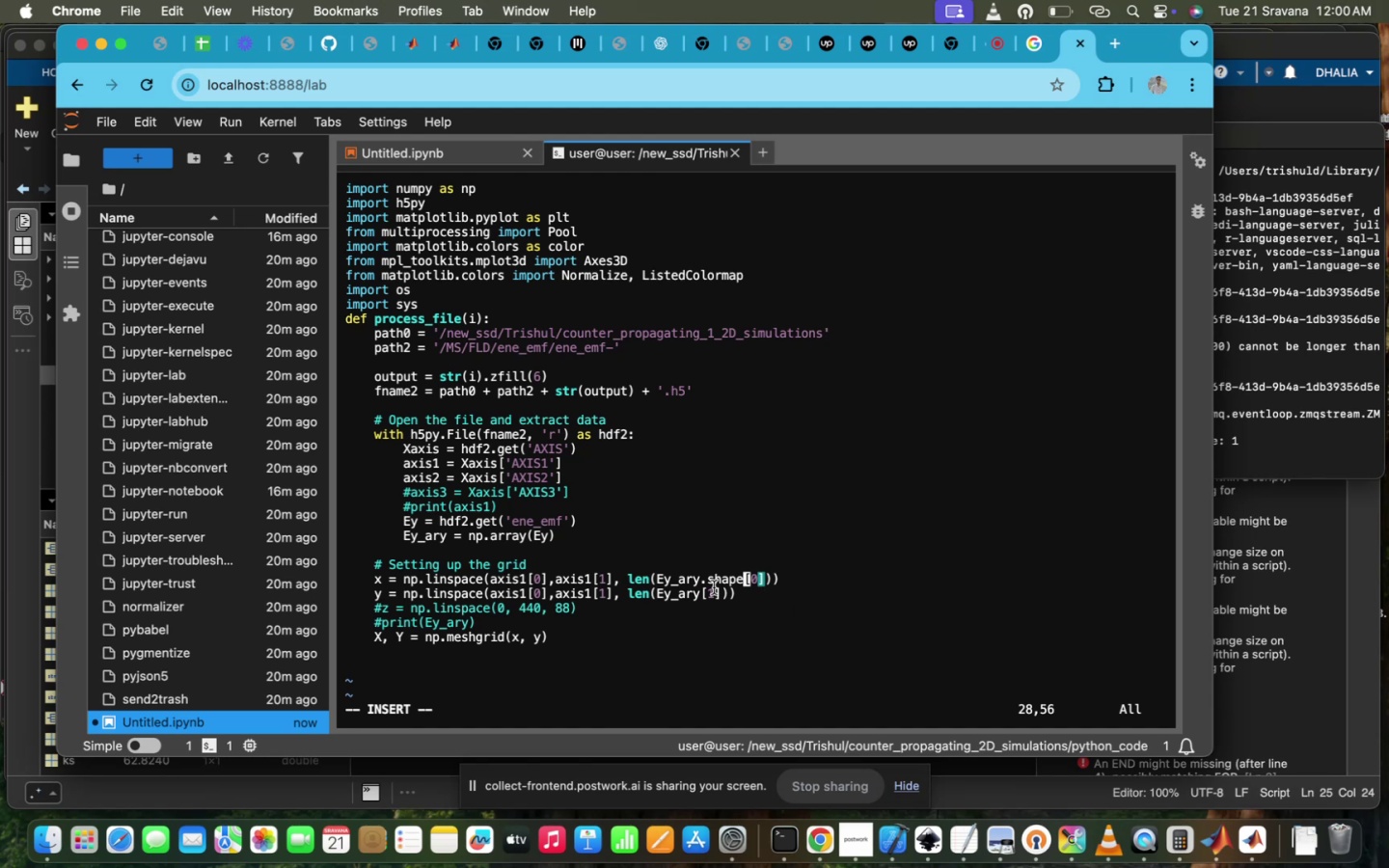 
scroll: coordinate [714, 587], scroll_direction: up, amount: 15.0
 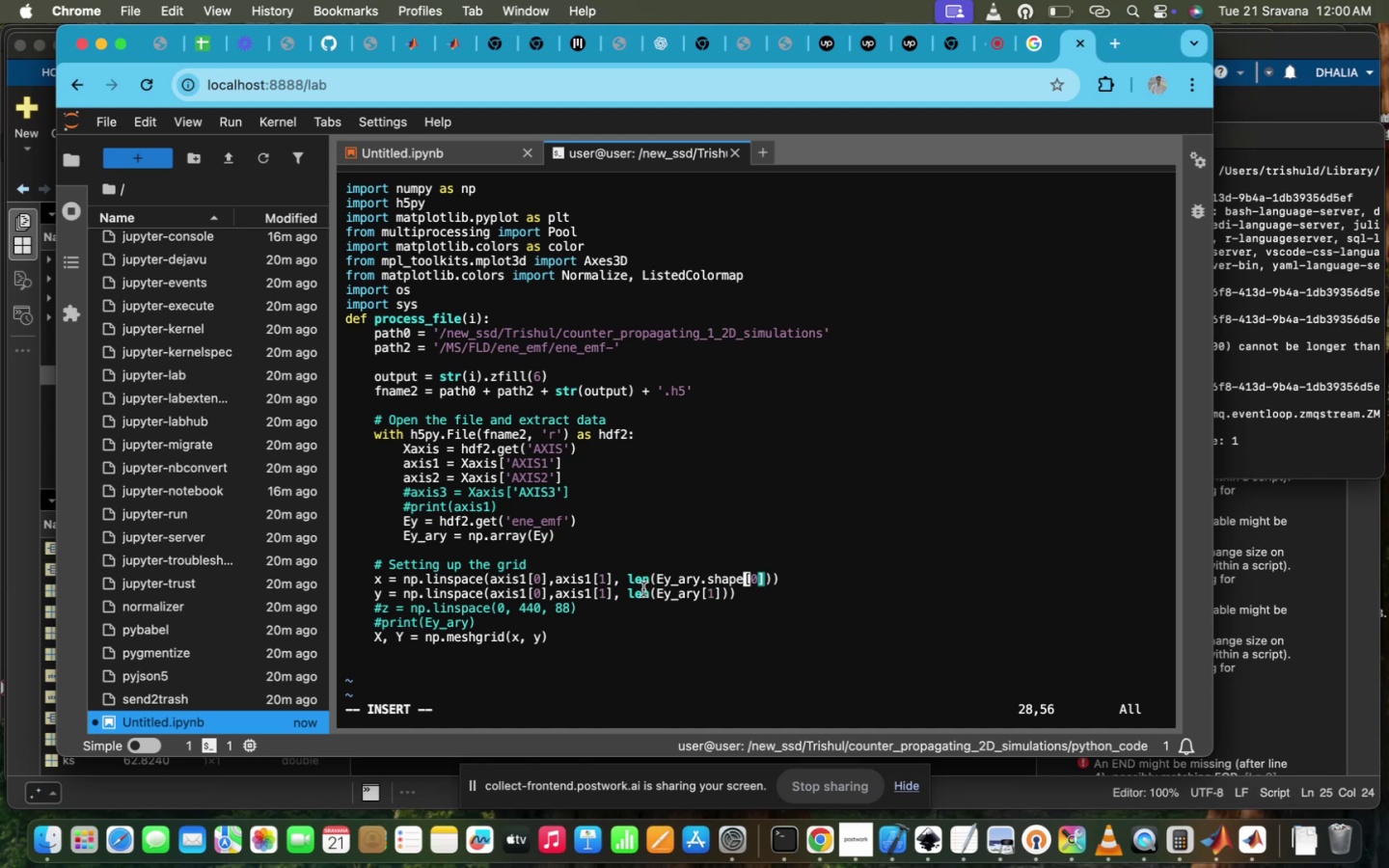 
left_click([642, 589])
 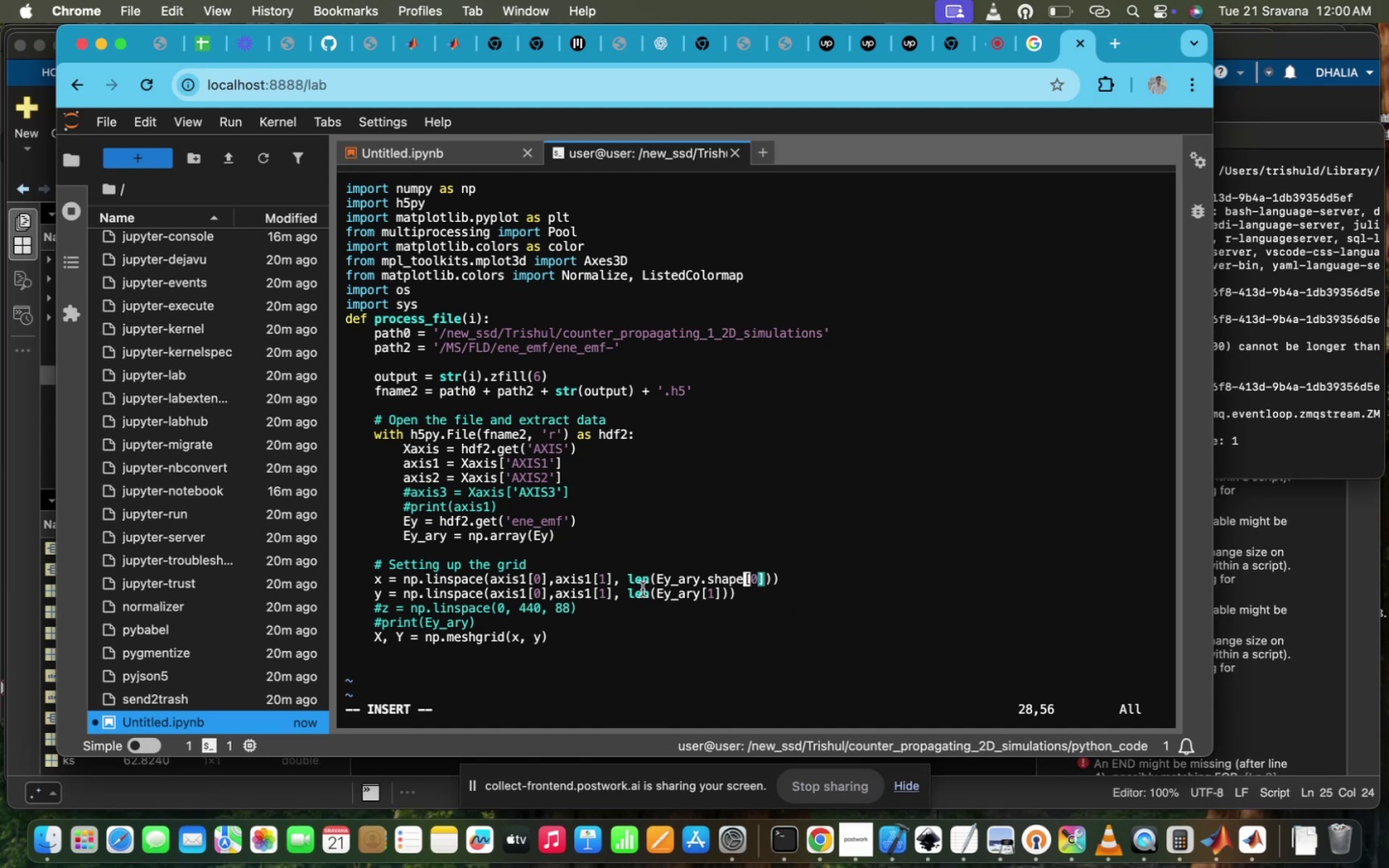 
left_click([642, 589])
 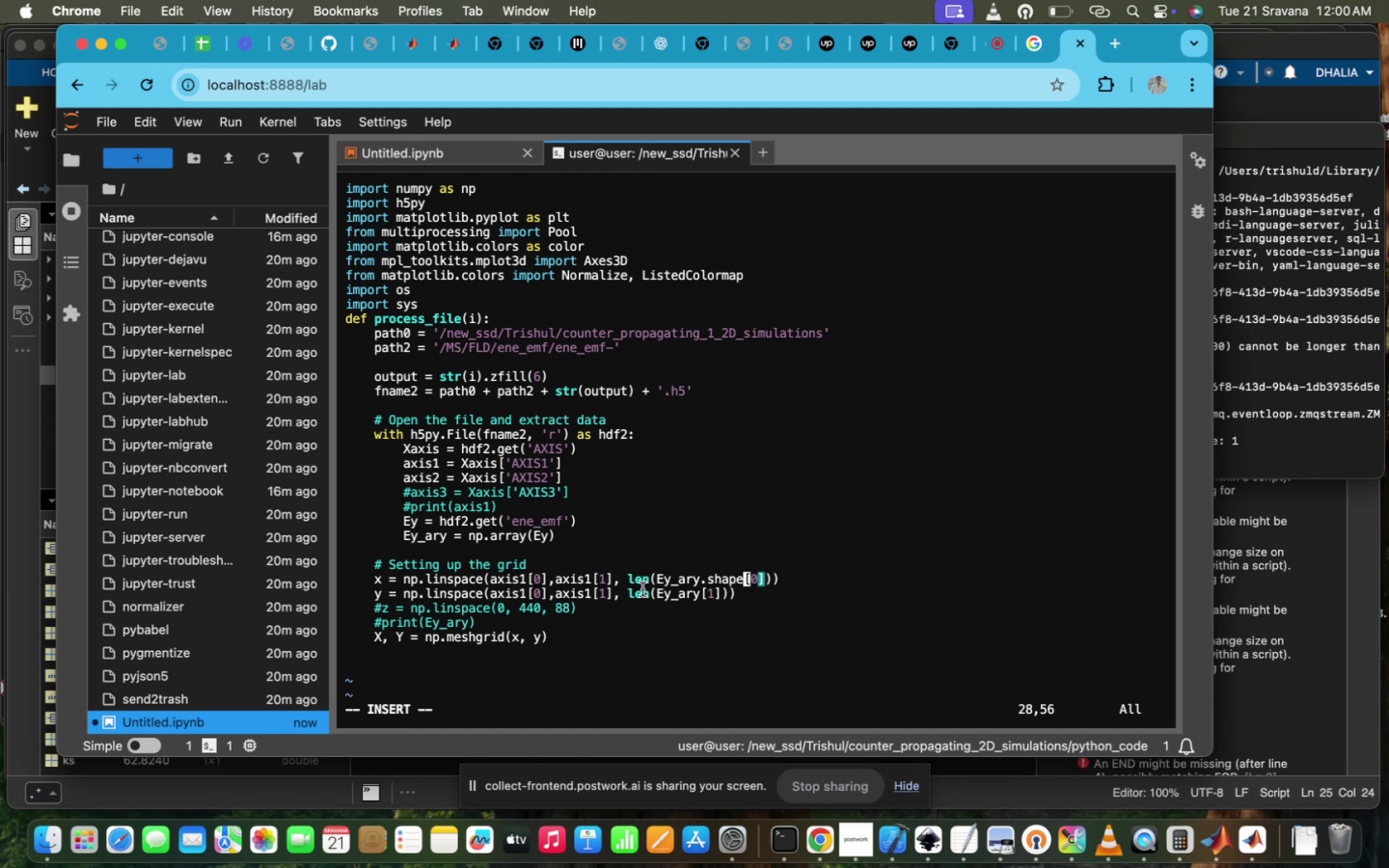 
scroll: coordinate [635, 623], scroll_direction: down, amount: 36.0
 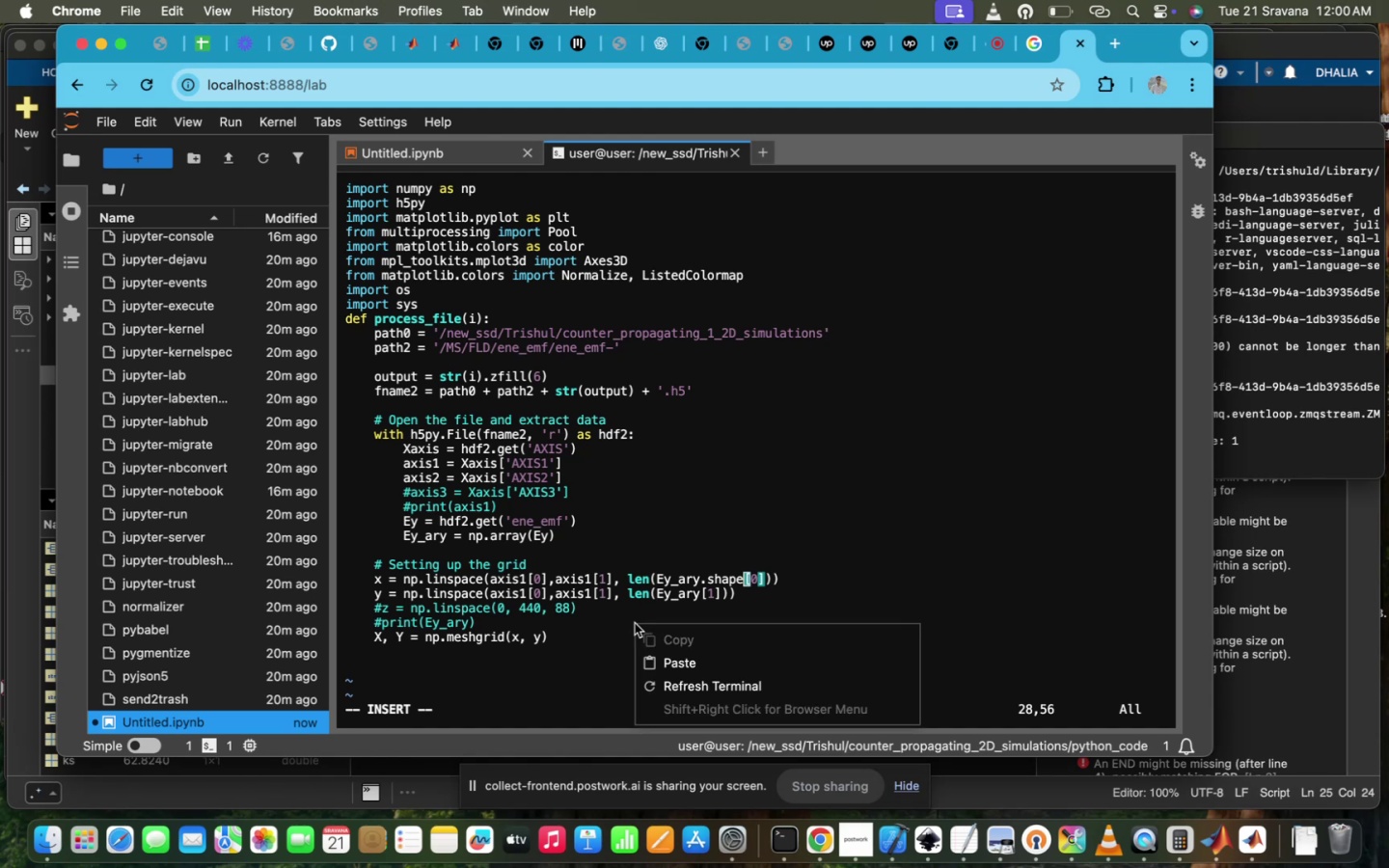 
right_click([635, 623])
 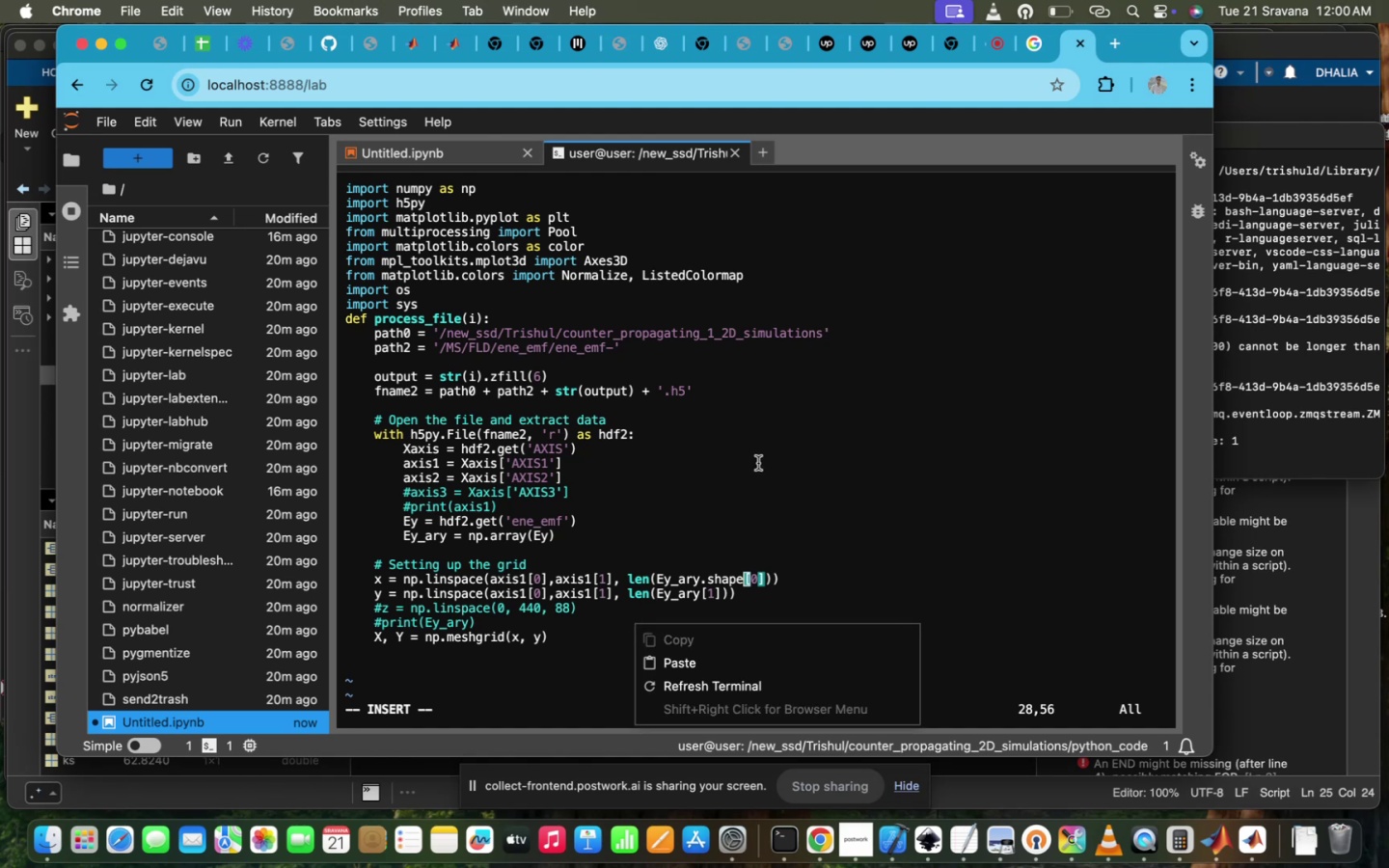 
left_click([758, 463])
 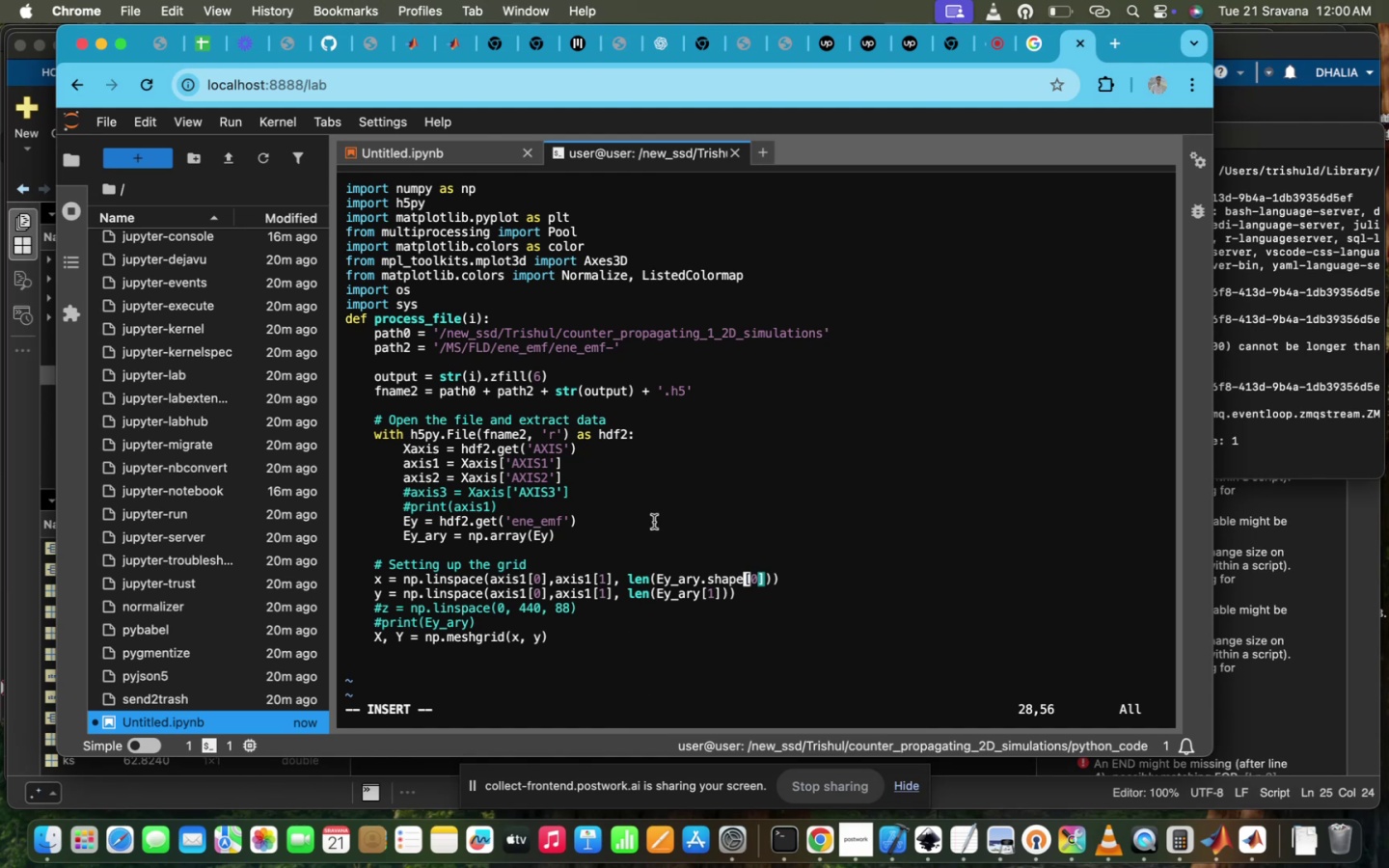 
double_click([654, 522])
 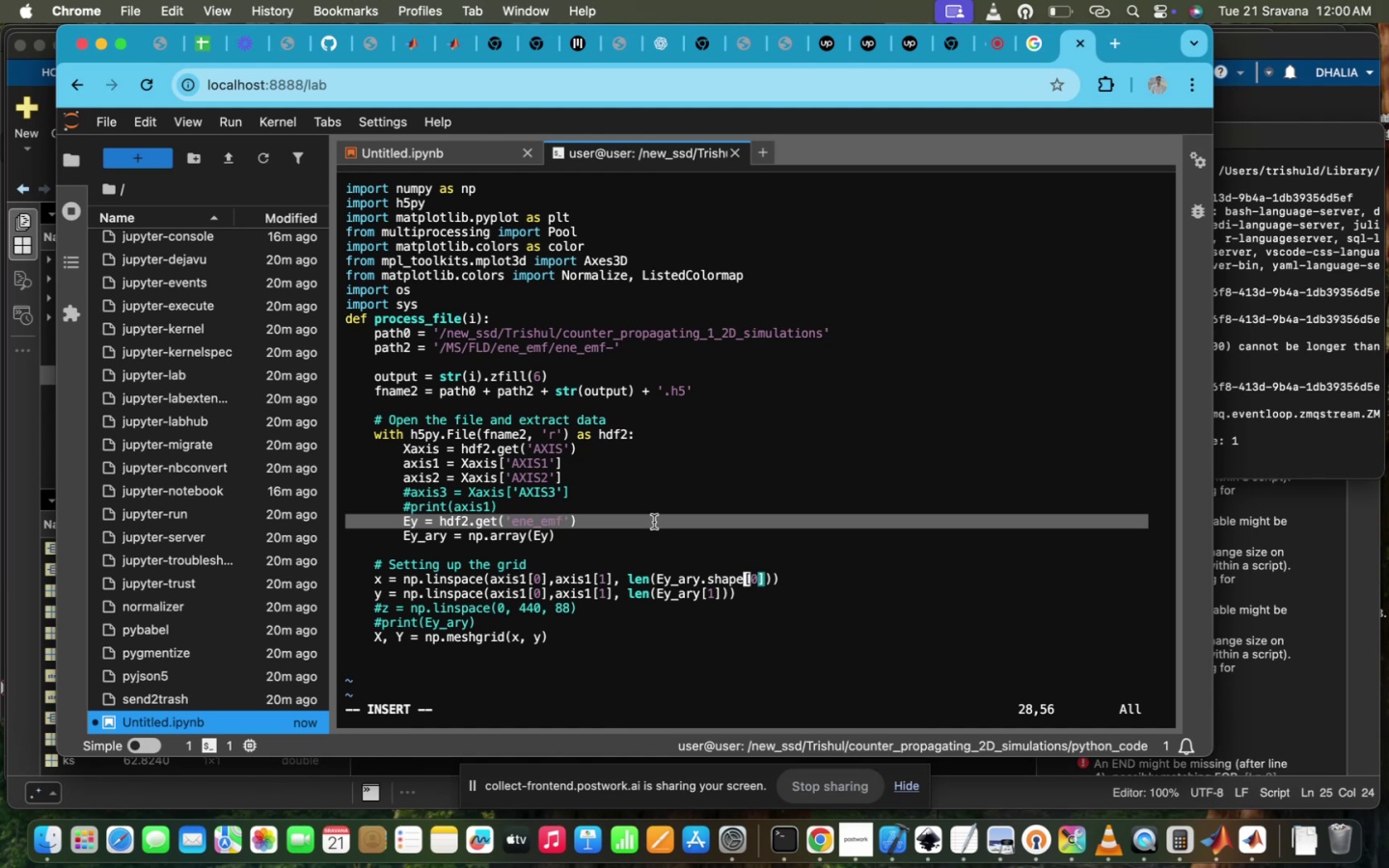 
triple_click([654, 522])
 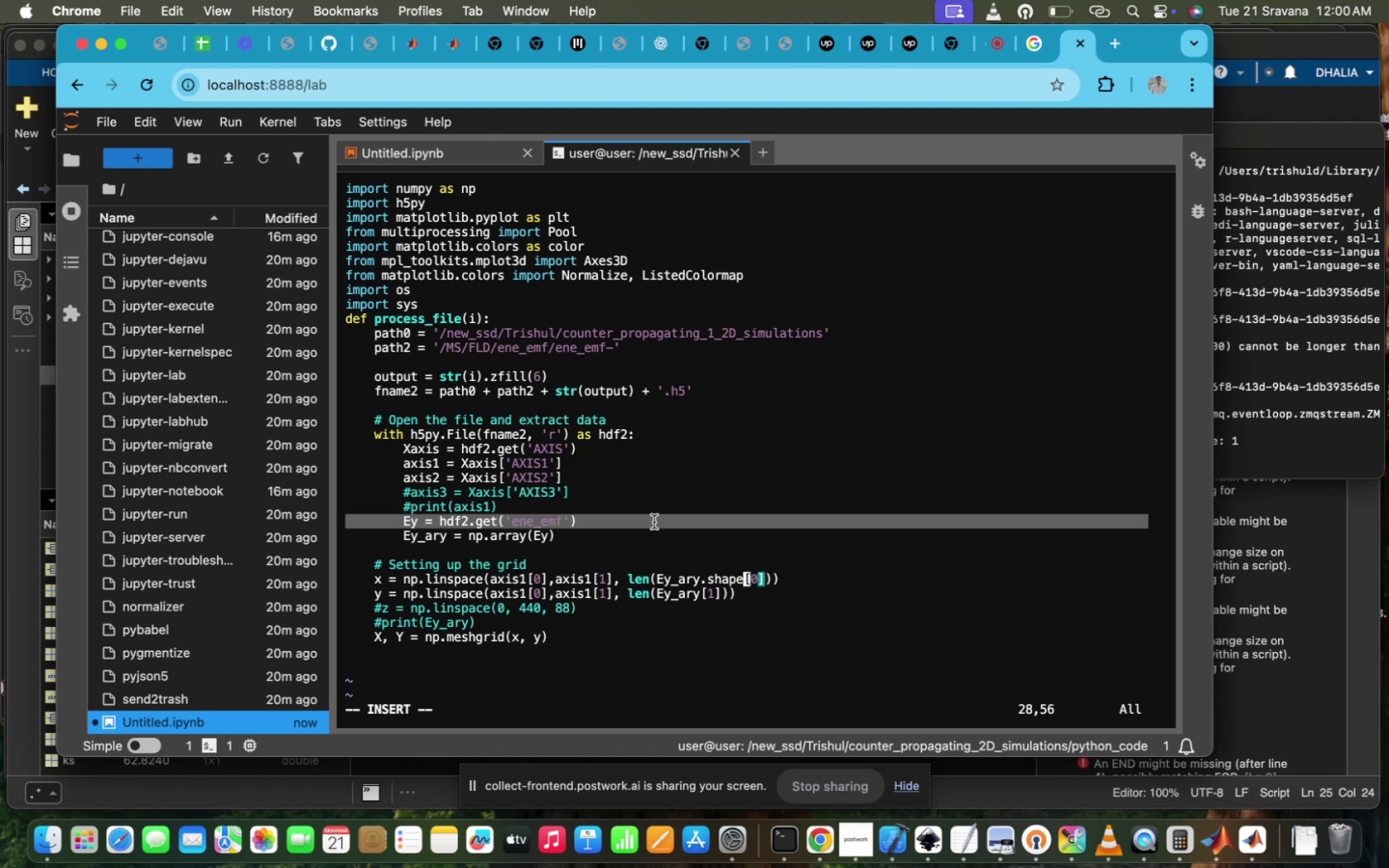 
triple_click([654, 522])
 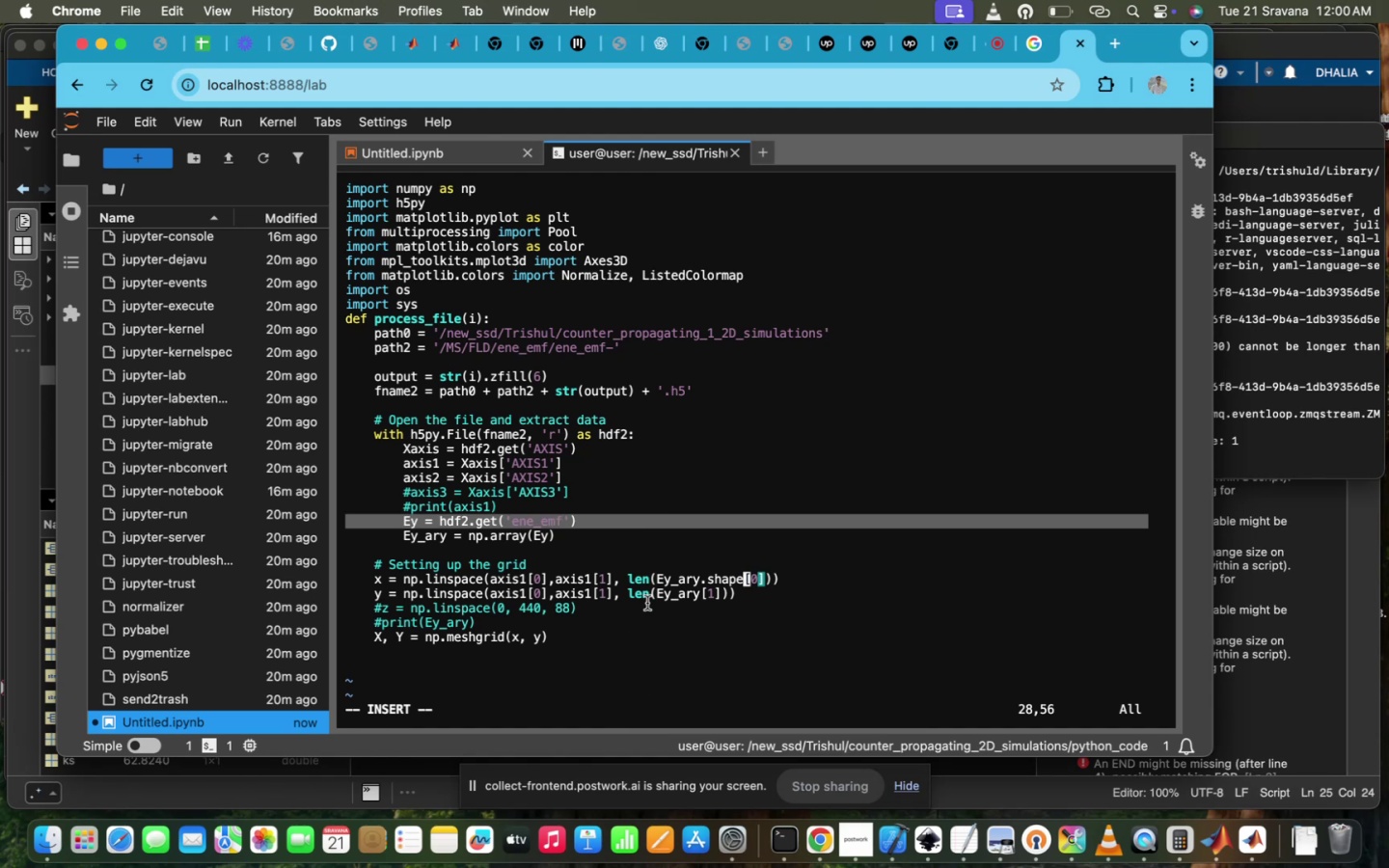 
left_click([647, 603])
 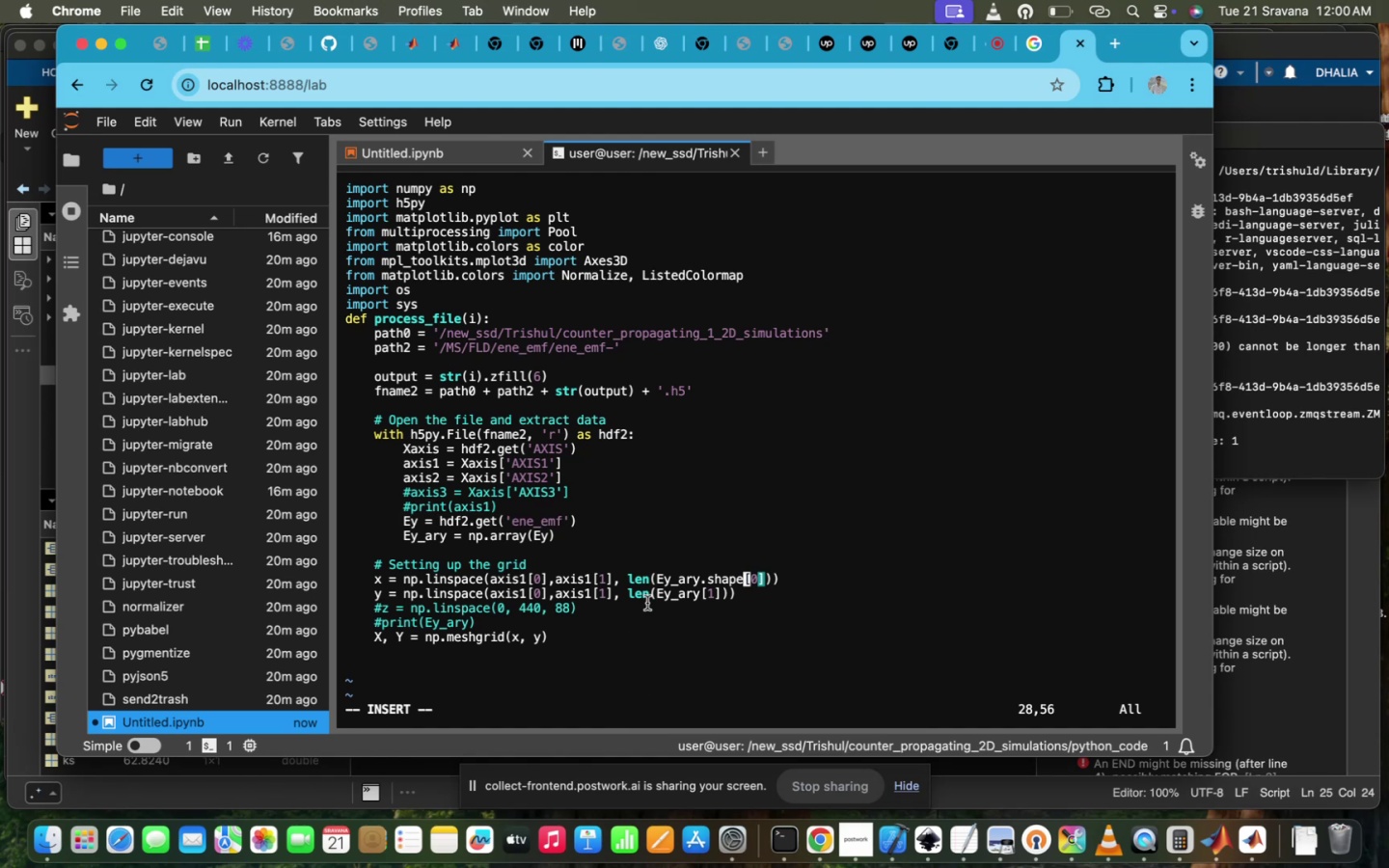 
key(ArrowUp)
 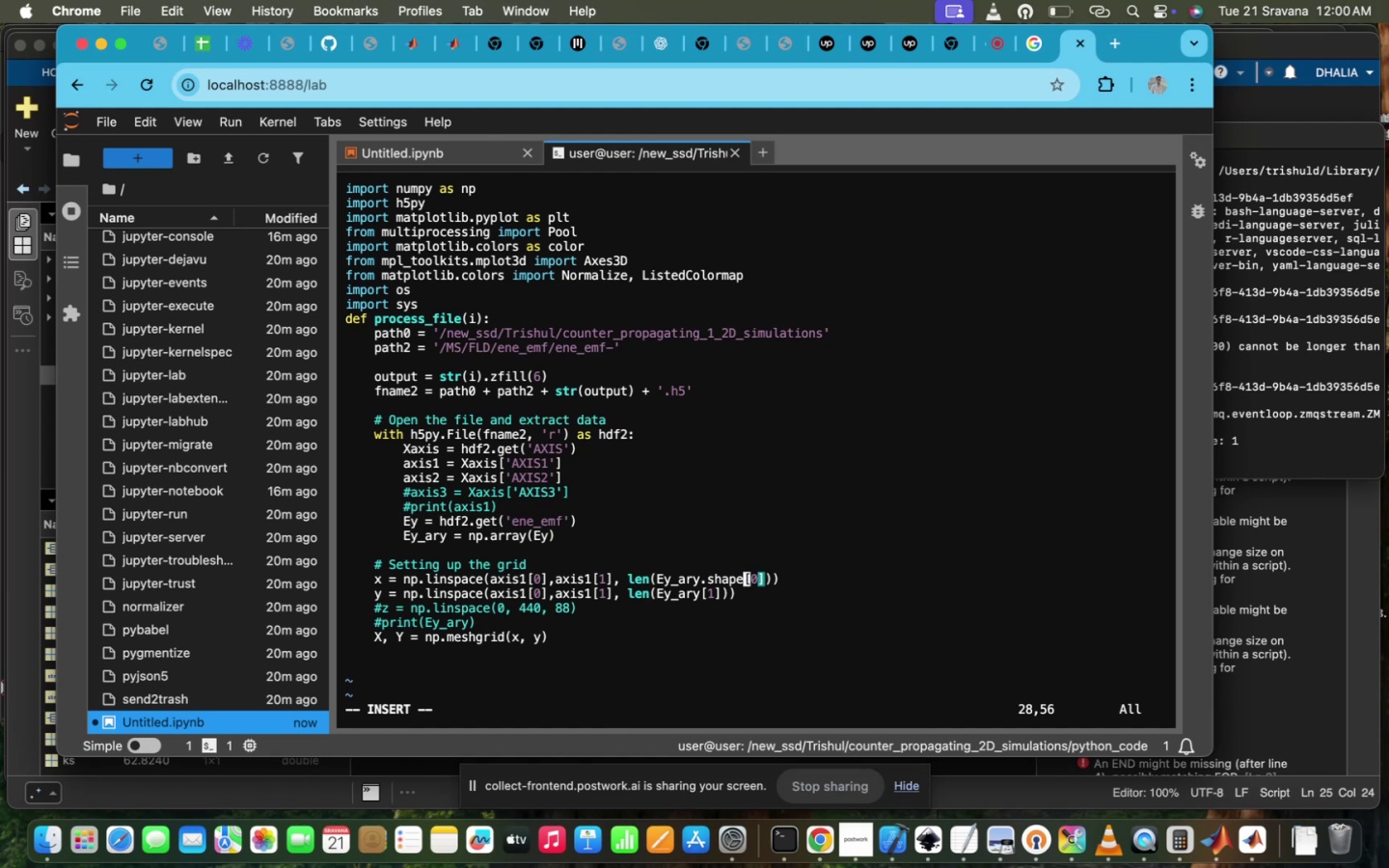 
key(ArrowUp)
 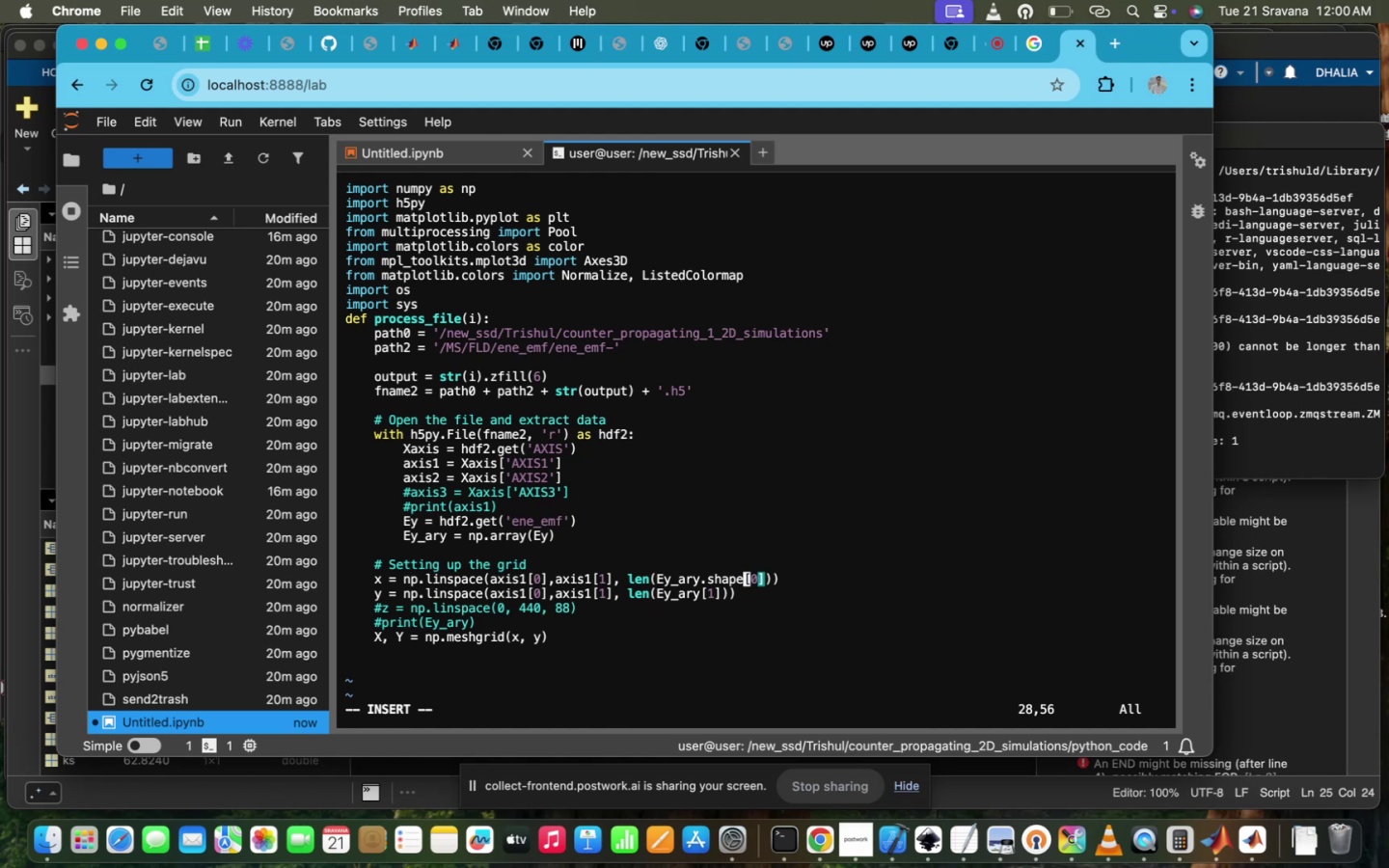 
key(ArrowUp)
 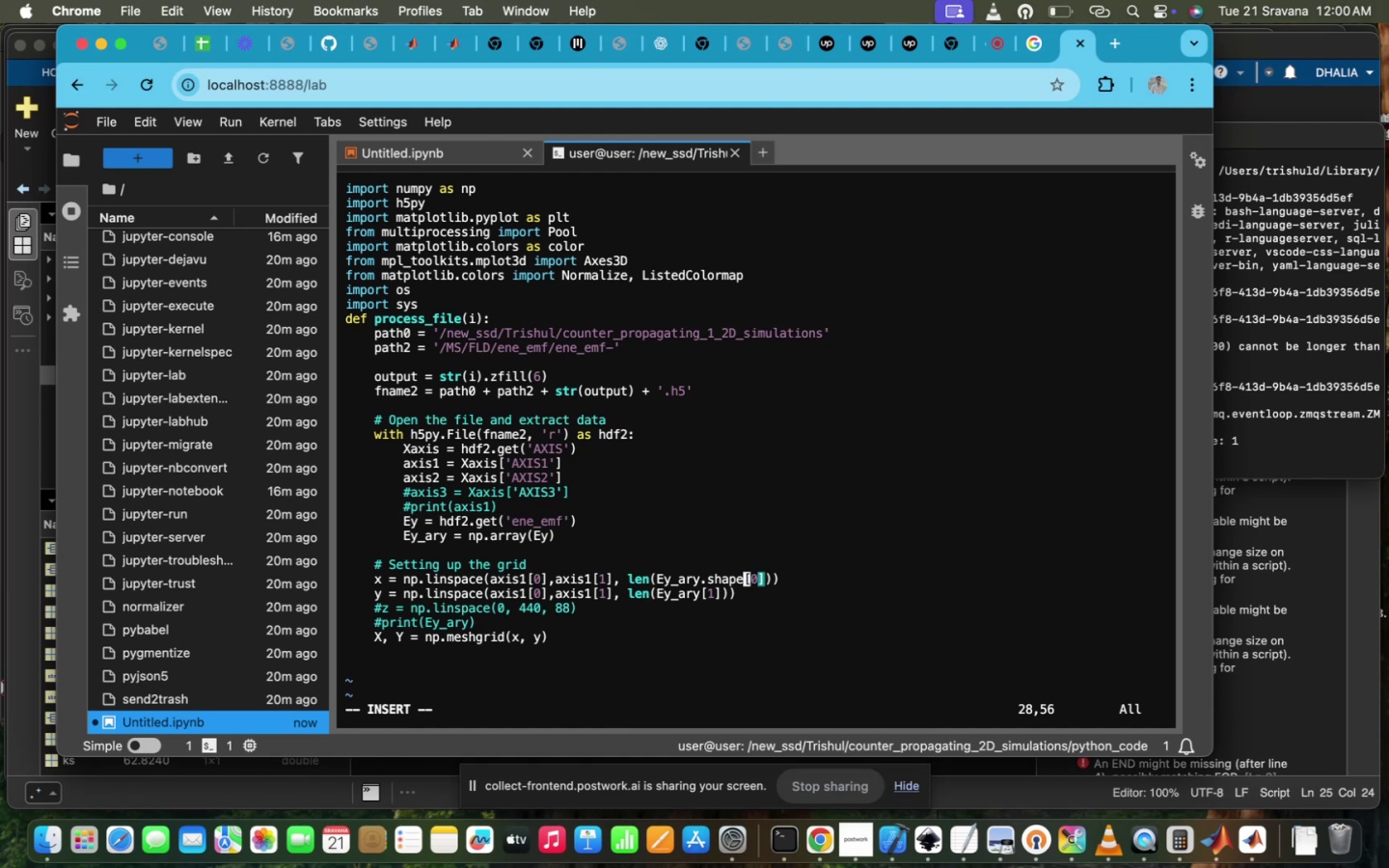 
key(ArrowUp)
 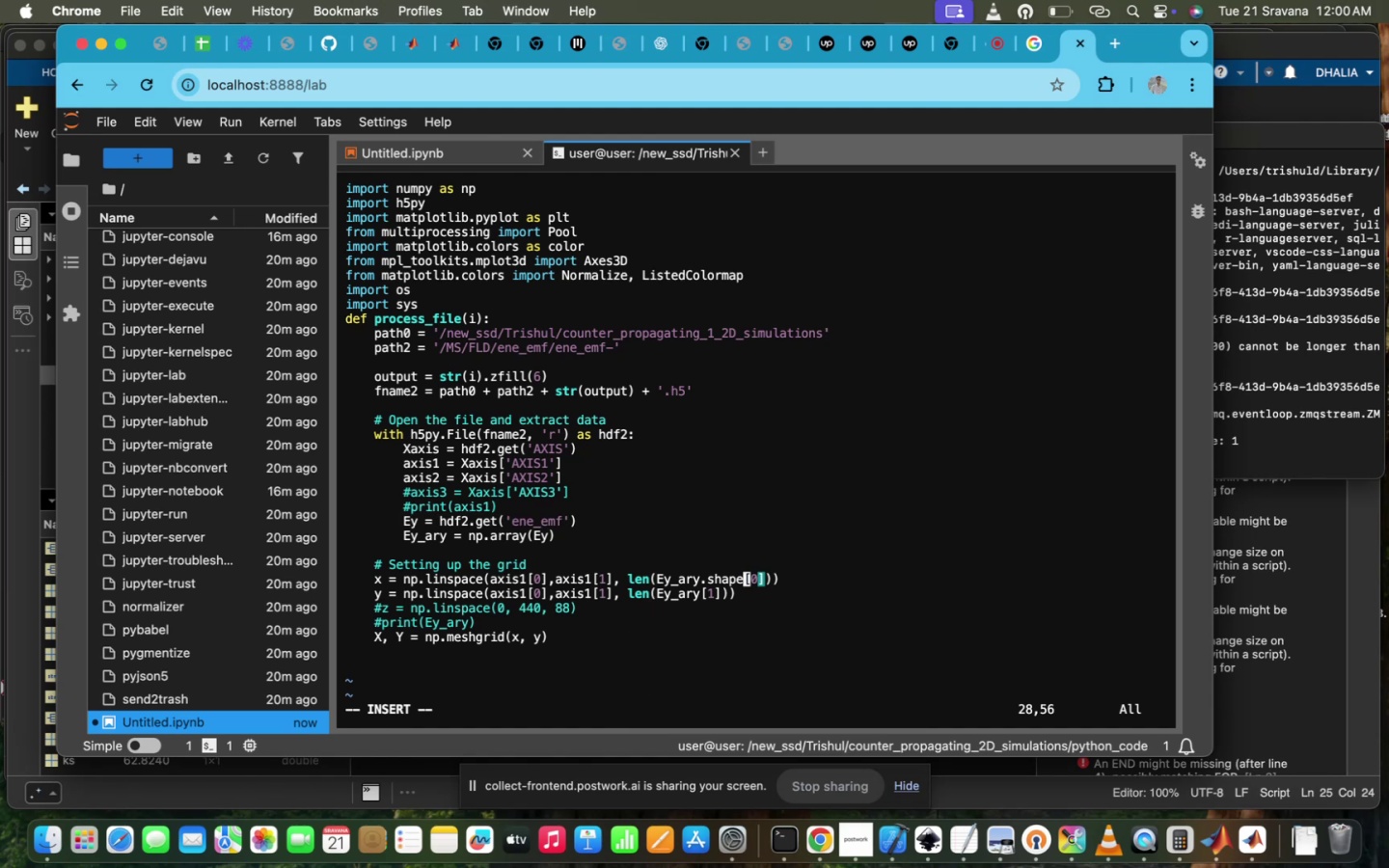 
key(ArrowUp)
 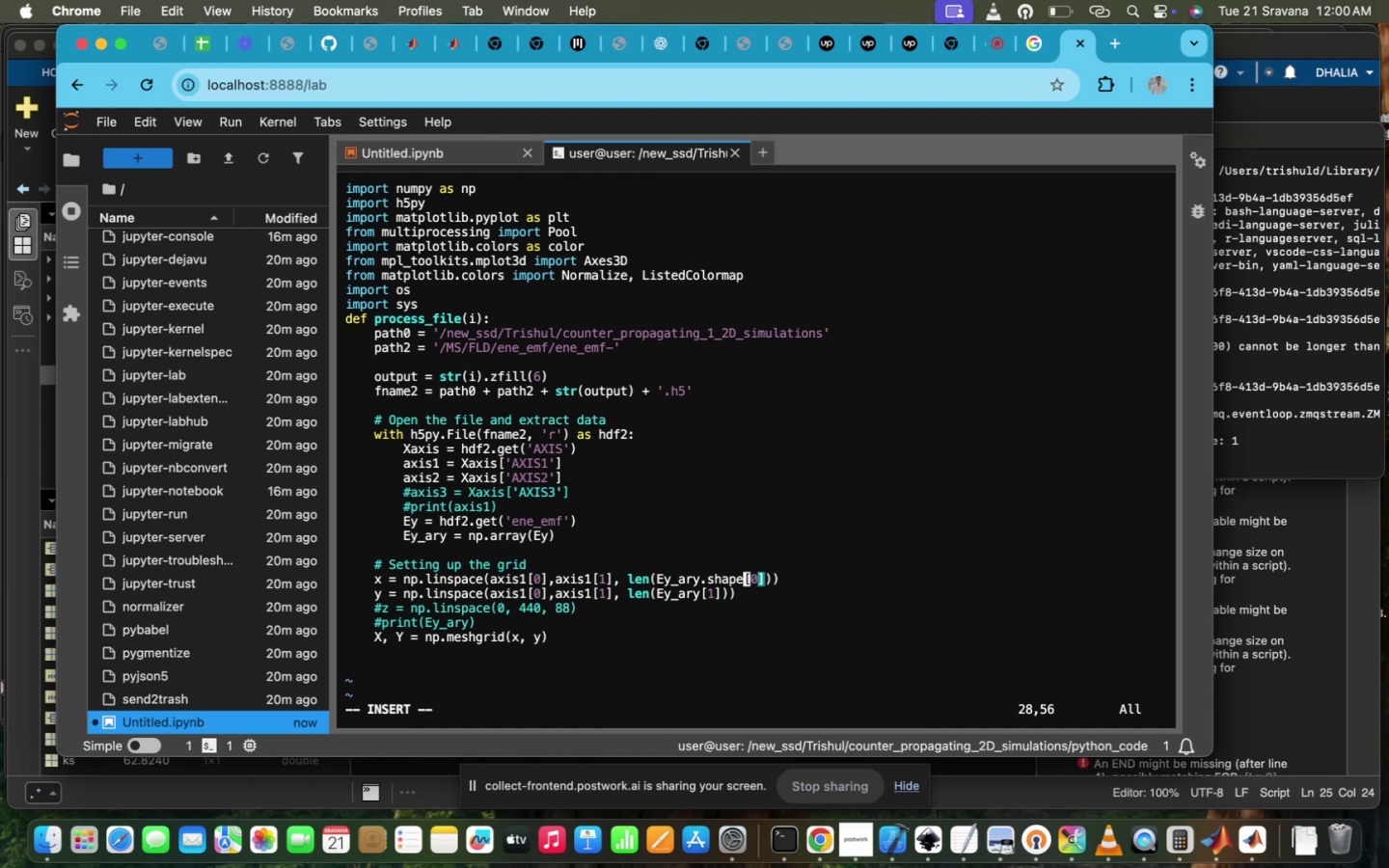 
key(ArrowUp)
 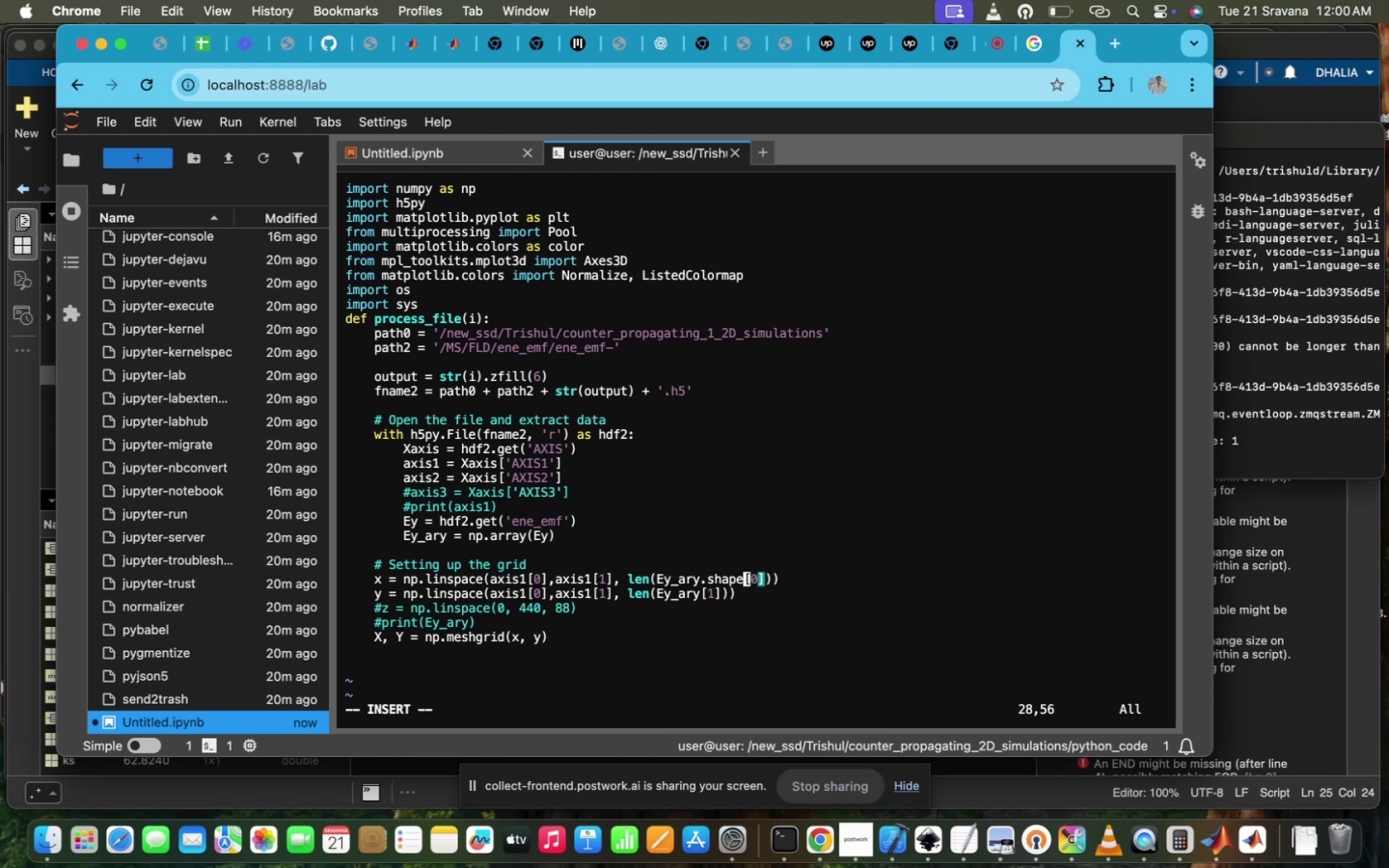 
key(ArrowUp)
 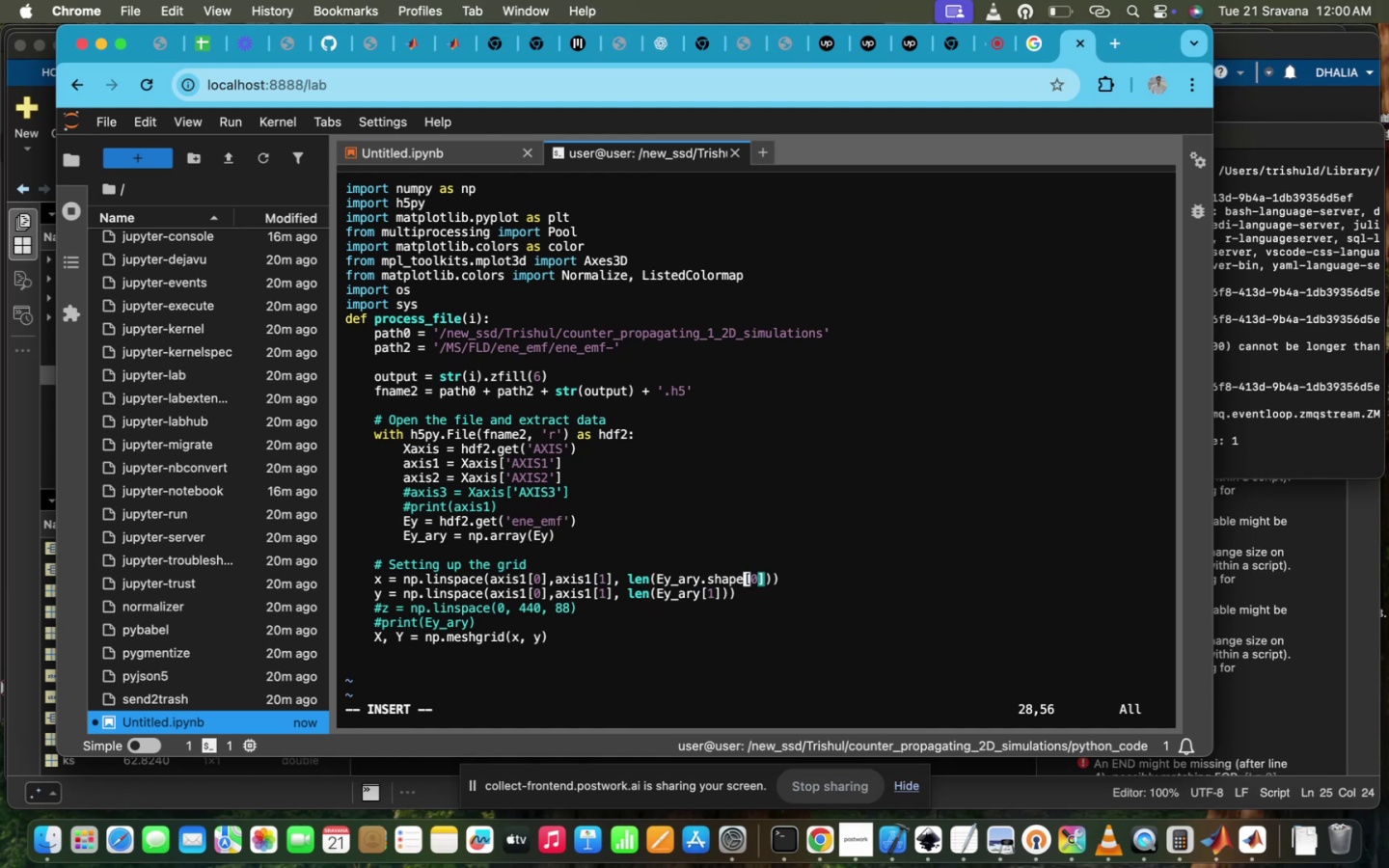 
key(ArrowUp)
 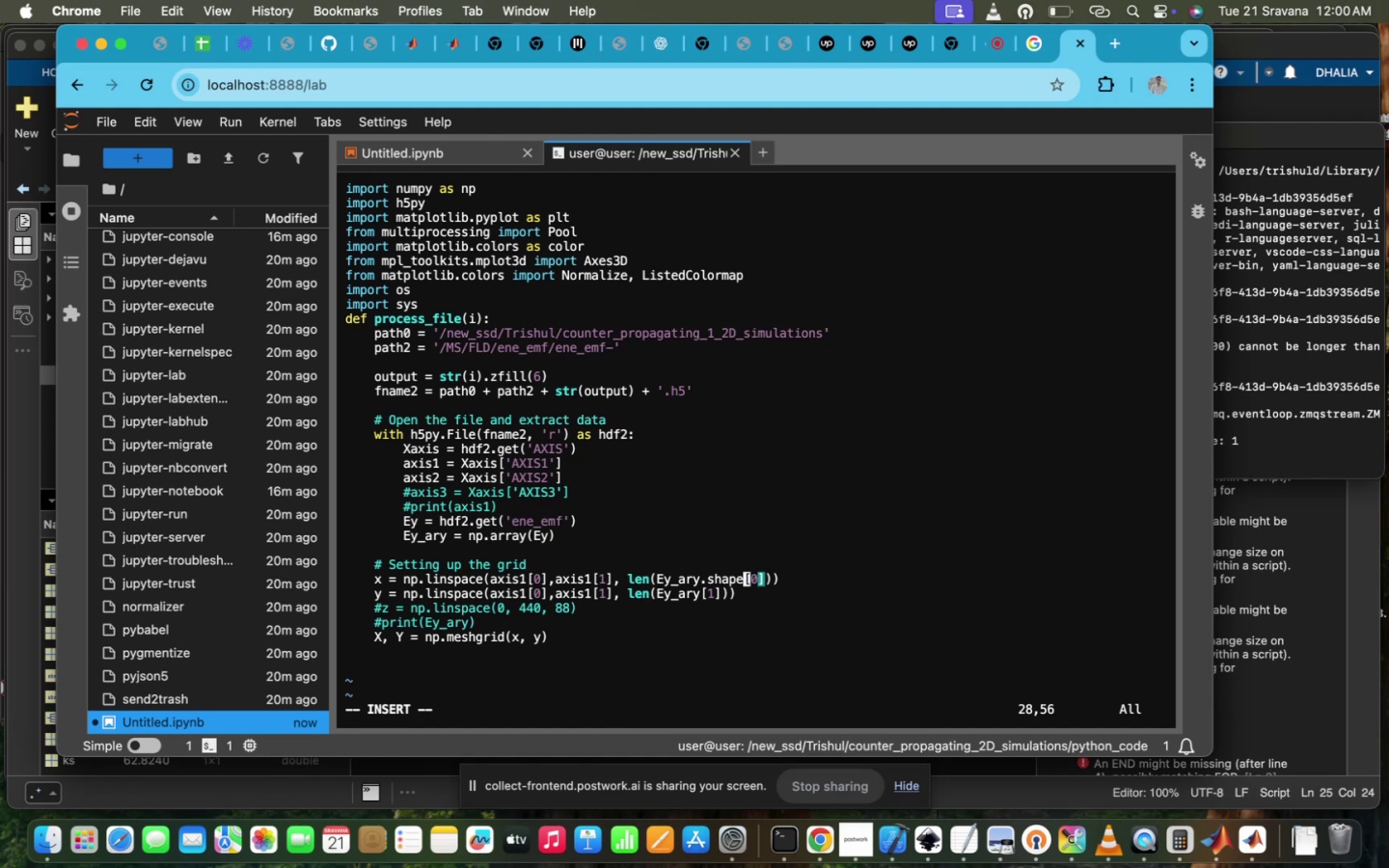 
key(ArrowLeft)
 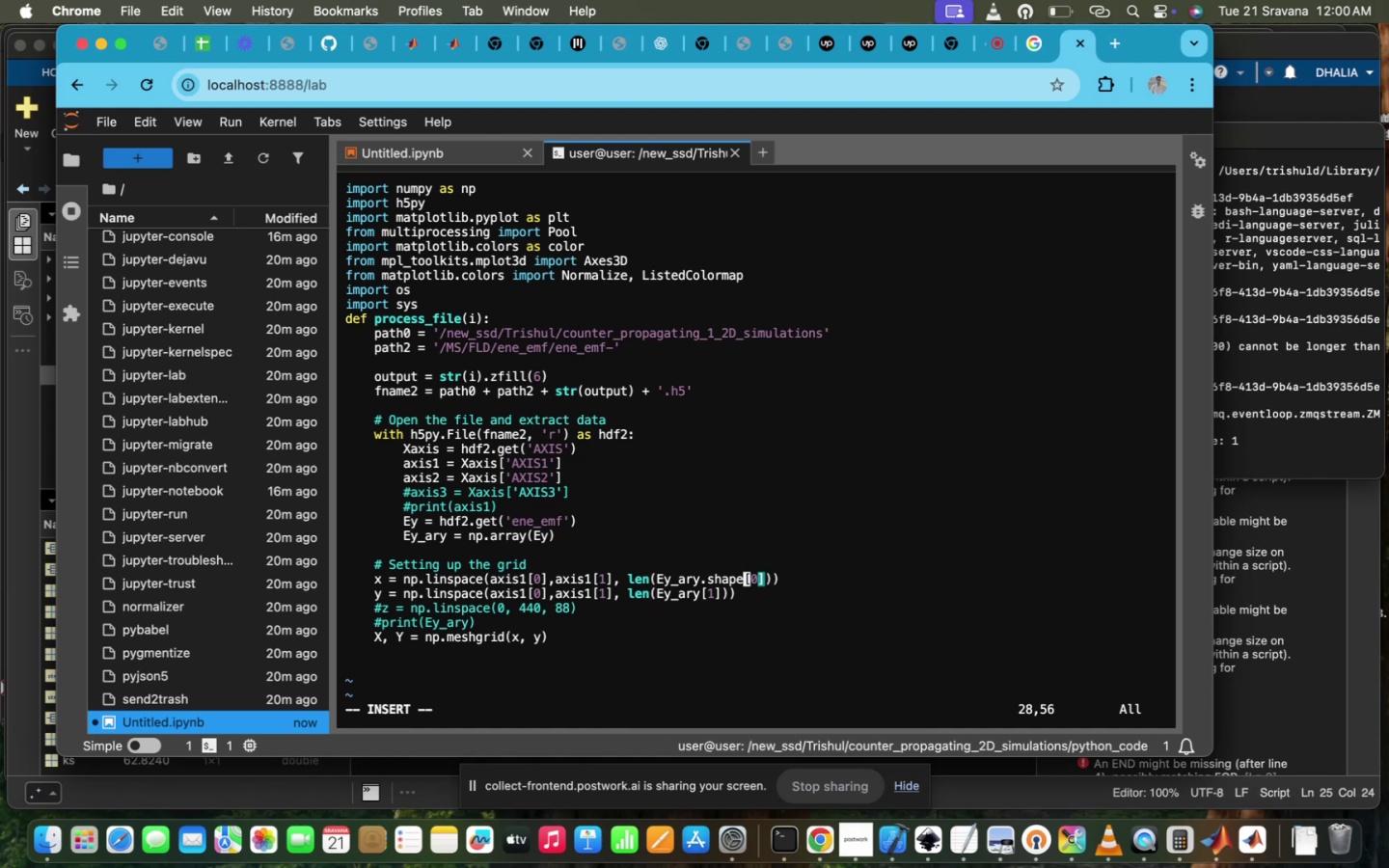 
hold_key(key=ArrowLeft, duration=0.68)
 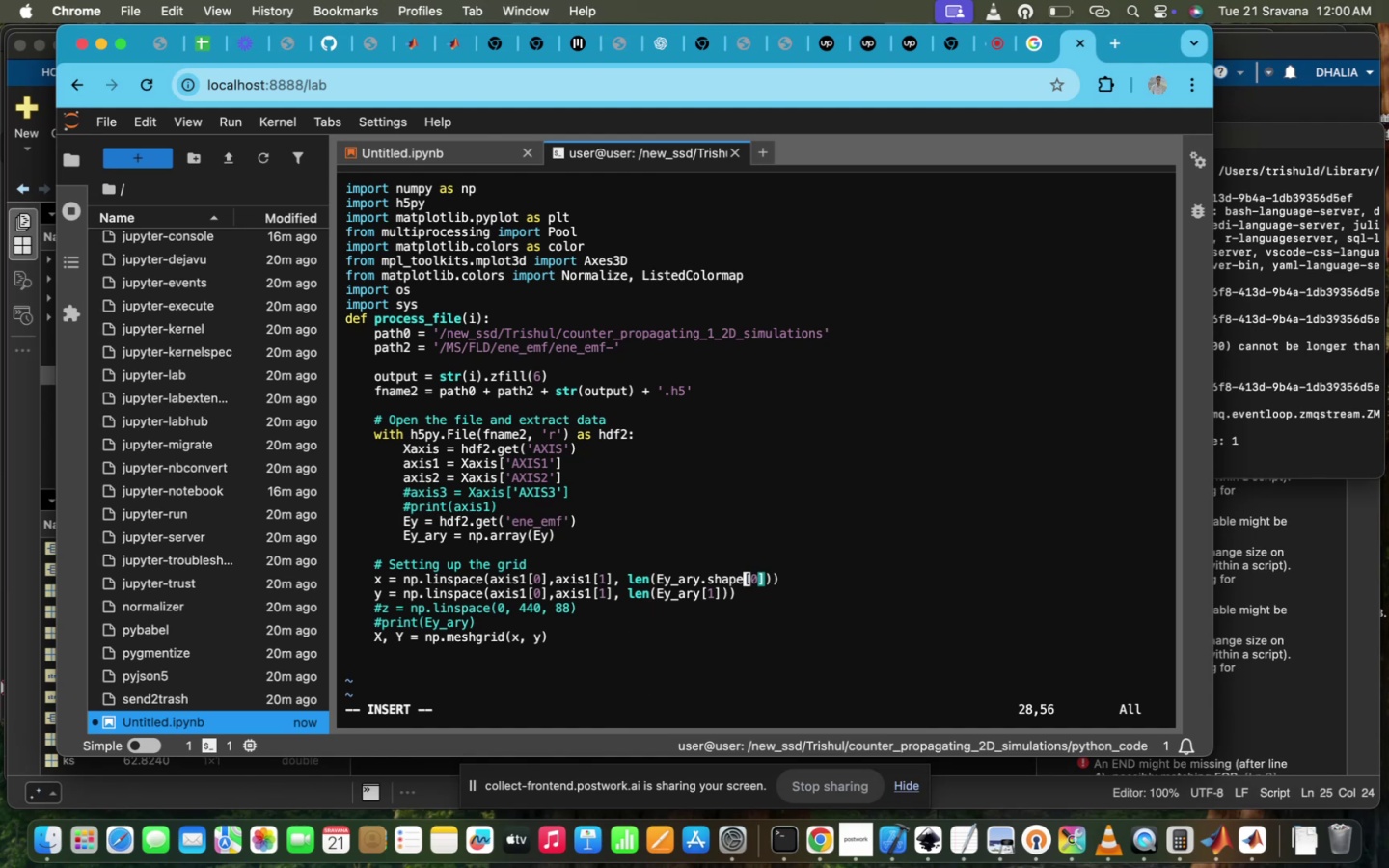 
key(Control+Z)
 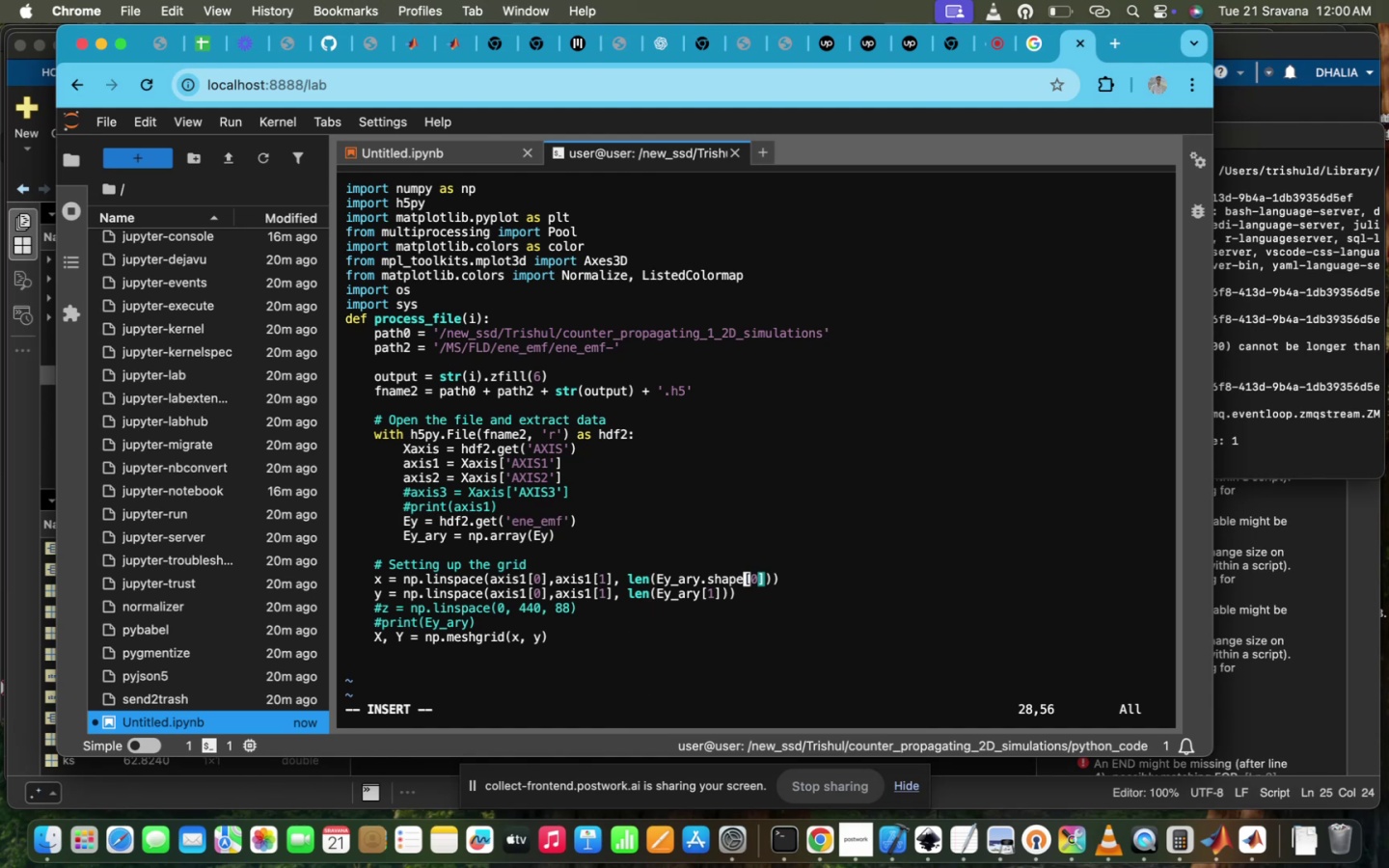 
type(:Wq)
 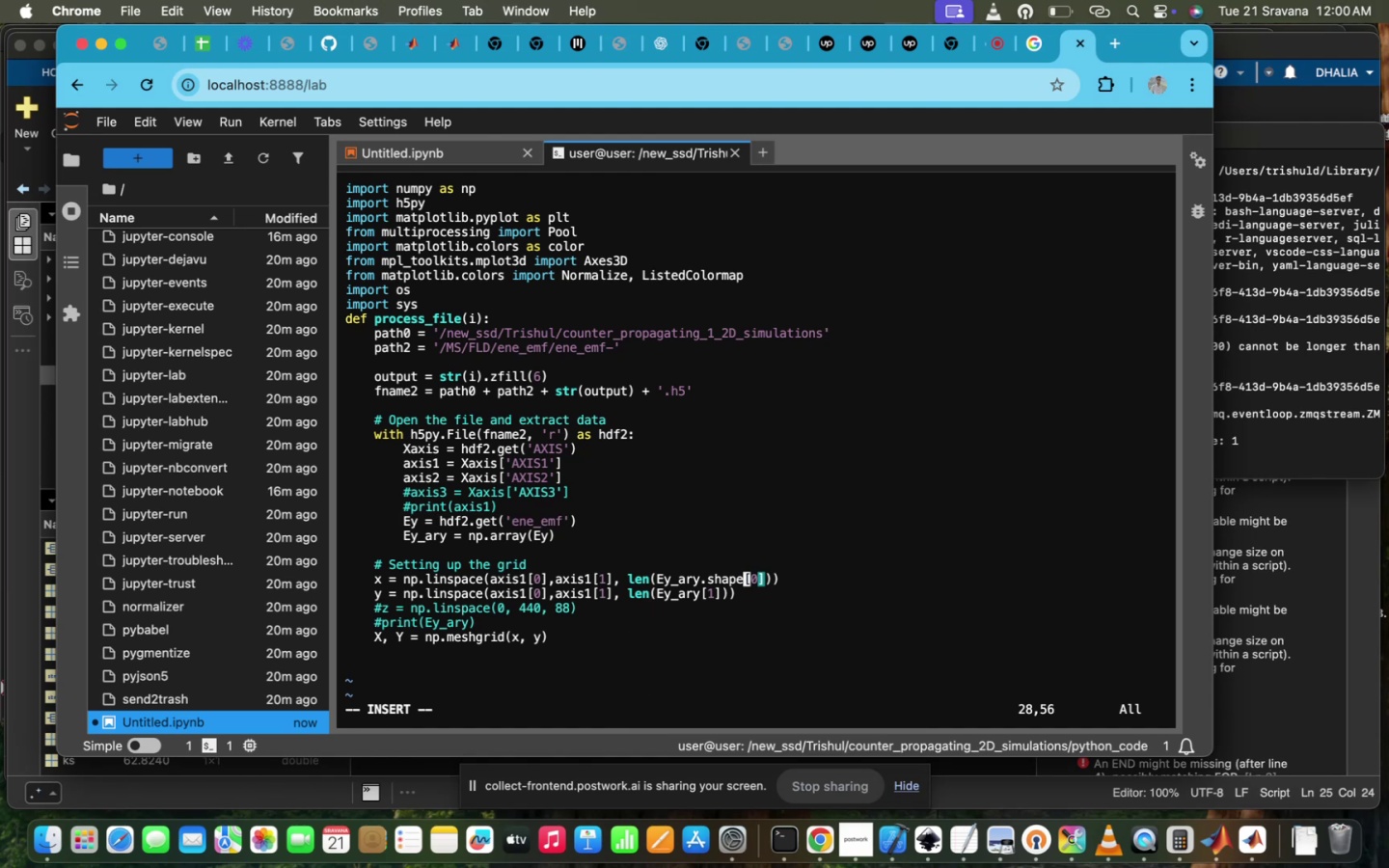 
key(Enter)
 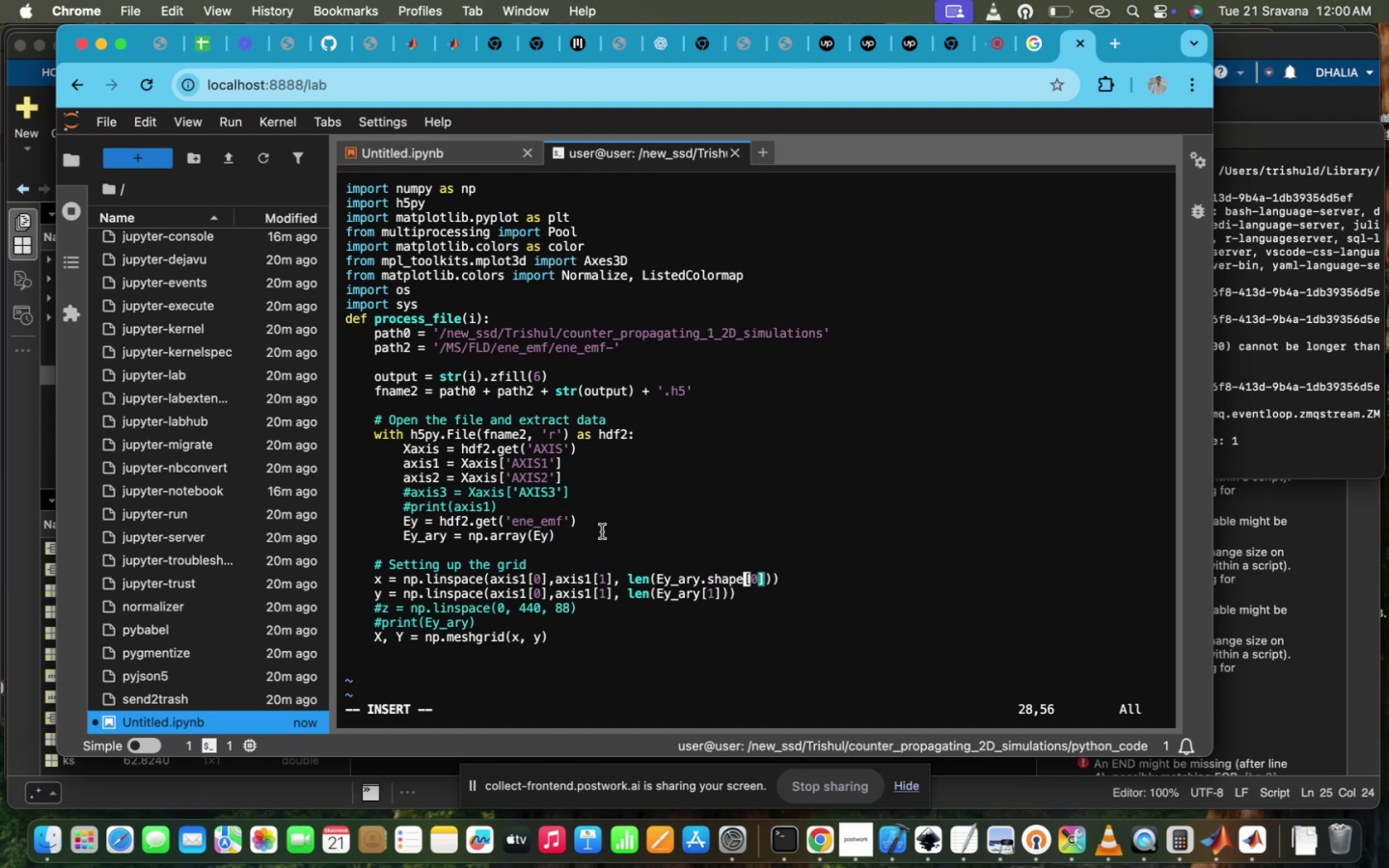 
scroll: coordinate [597, 514], scroll_direction: down, amount: 41.0
 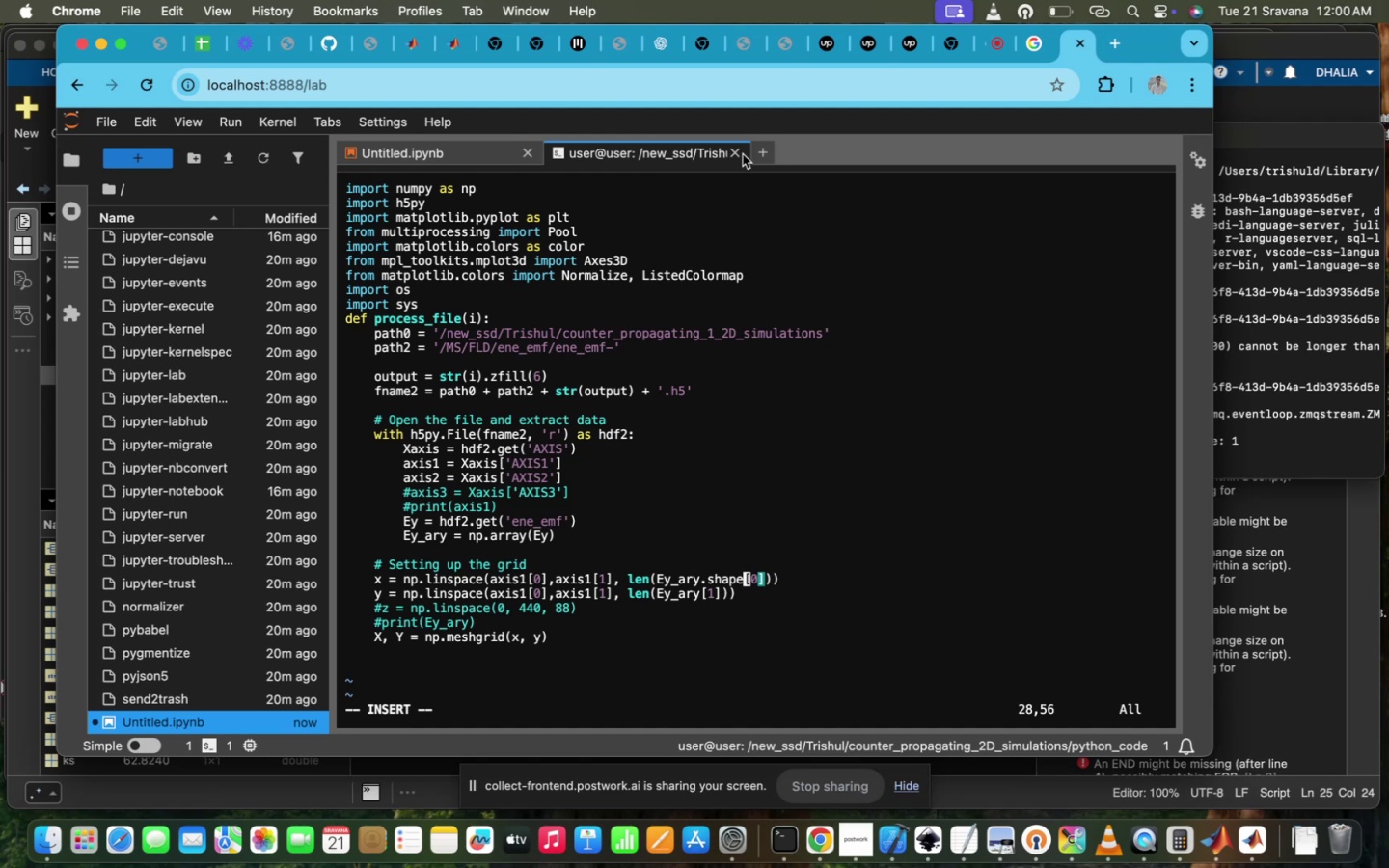 
left_click([736, 154])
 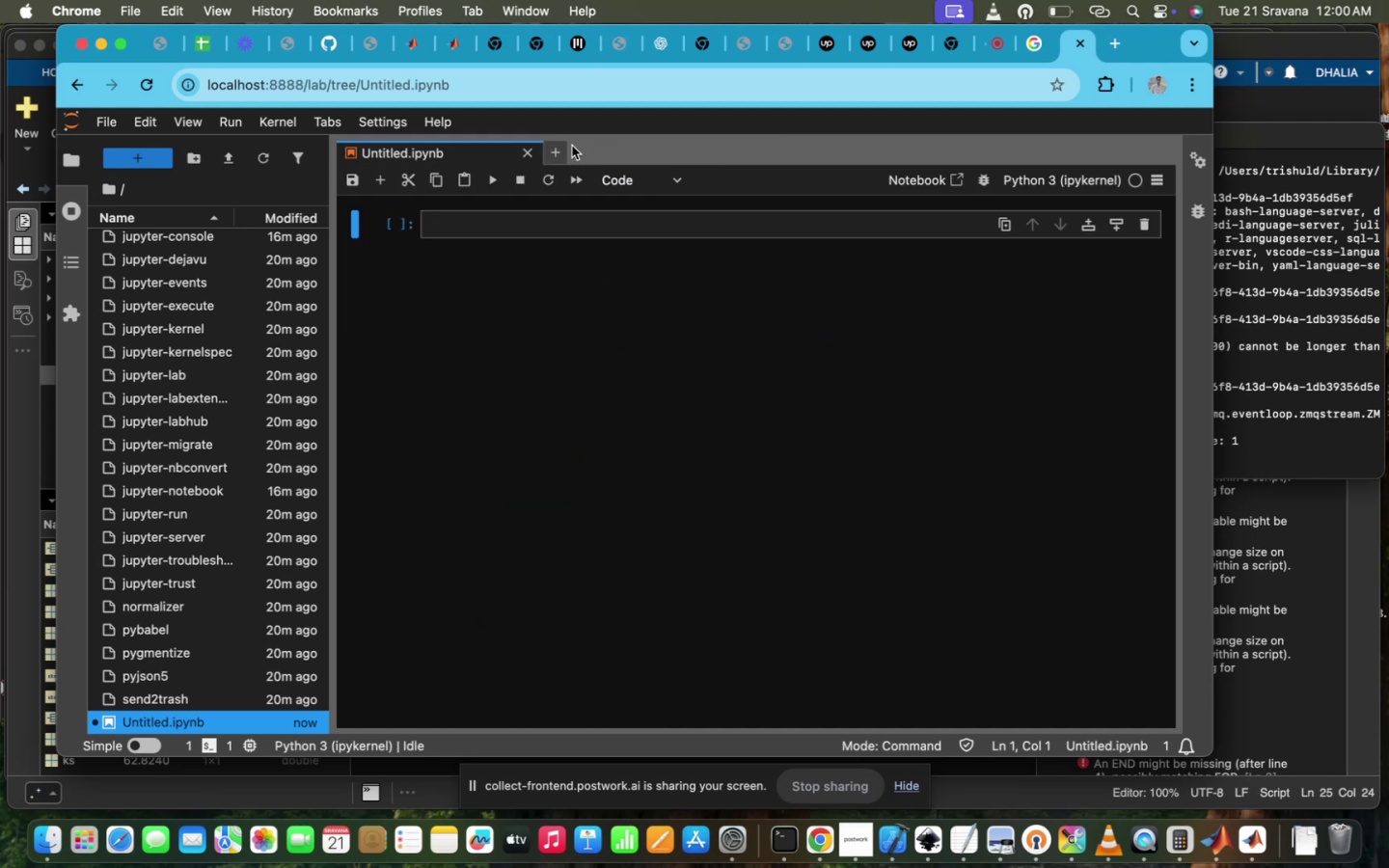 
double_click([563, 150])
 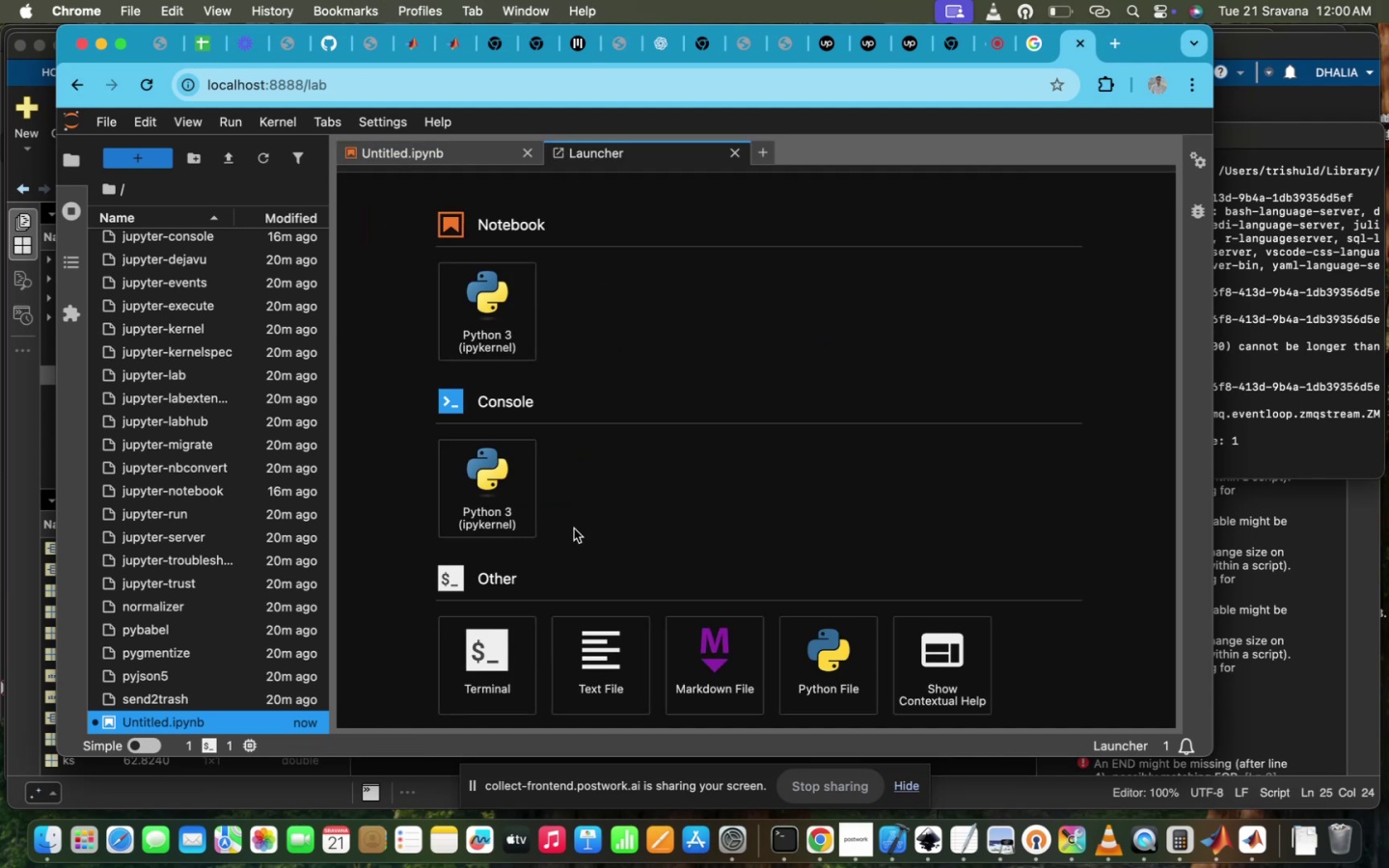 
scroll: coordinate [574, 529], scroll_direction: down, amount: 95.0
 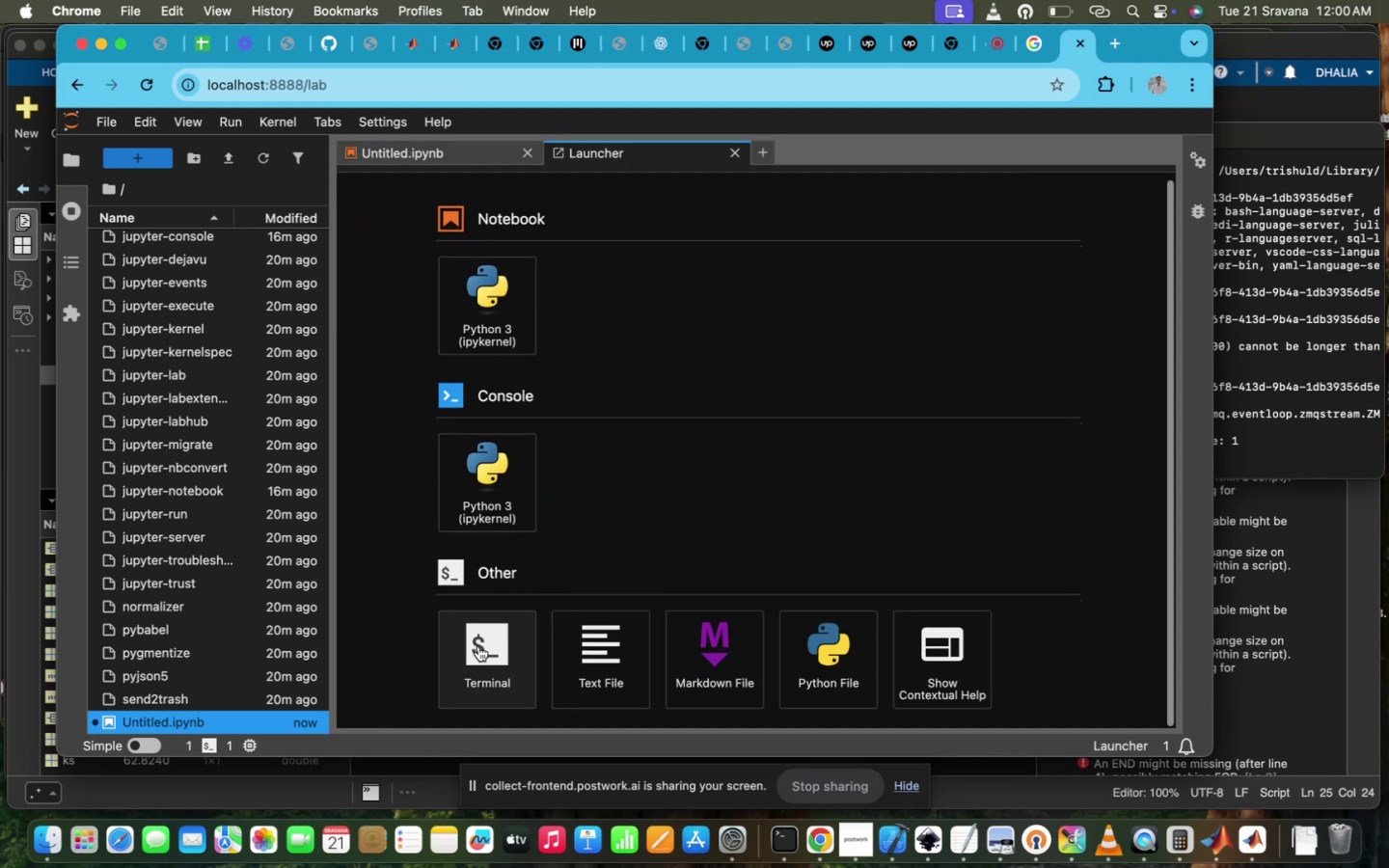 
left_click([478, 646])
 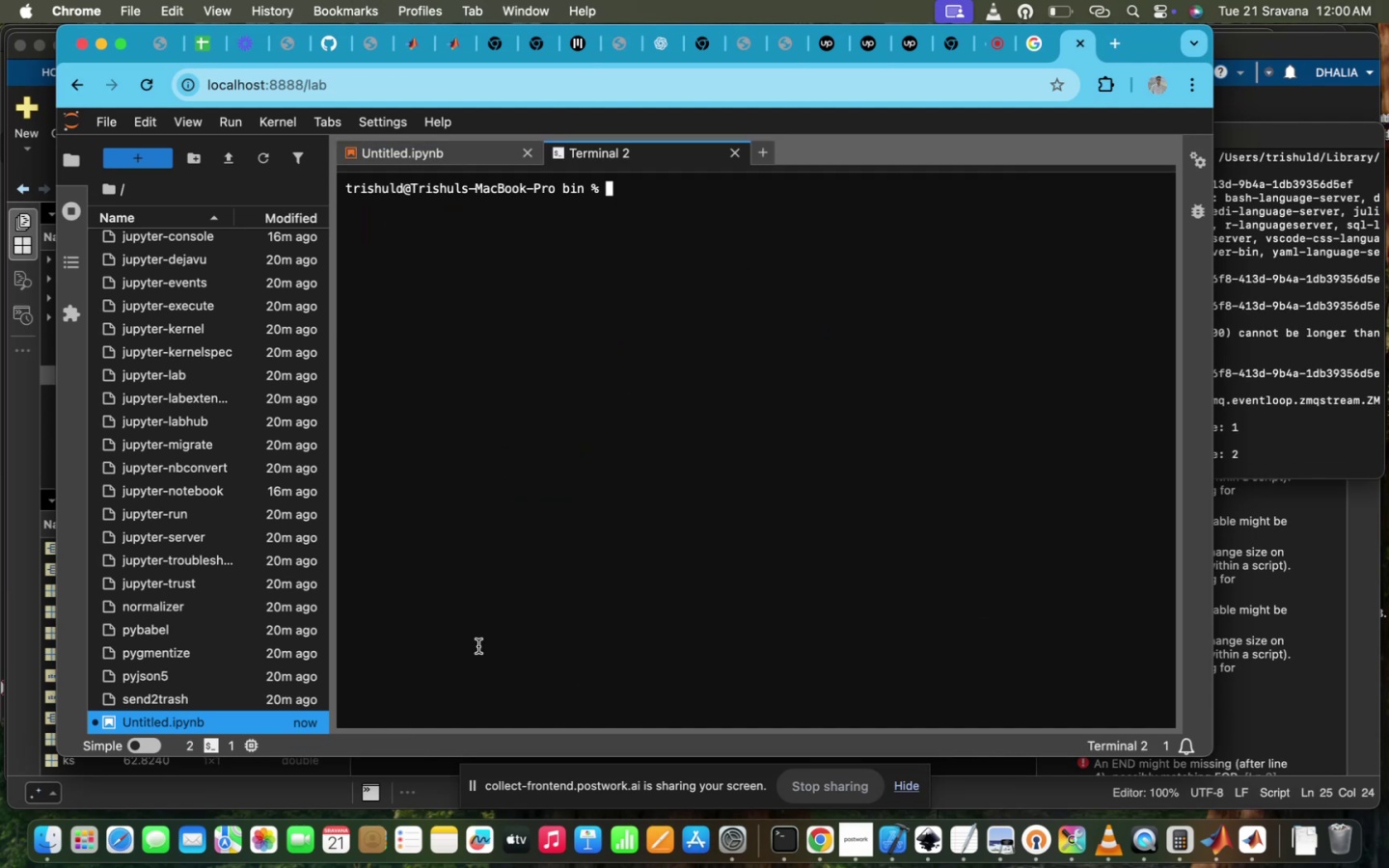 
key(ArrowUp)
 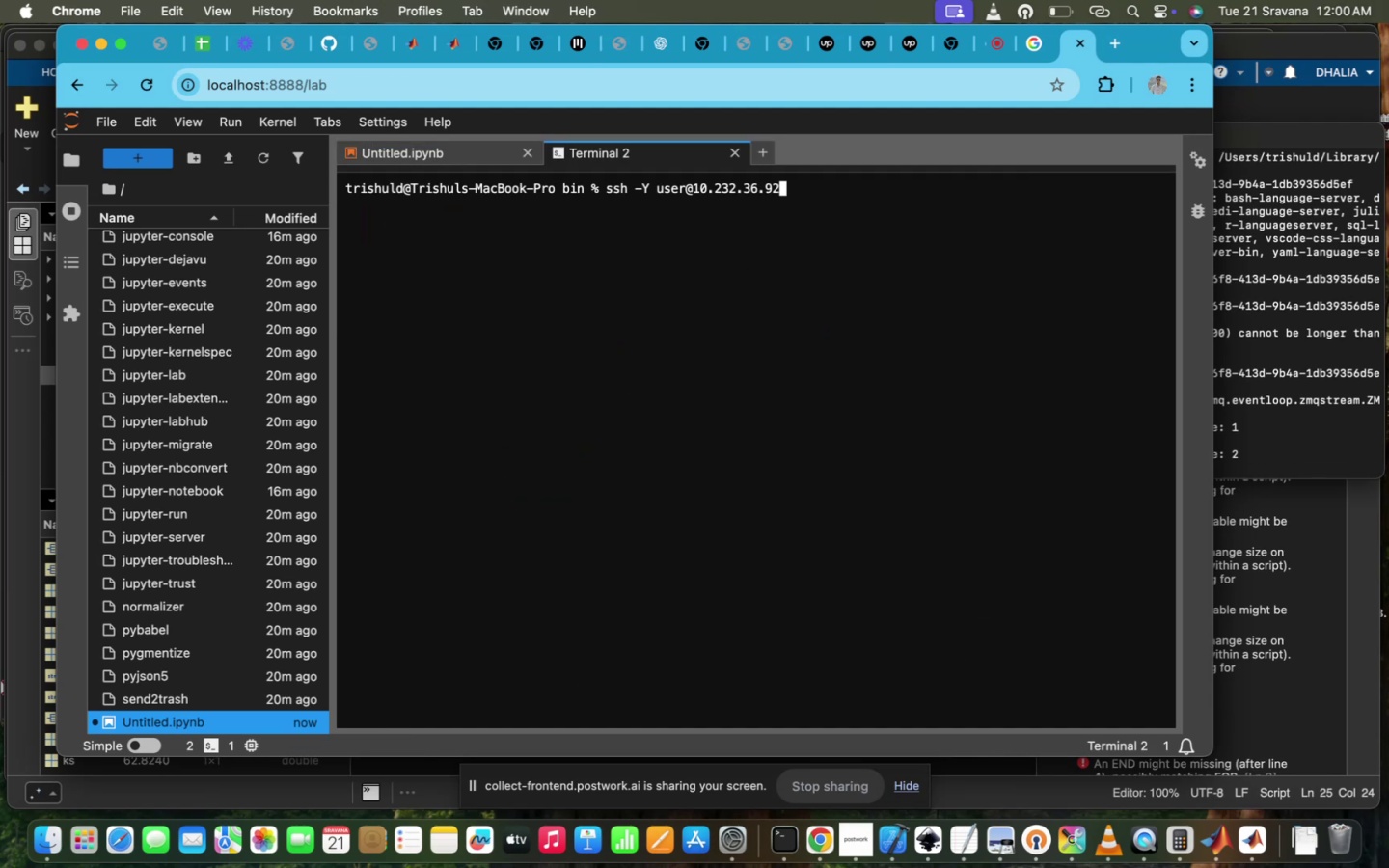 
key(Enter)
 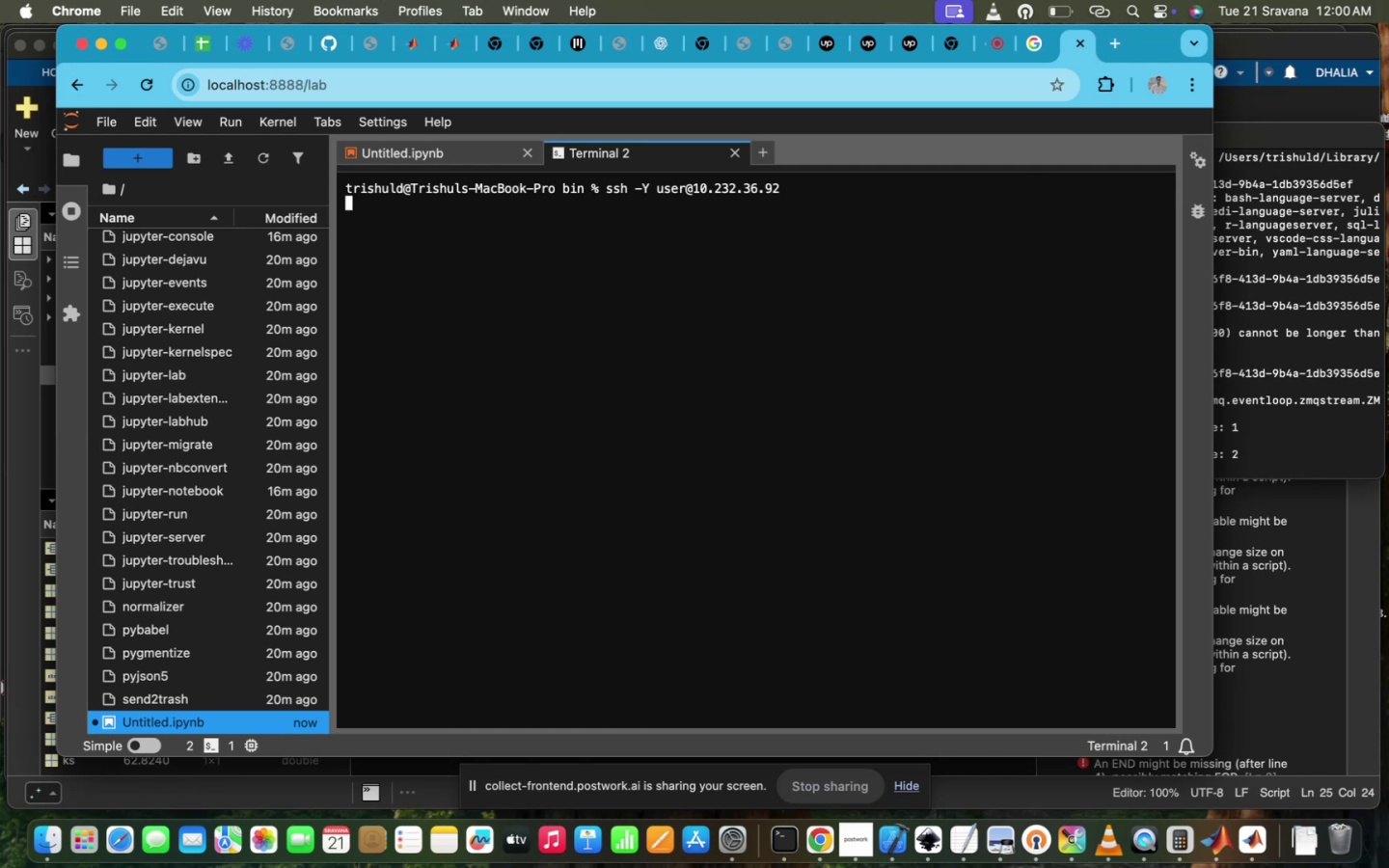 
wait(9.04)
 